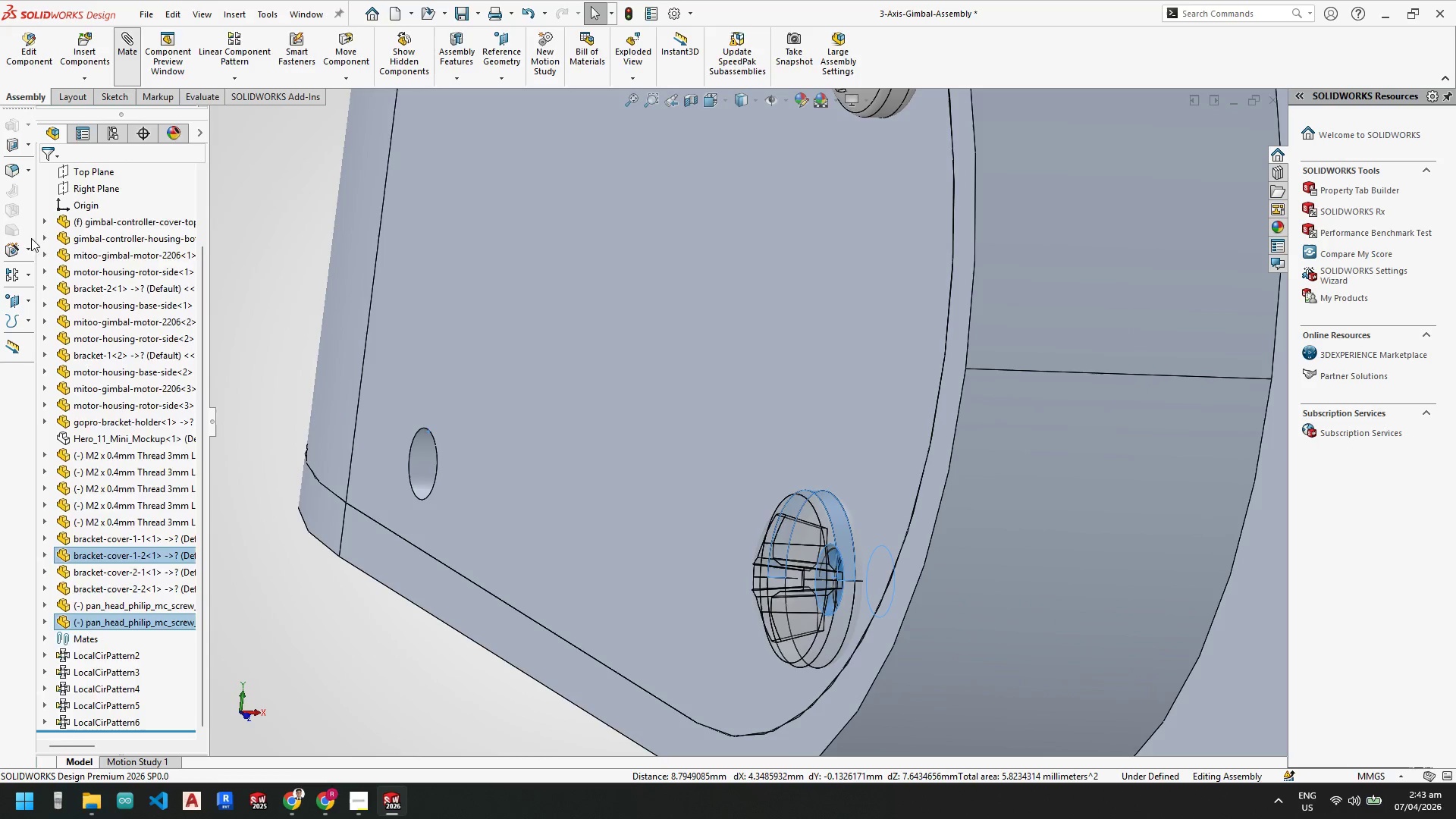 
left_click([46, 174])
 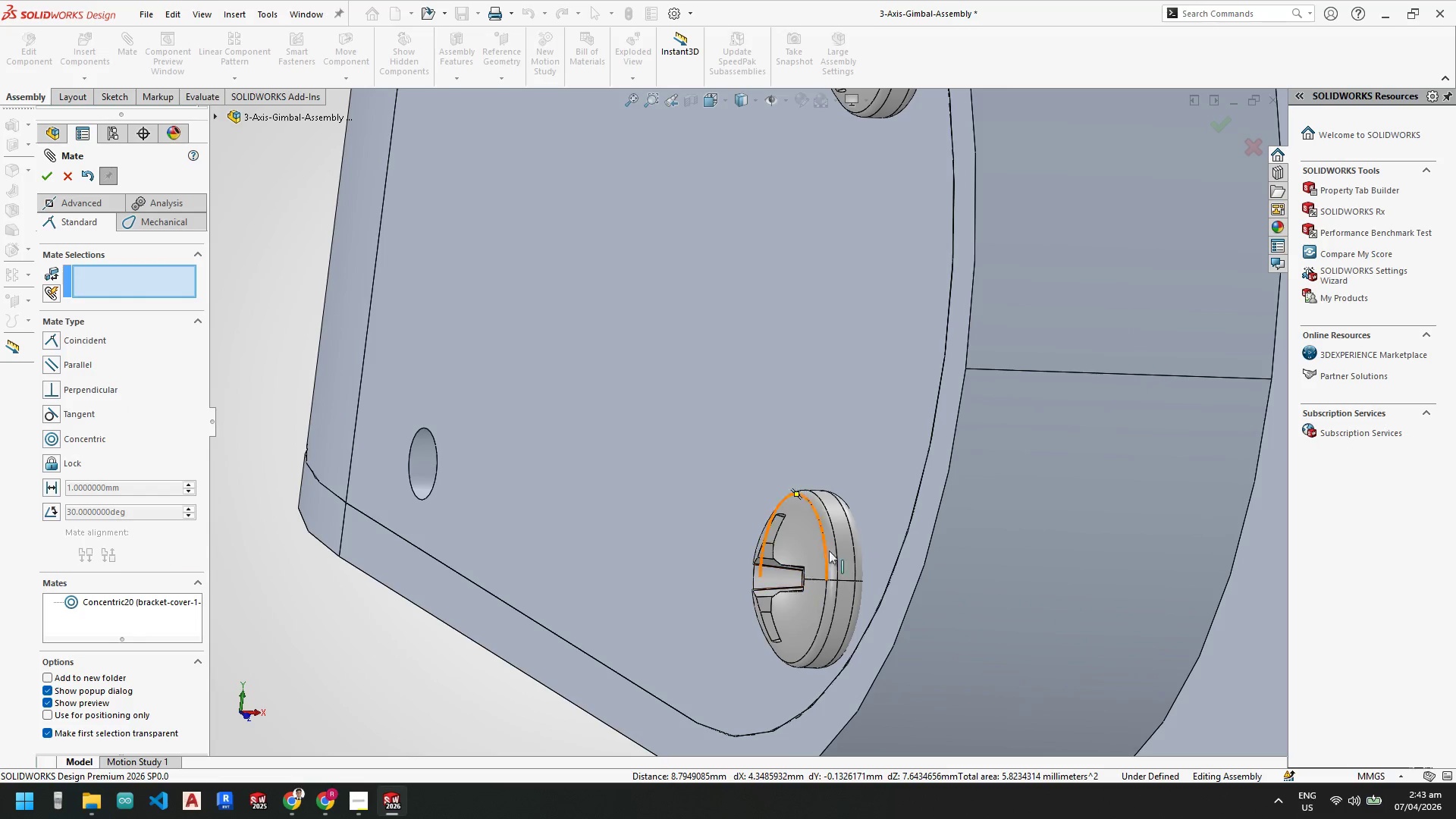 
left_click_drag(start_coordinate=[834, 538], to_coordinate=[736, 516])
 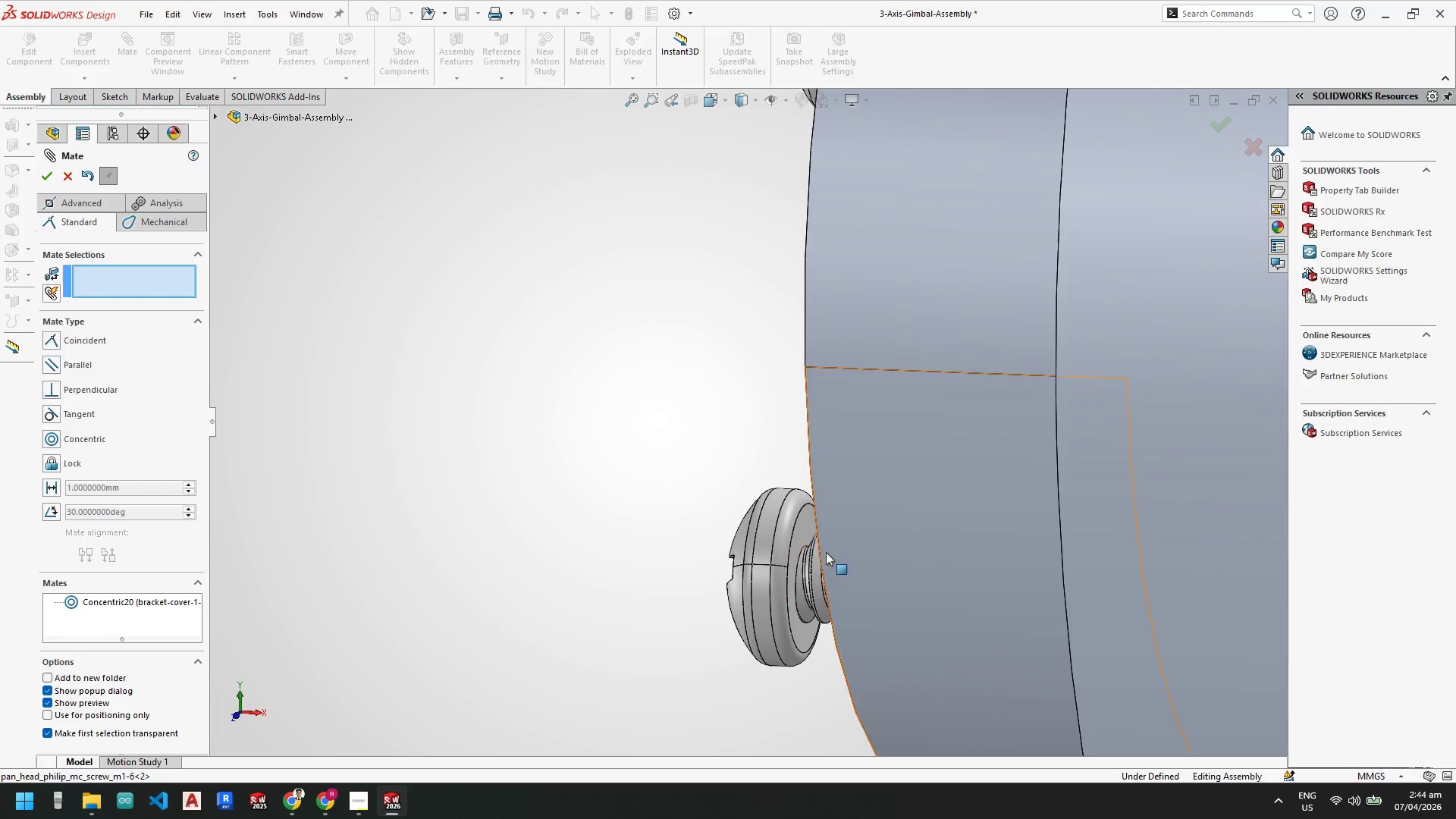 
left_click([805, 530])
 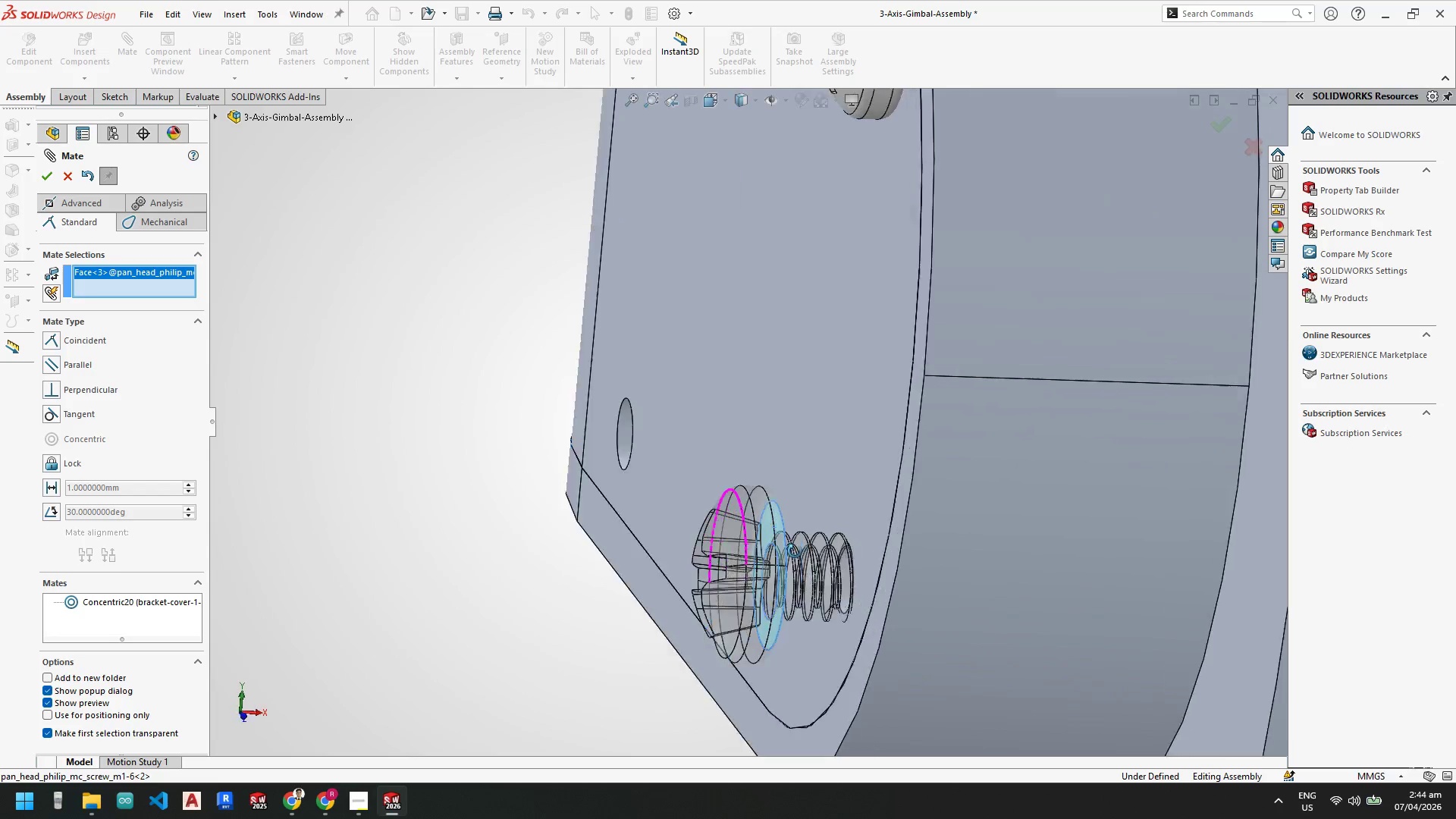 
key(Control+ControlLeft)
 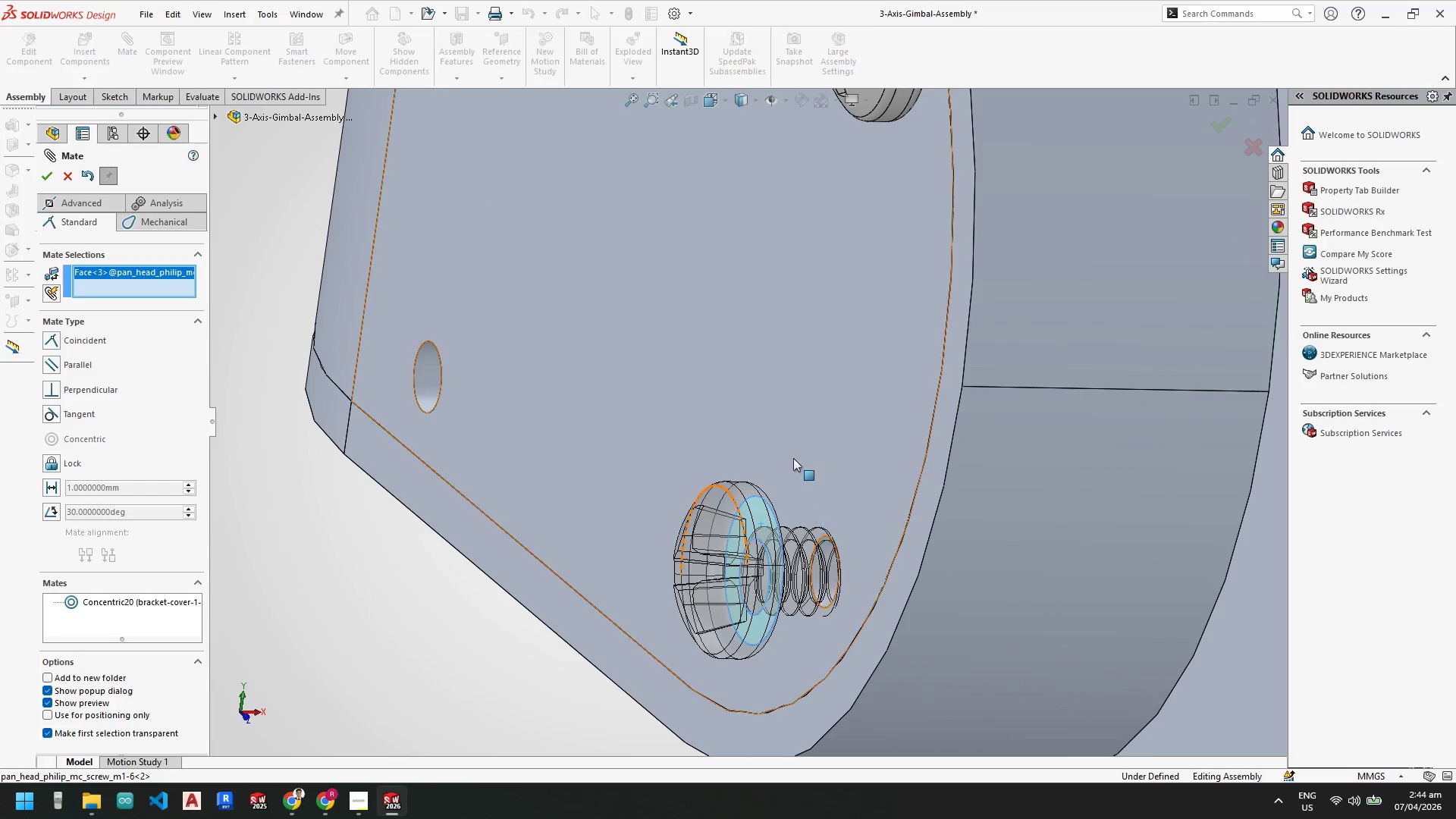 
left_click([793, 455])
 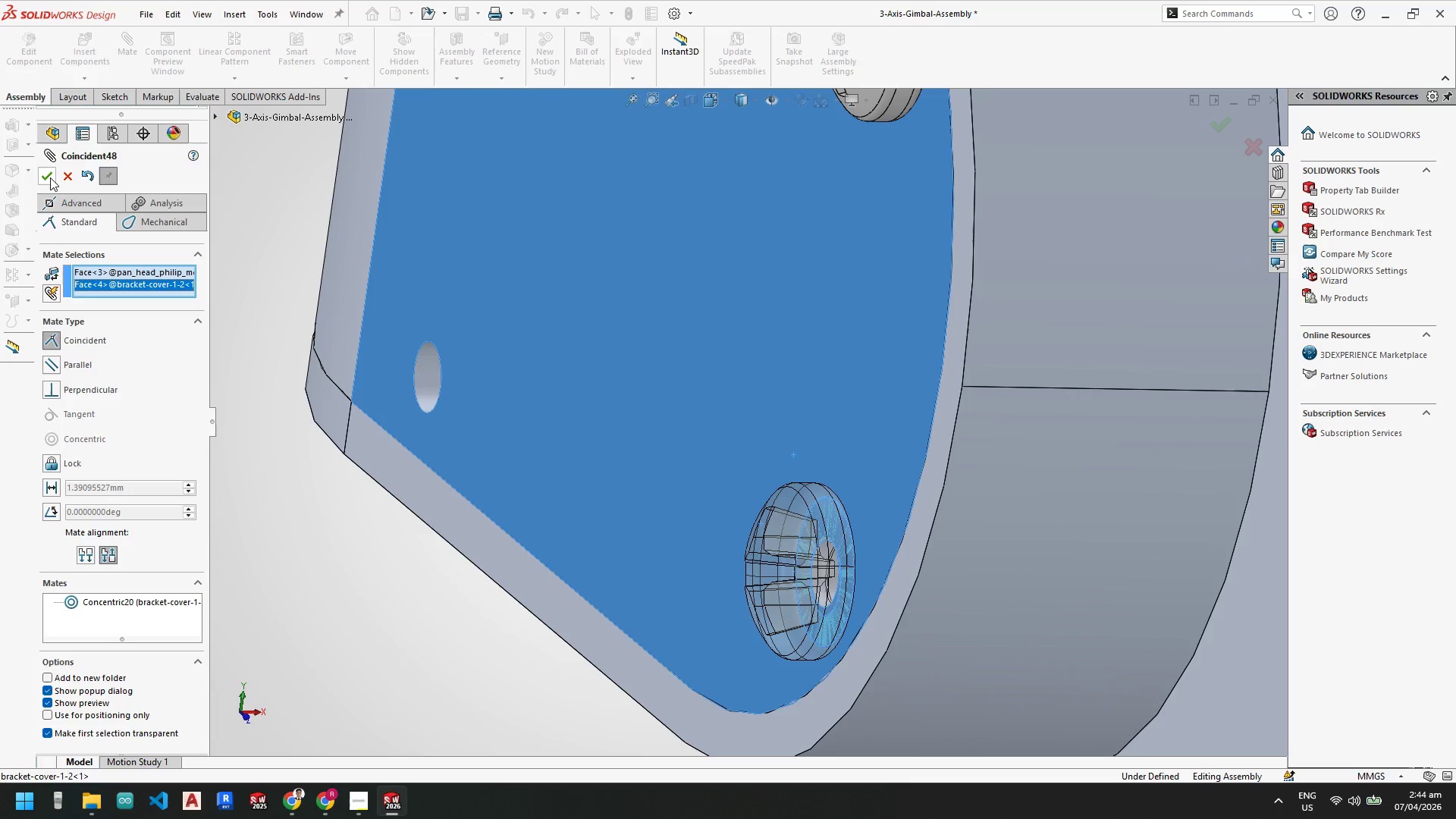 
scroll: coordinate [580, 512], scroll_direction: up, amount: 5.0
 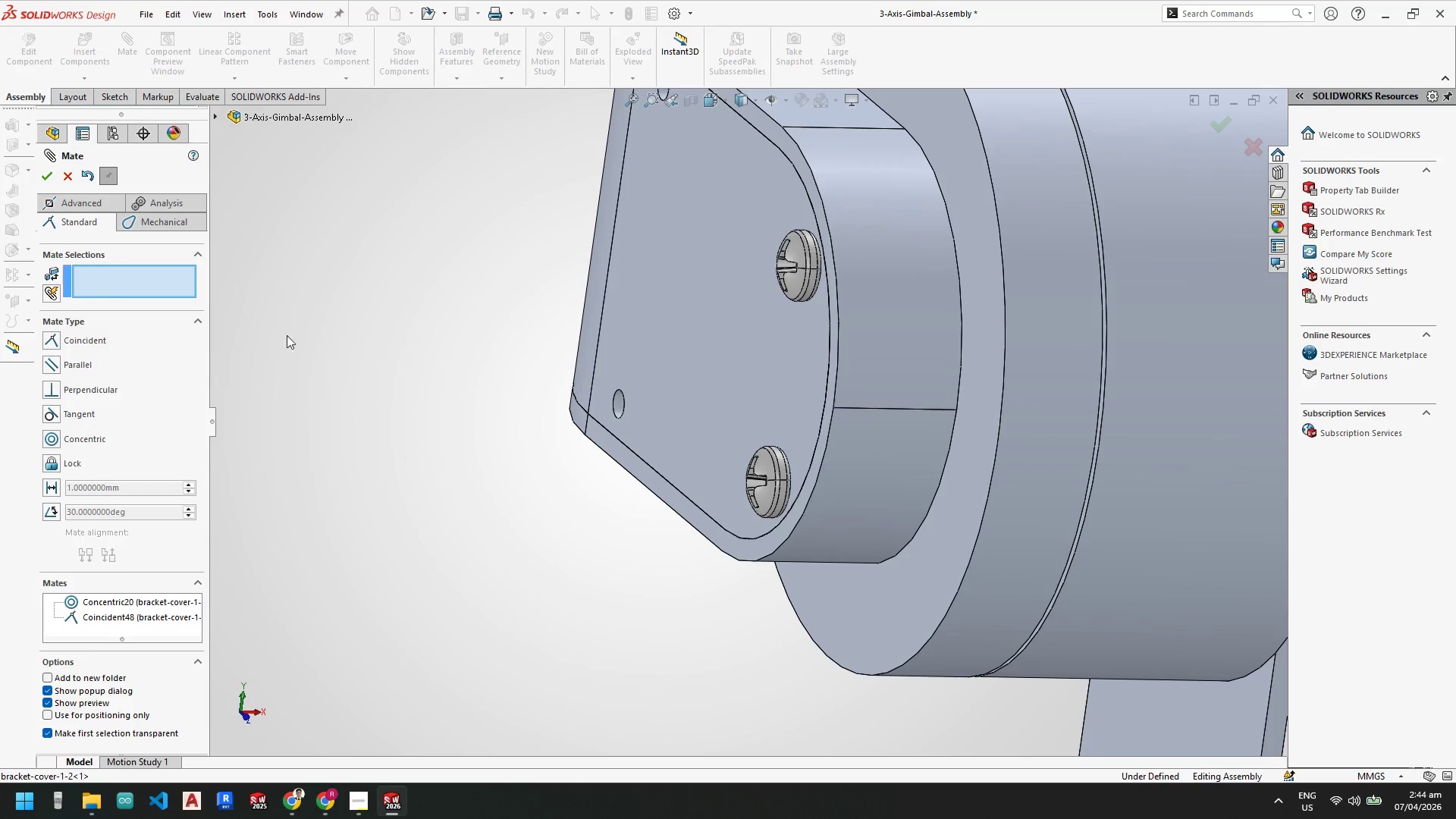 
key(Control+V)
 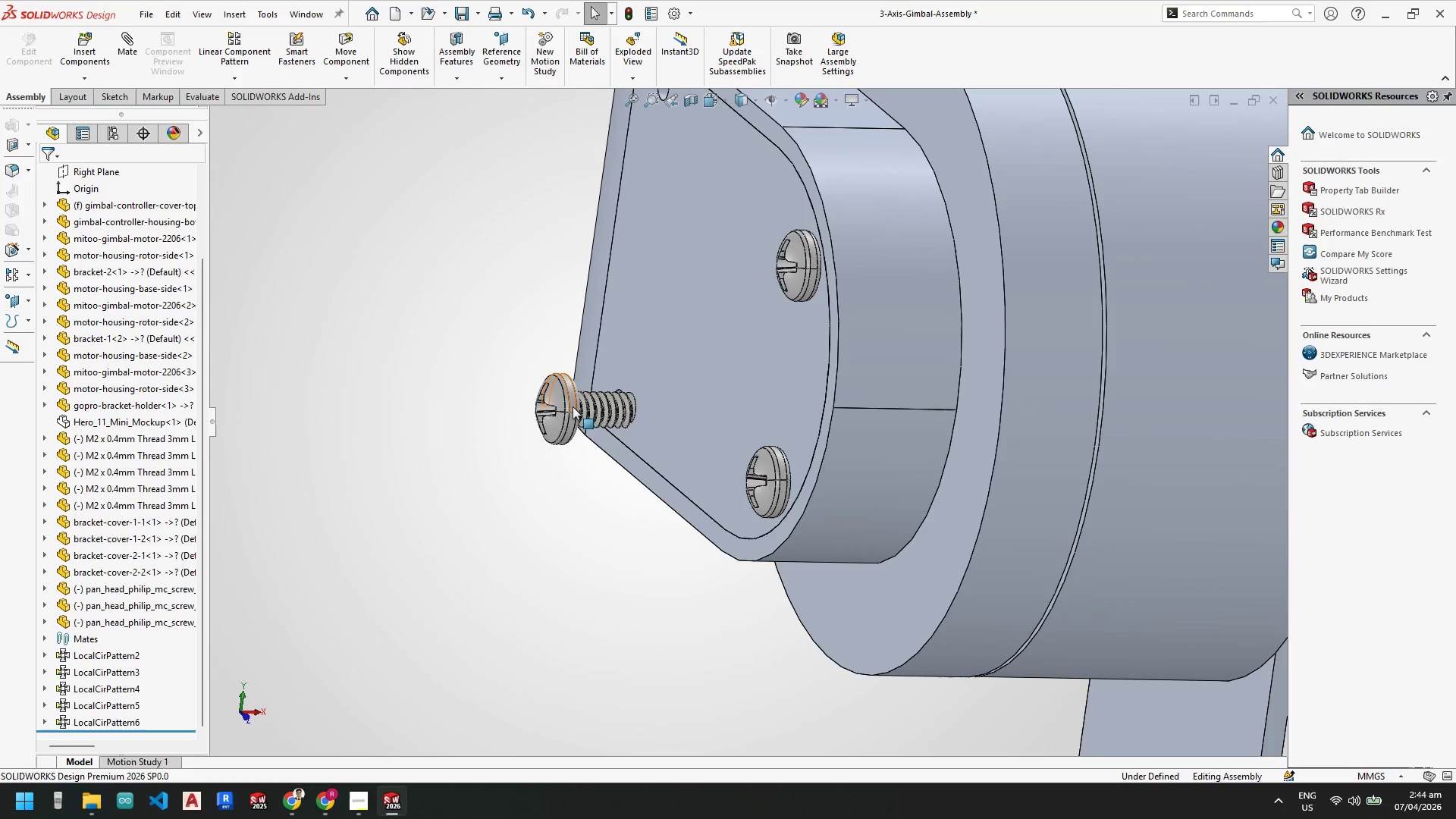 
scroll: coordinate [621, 395], scroll_direction: down, amount: 7.0
 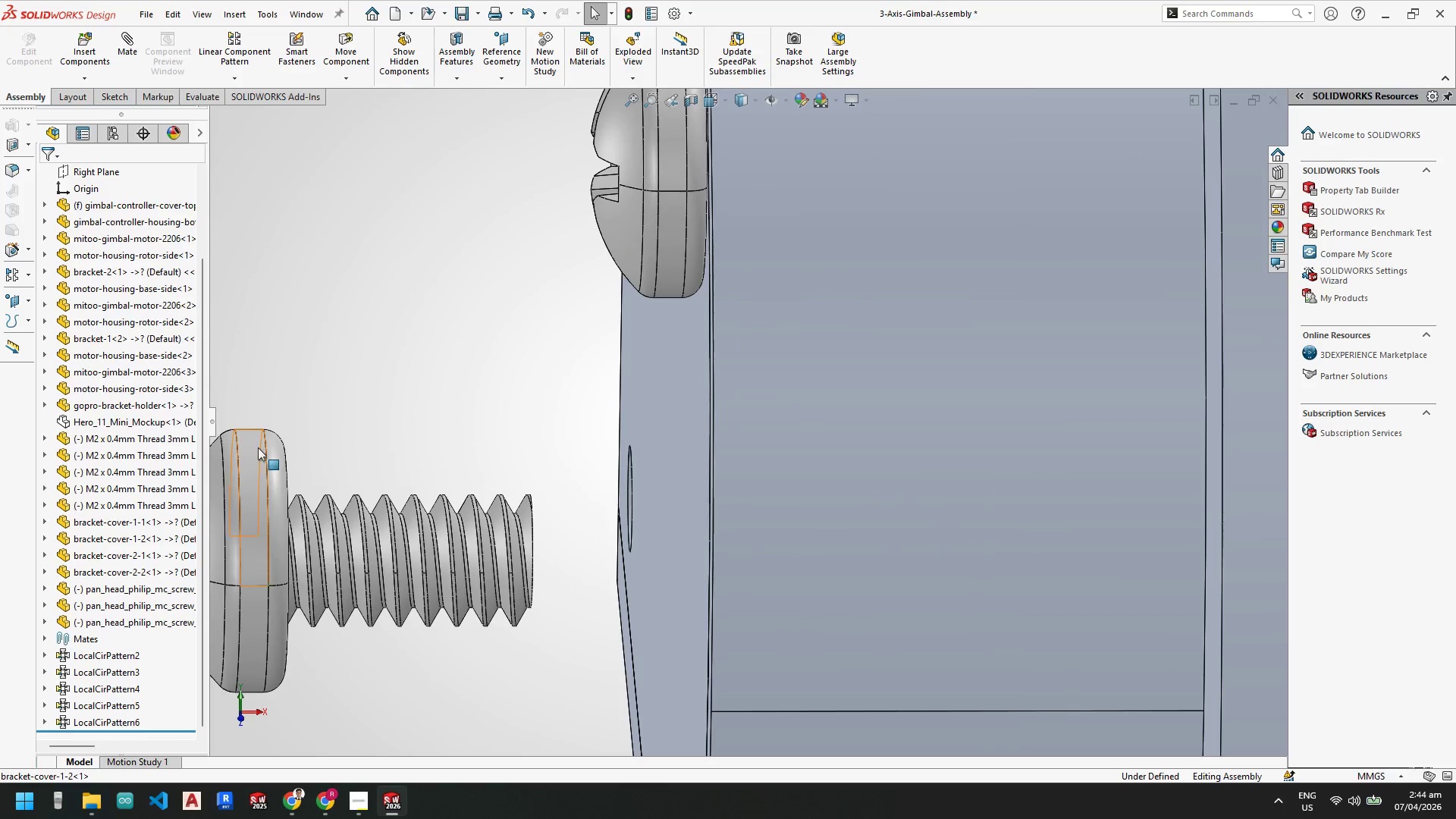 
left_click([250, 459])
 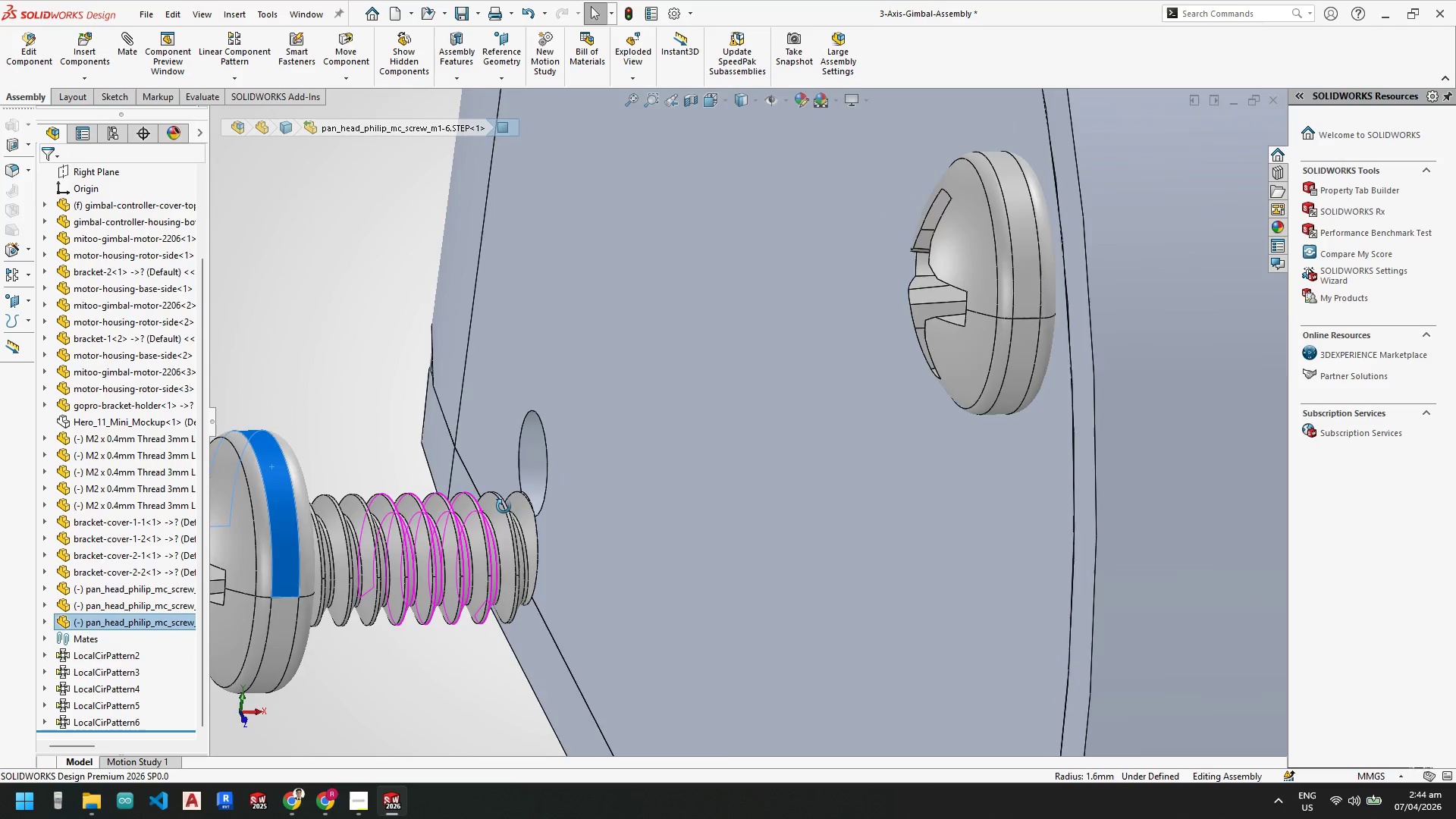 
hold_key(key=ControlLeft, duration=0.45)
left_click([537, 447])
 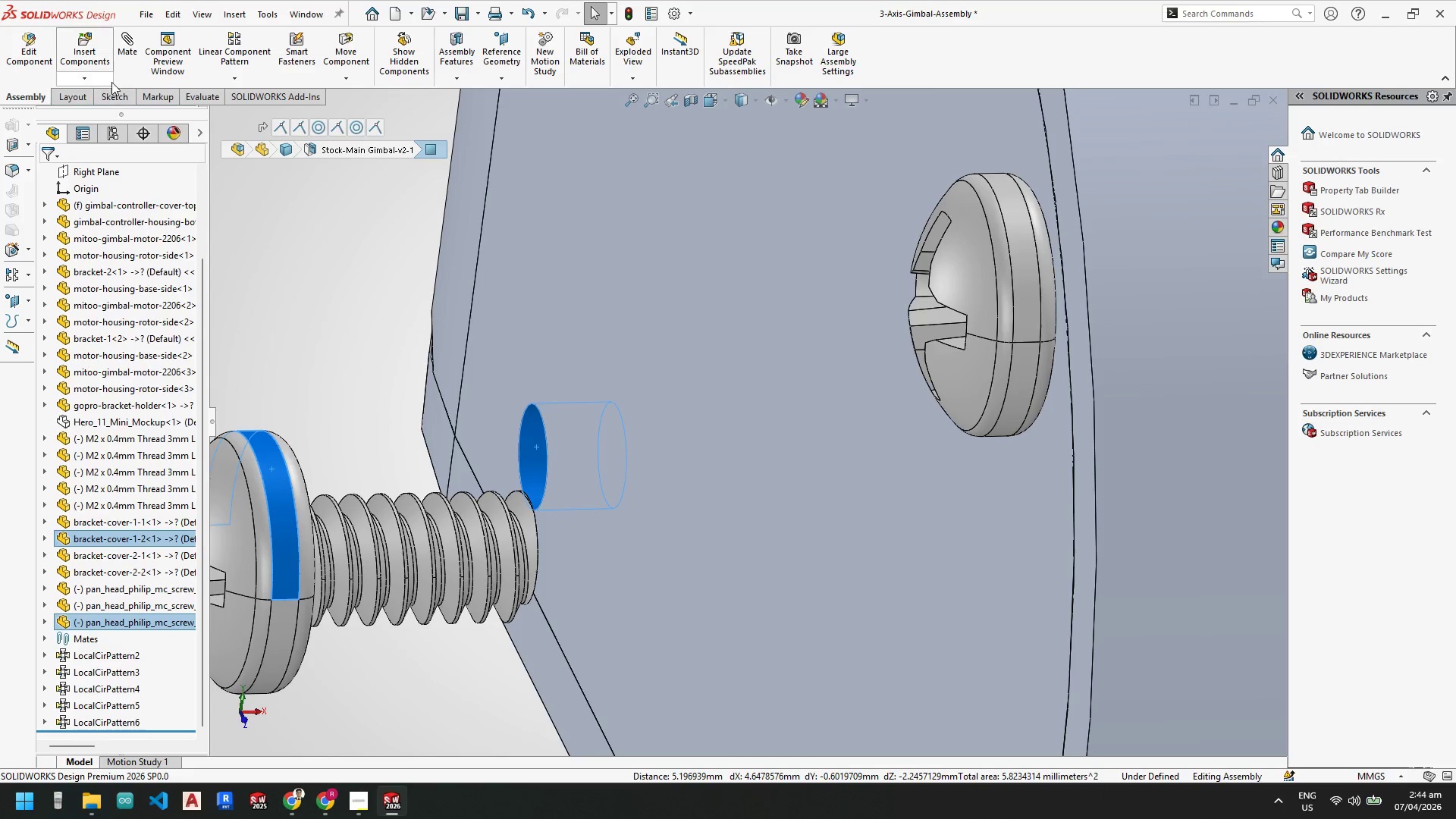 
left_click([128, 59])
 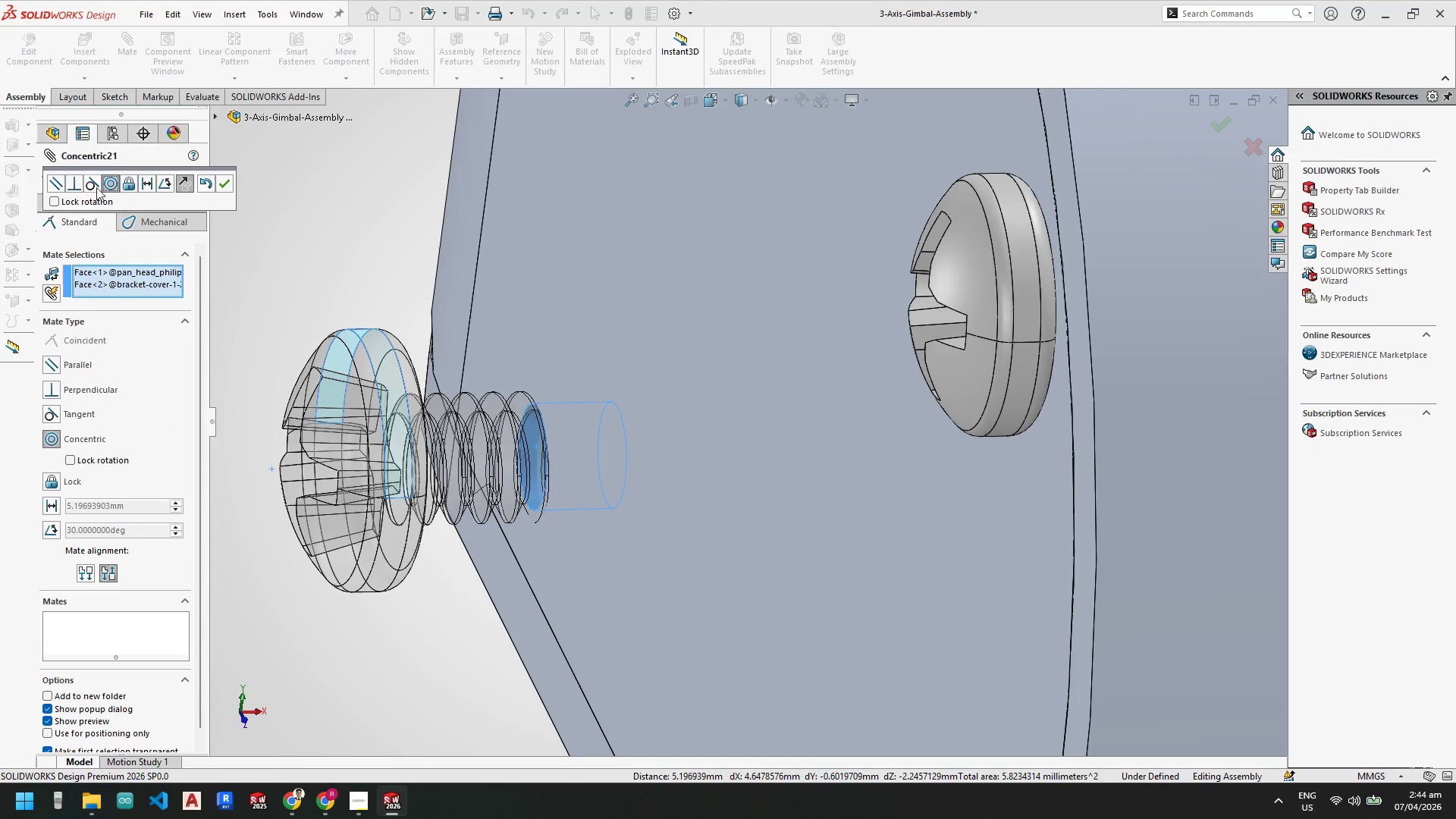 
left_click([226, 183])
 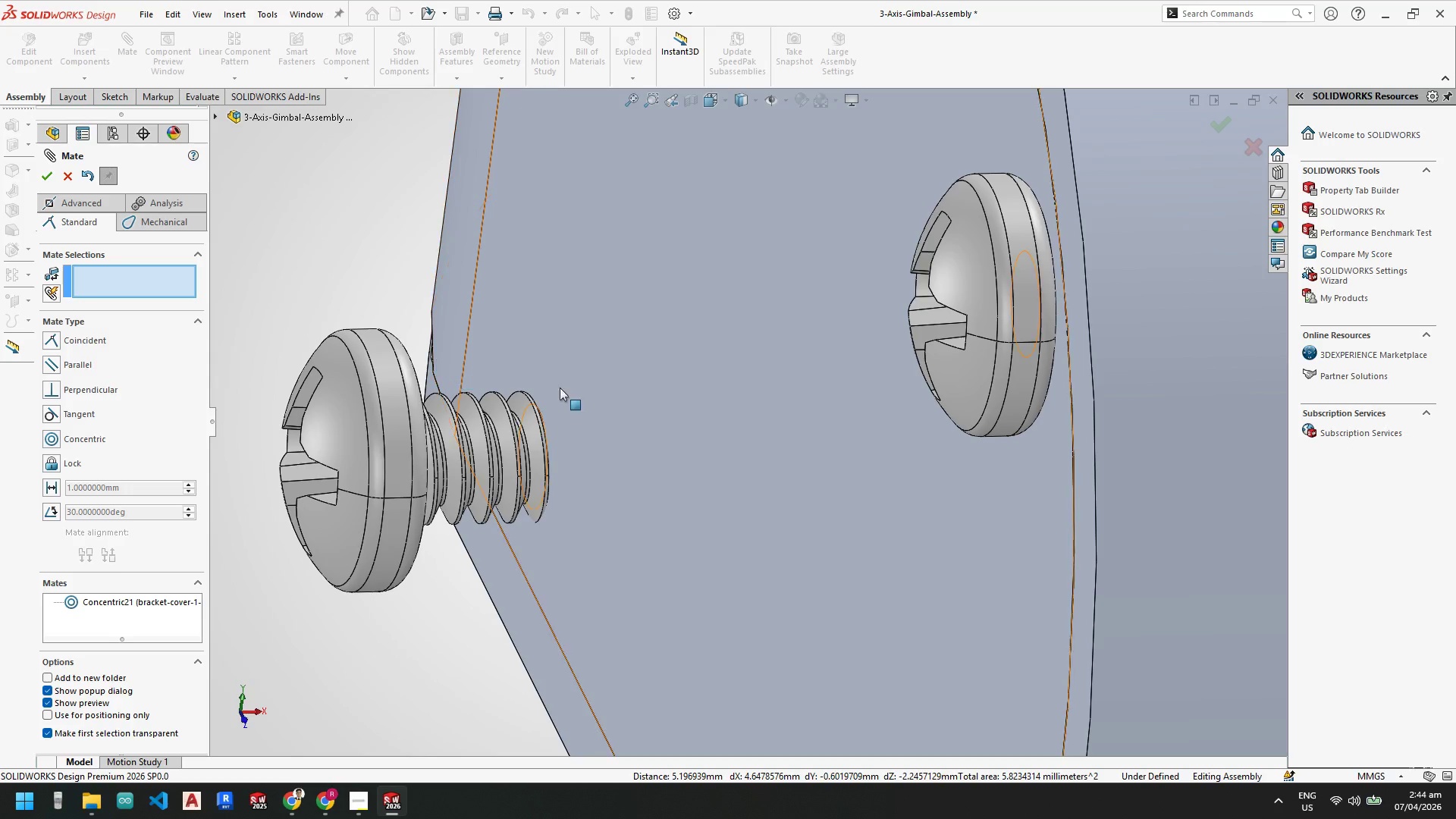 
left_click([598, 386])
 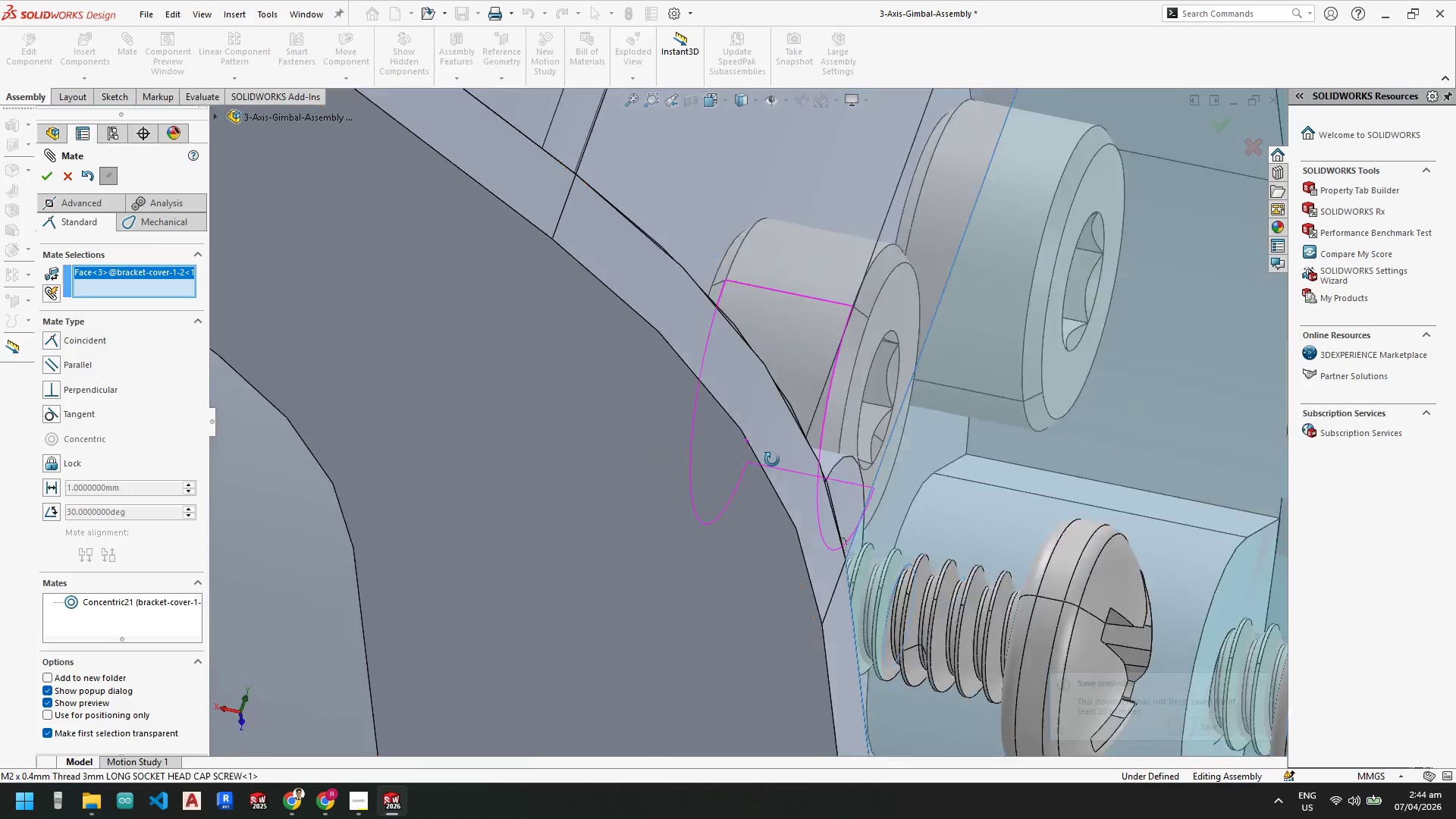 
scroll: coordinate [800, 529], scroll_direction: up, amount: 4.0
 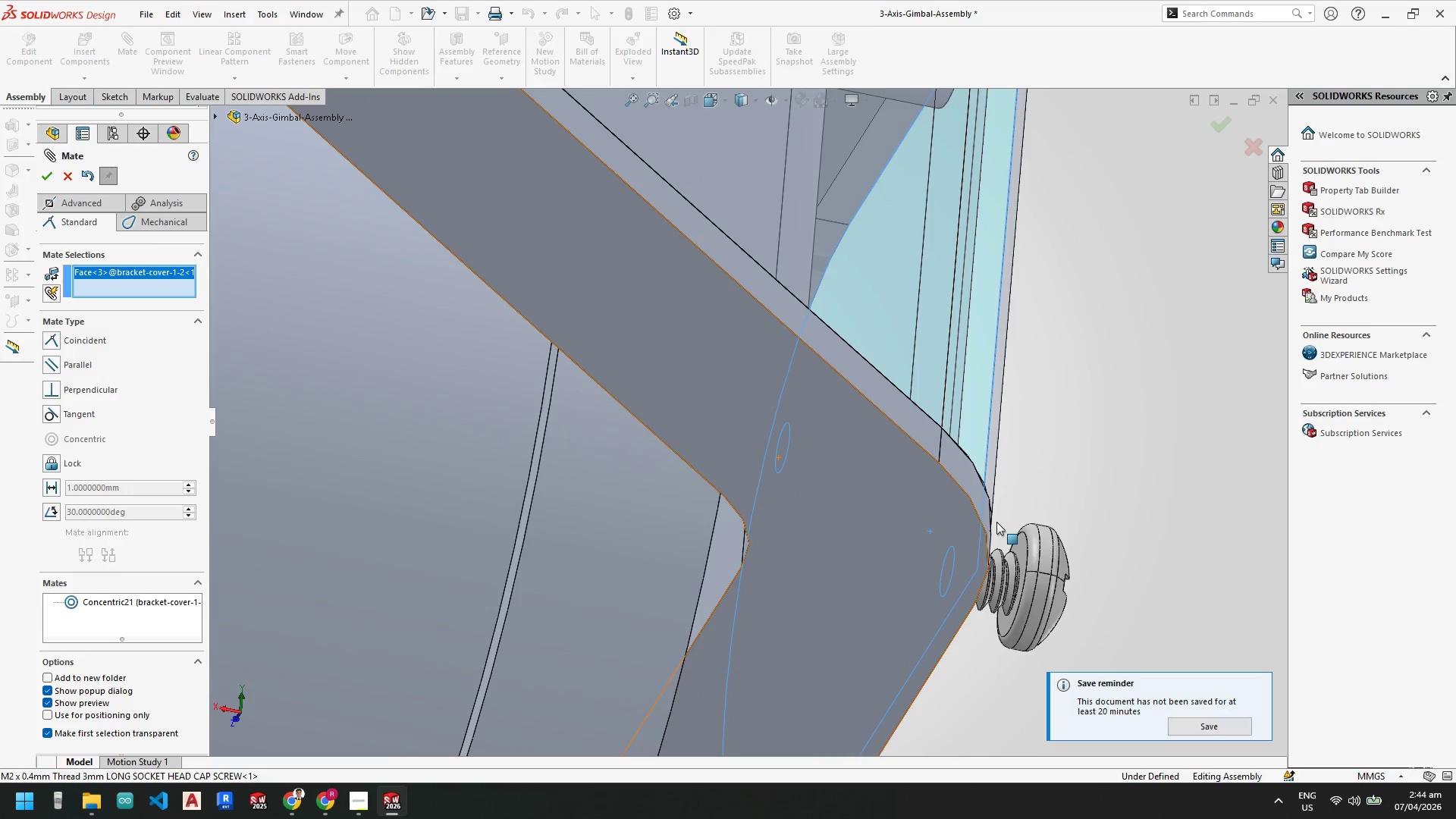 
left_click([1002, 544])
 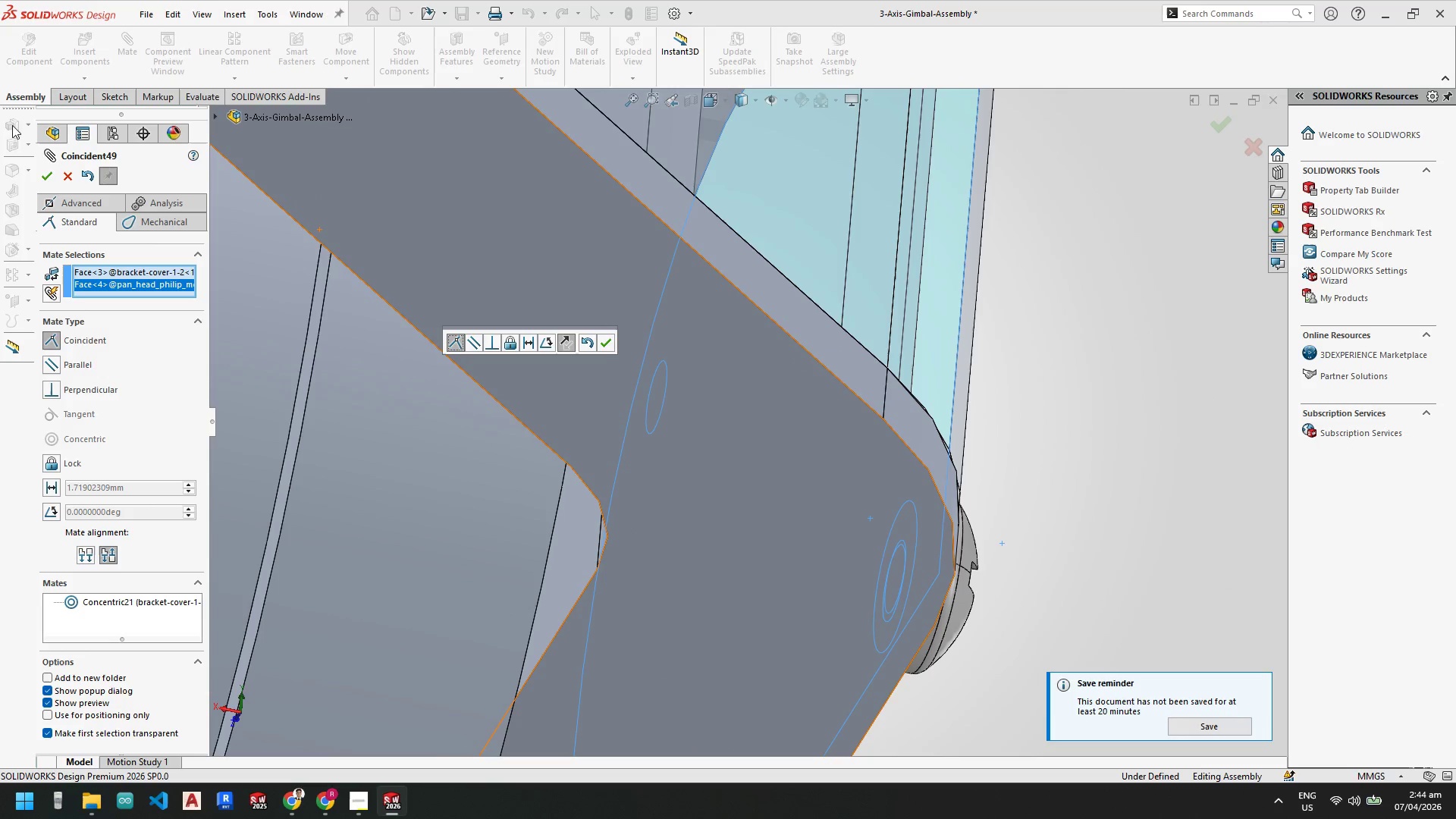 
scroll: coordinate [1000, 535], scroll_direction: down, amount: 2.0
 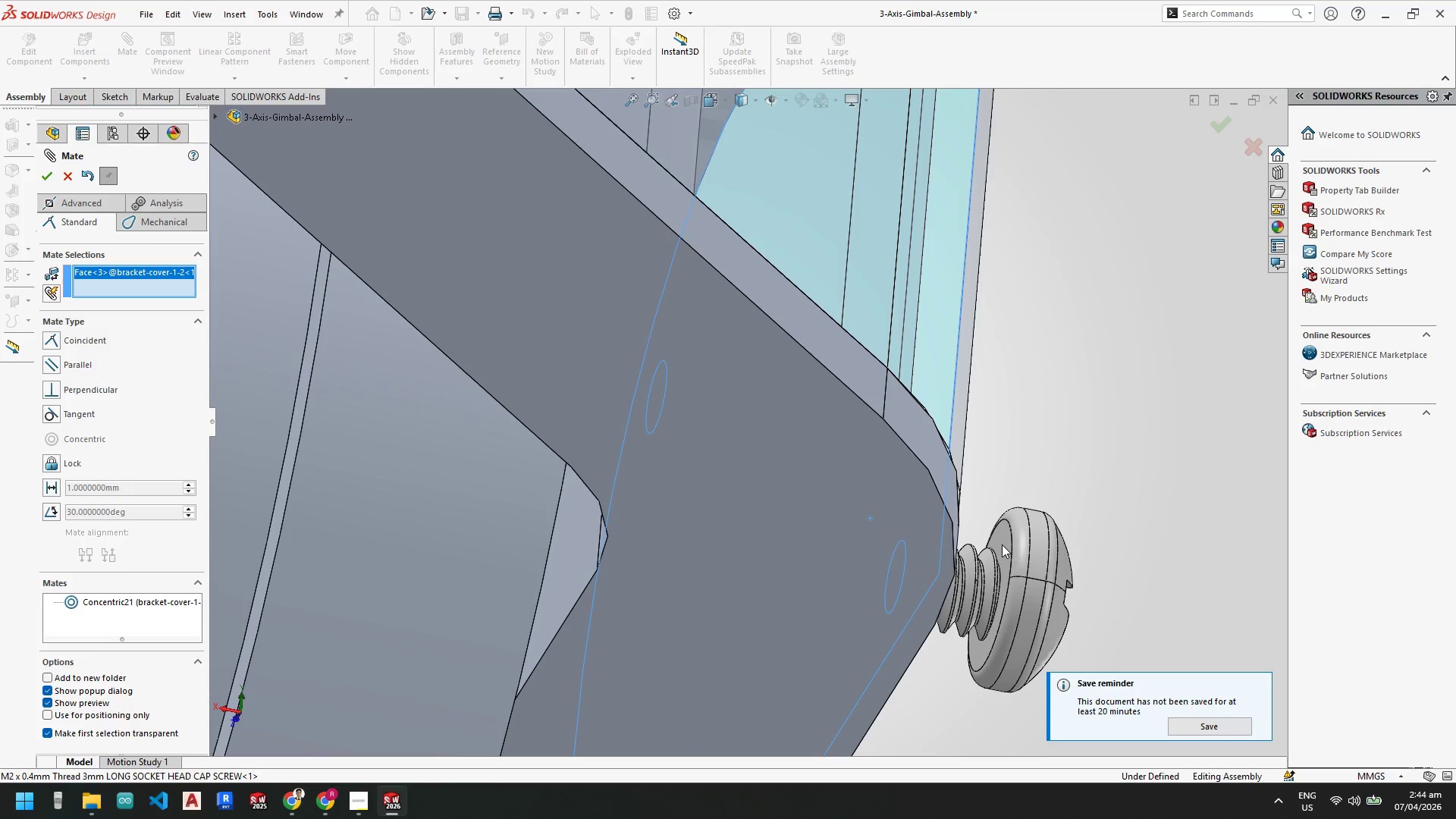 
left_click([44, 178])
 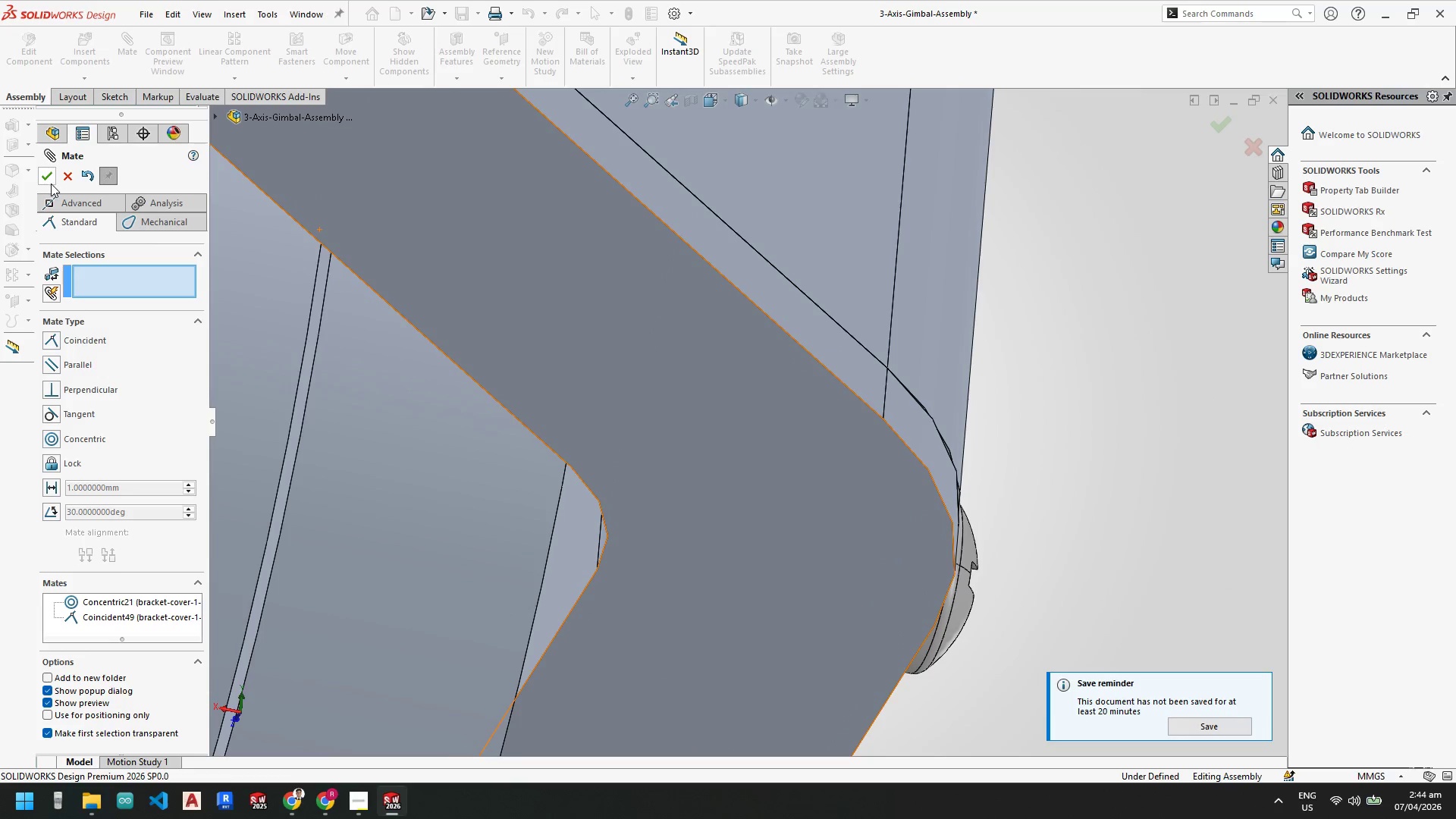 
left_click([51, 184])
 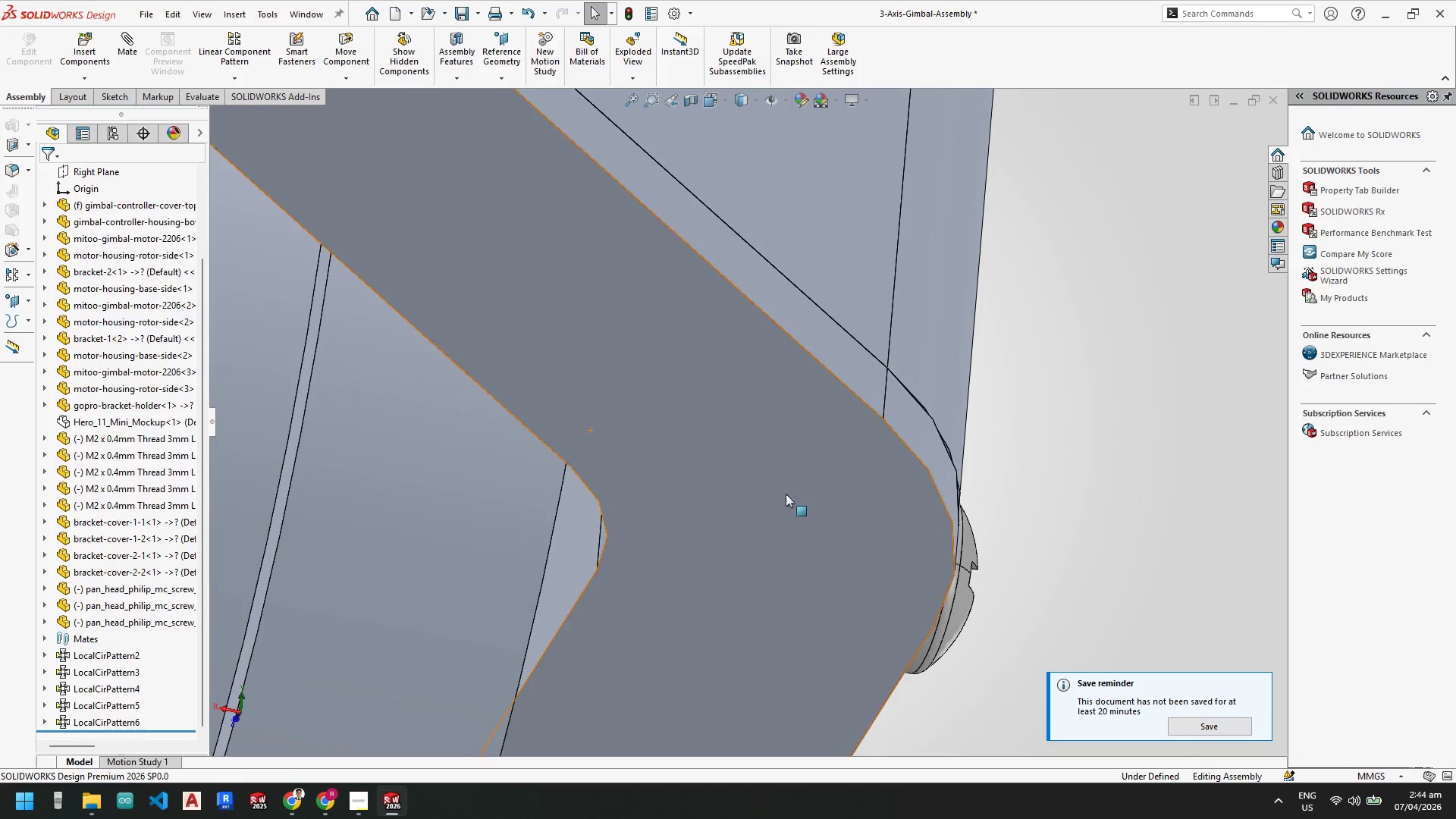 
scroll: coordinate [741, 444], scroll_direction: up, amount: 12.0
 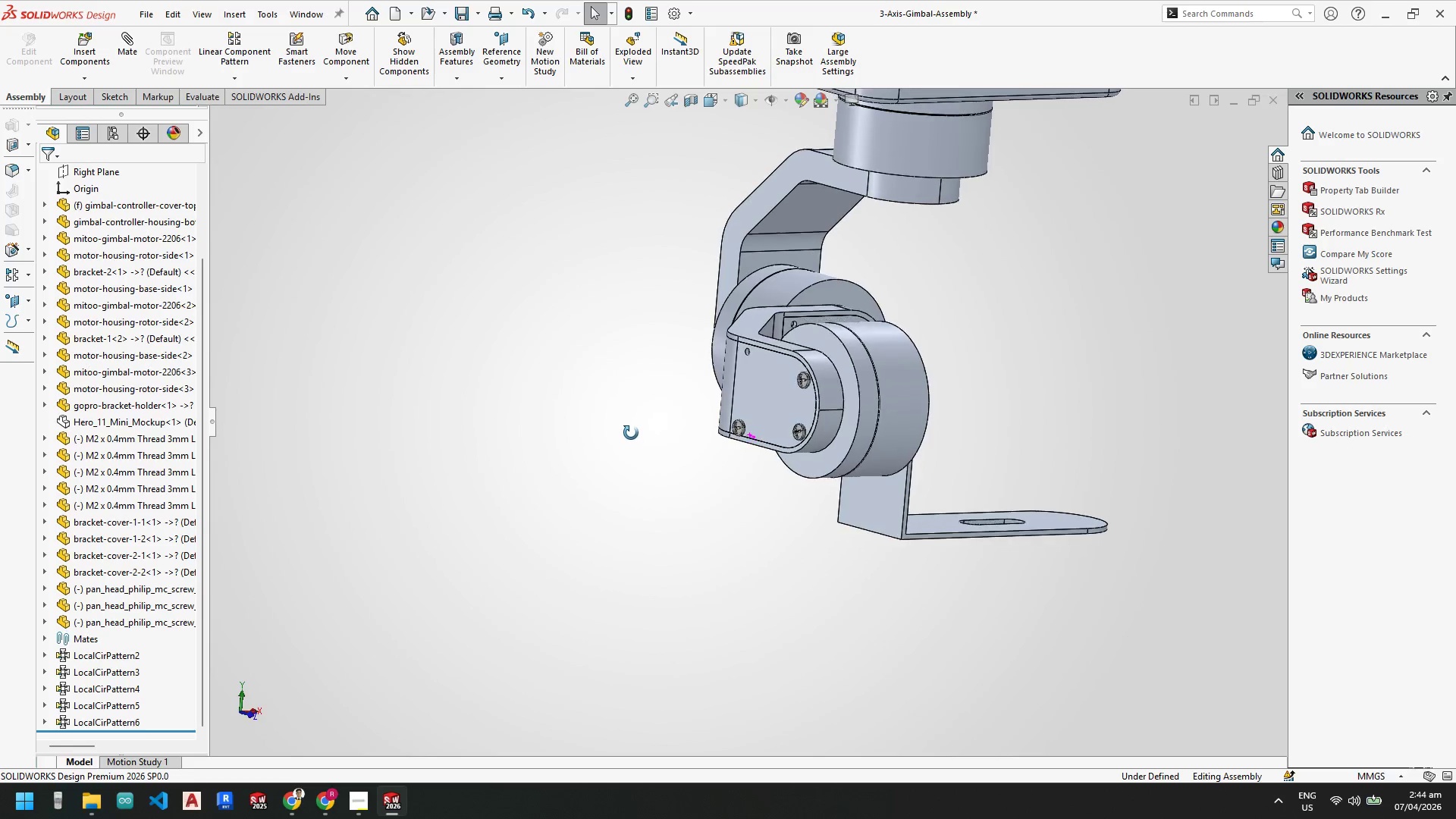 
scroll: coordinate [788, 344], scroll_direction: down, amount: 4.0
 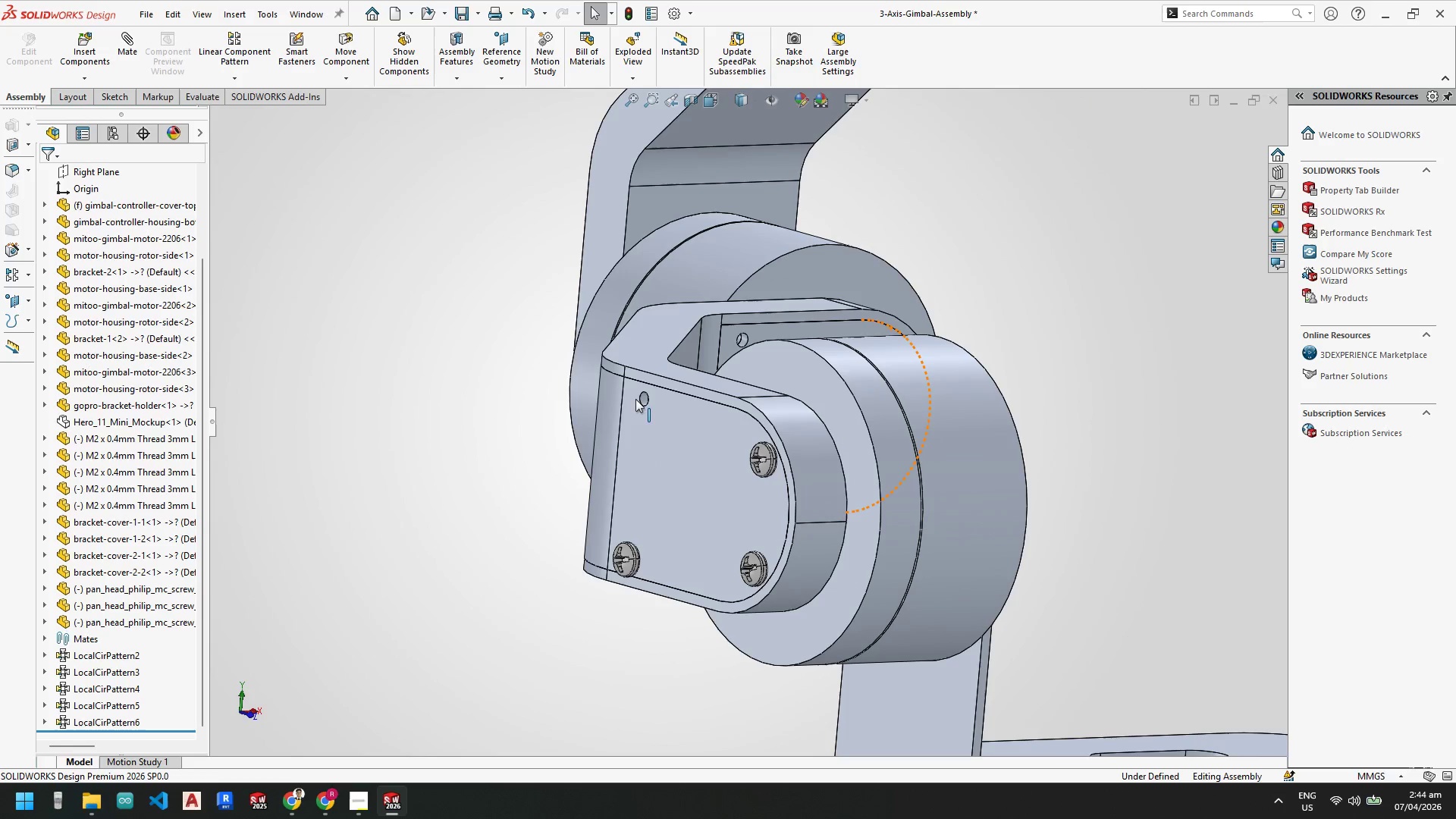 
scroll: coordinate [680, 395], scroll_direction: up, amount: 4.0
 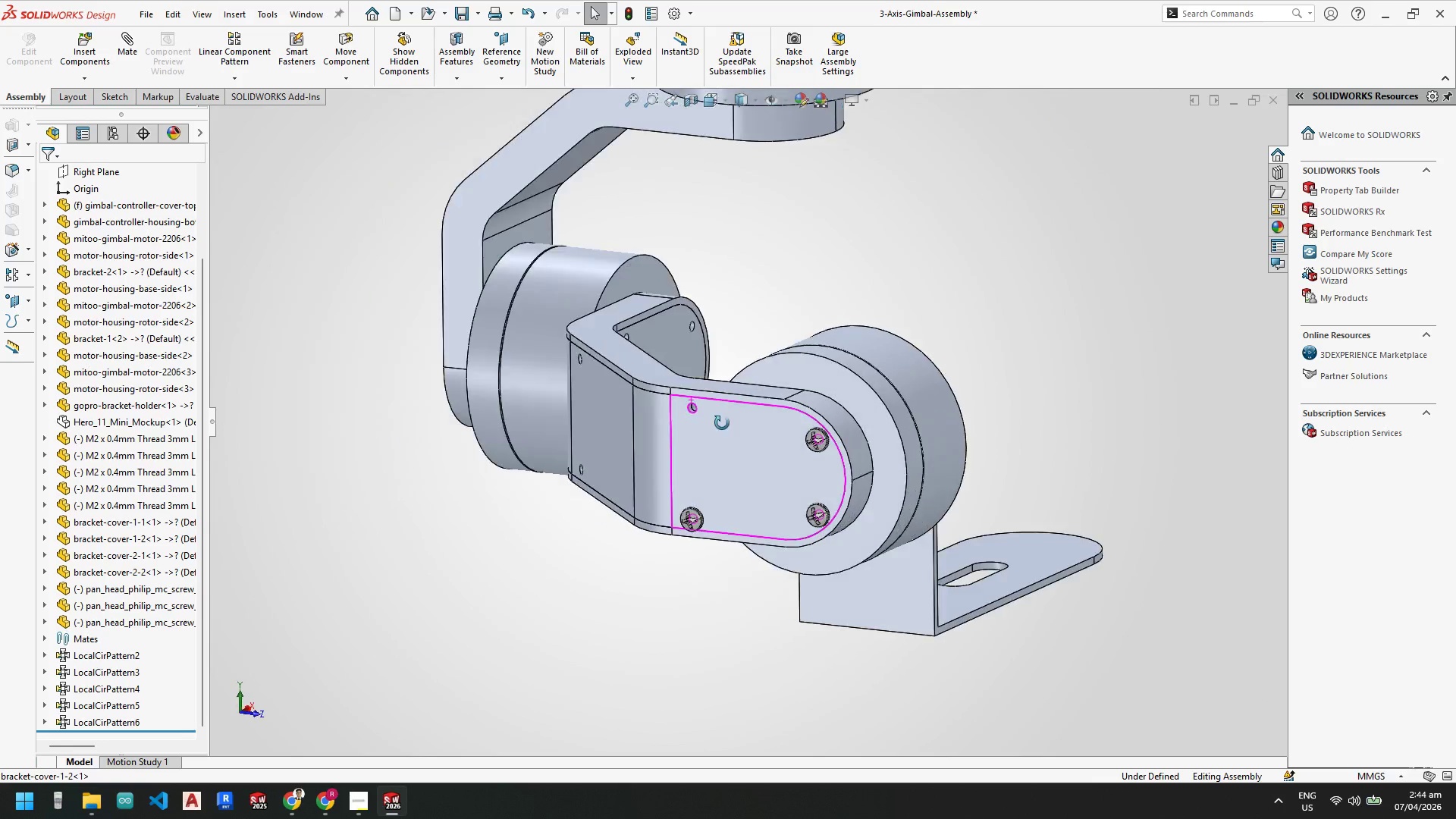 
key(Control+V)
 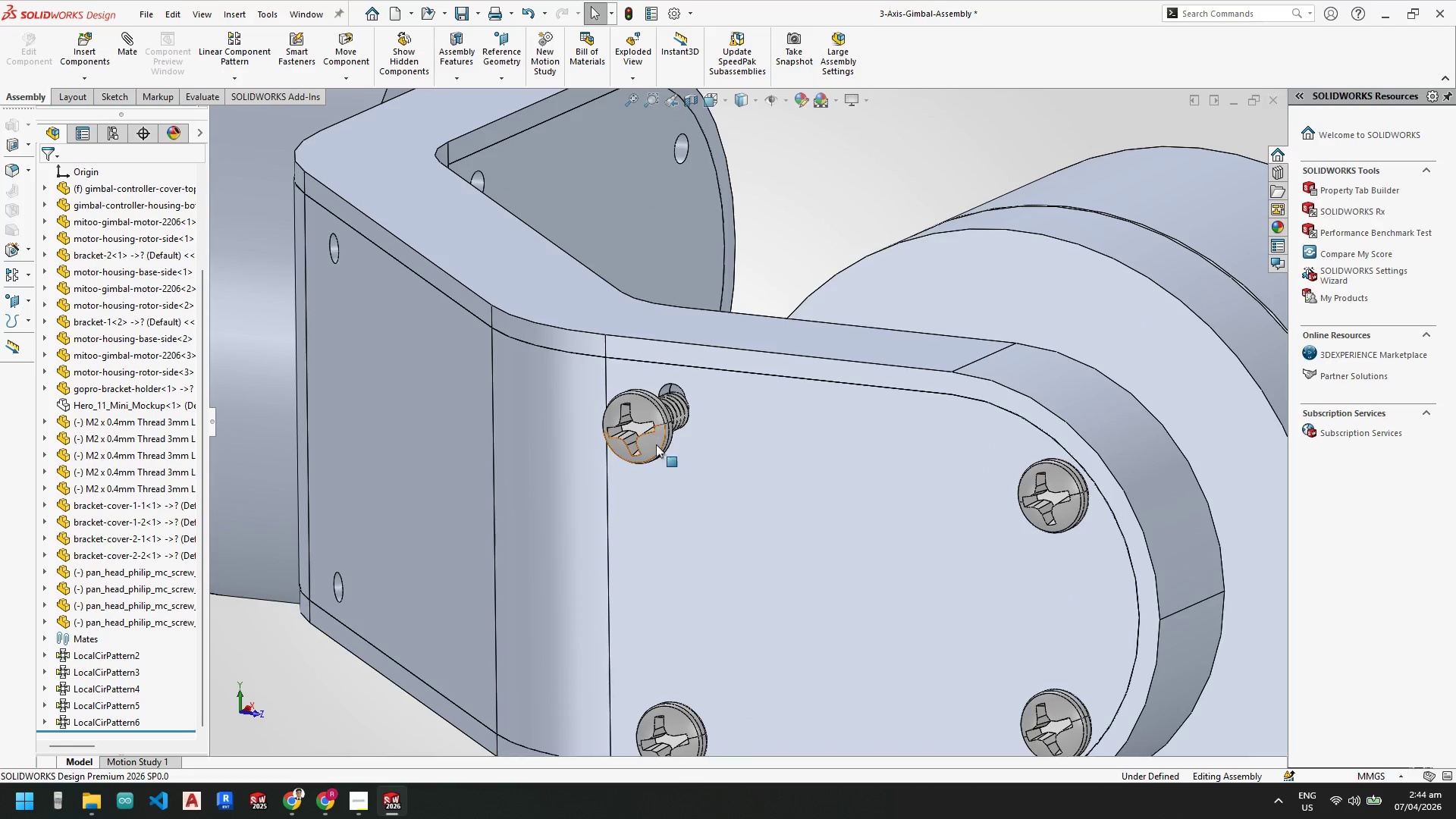 
scroll: coordinate [656, 426], scroll_direction: down, amount: 10.0
 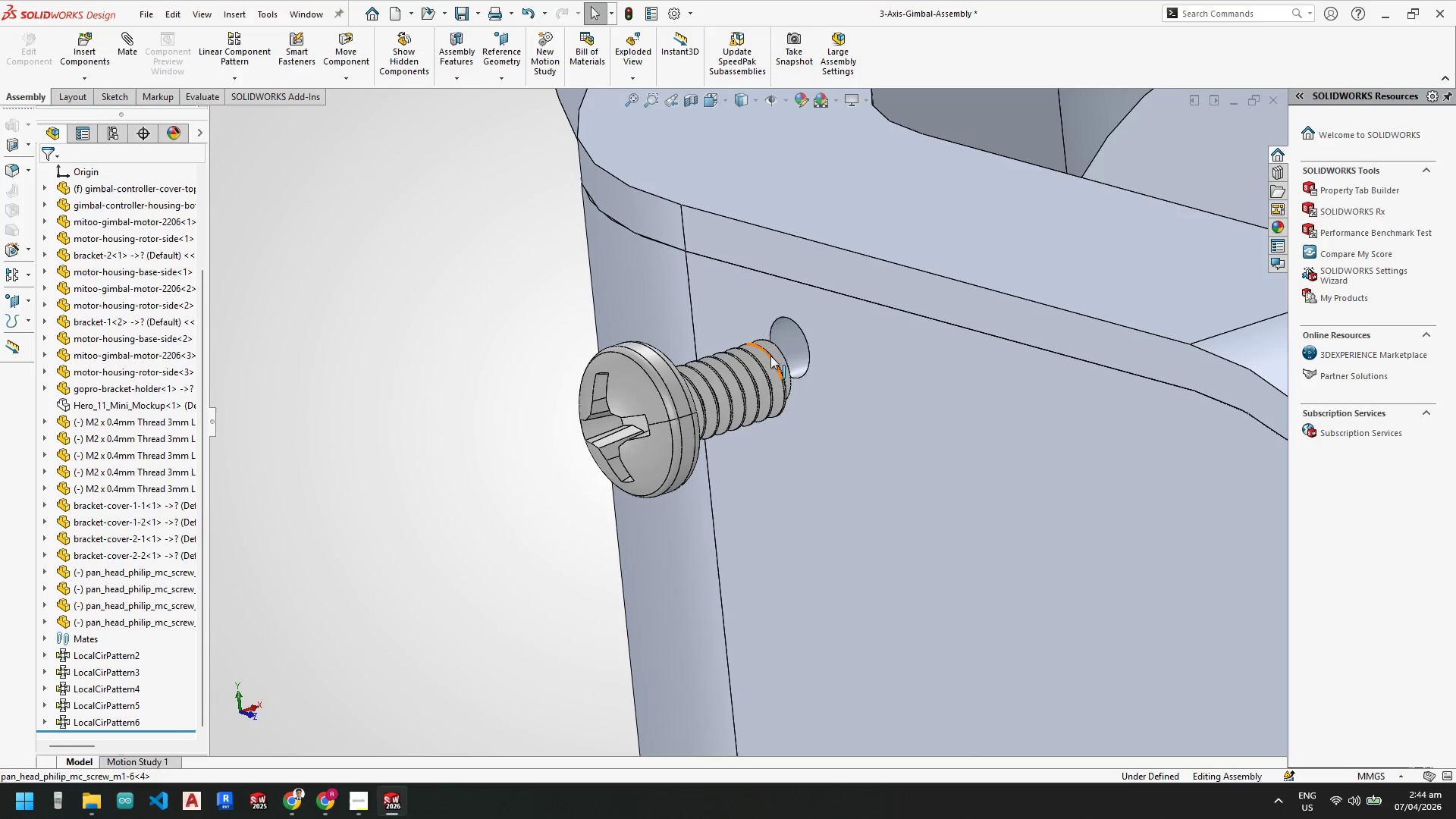 
left_click([793, 344])
 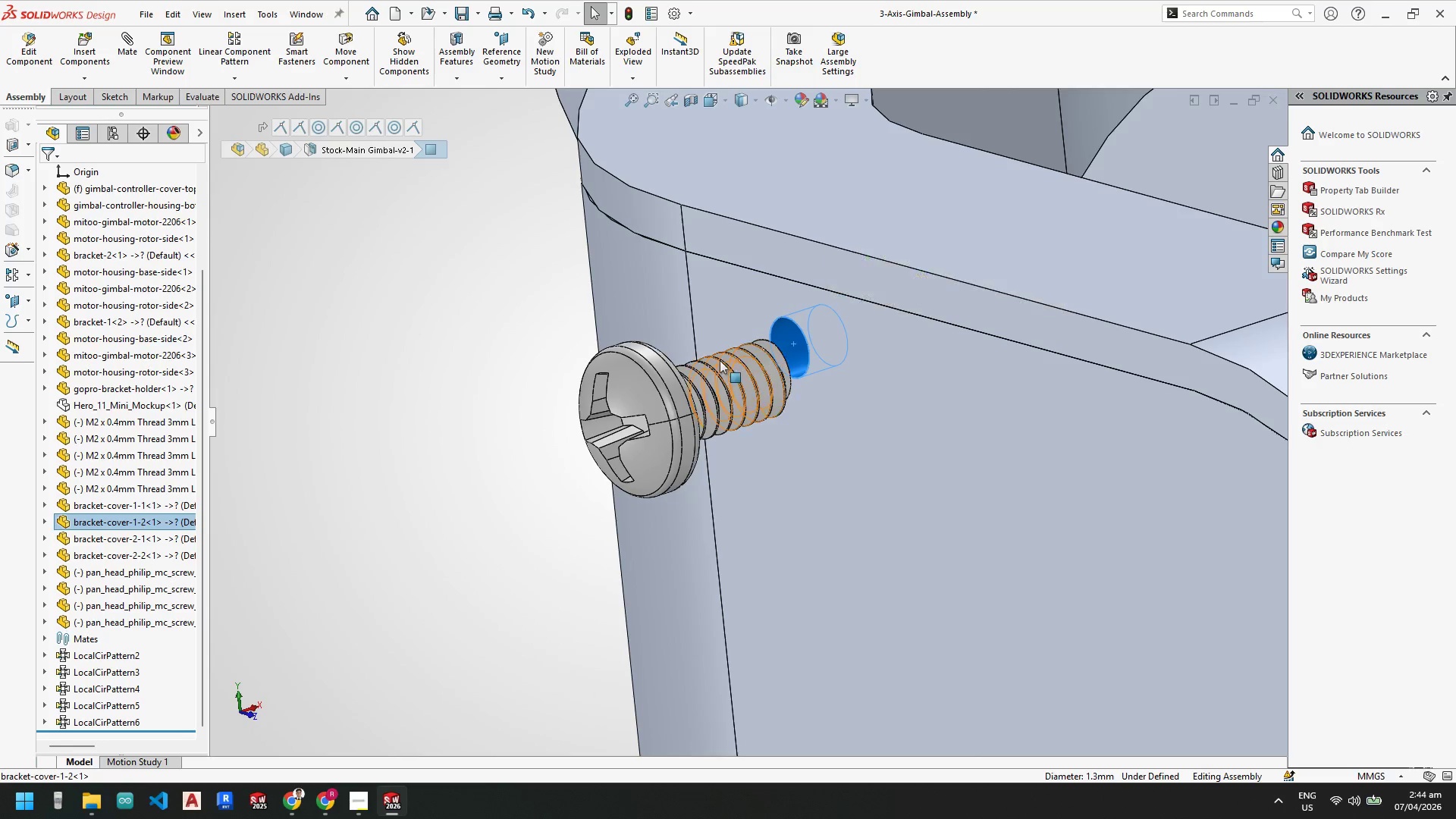 
scroll: coordinate [713, 369], scroll_direction: down, amount: 4.0
 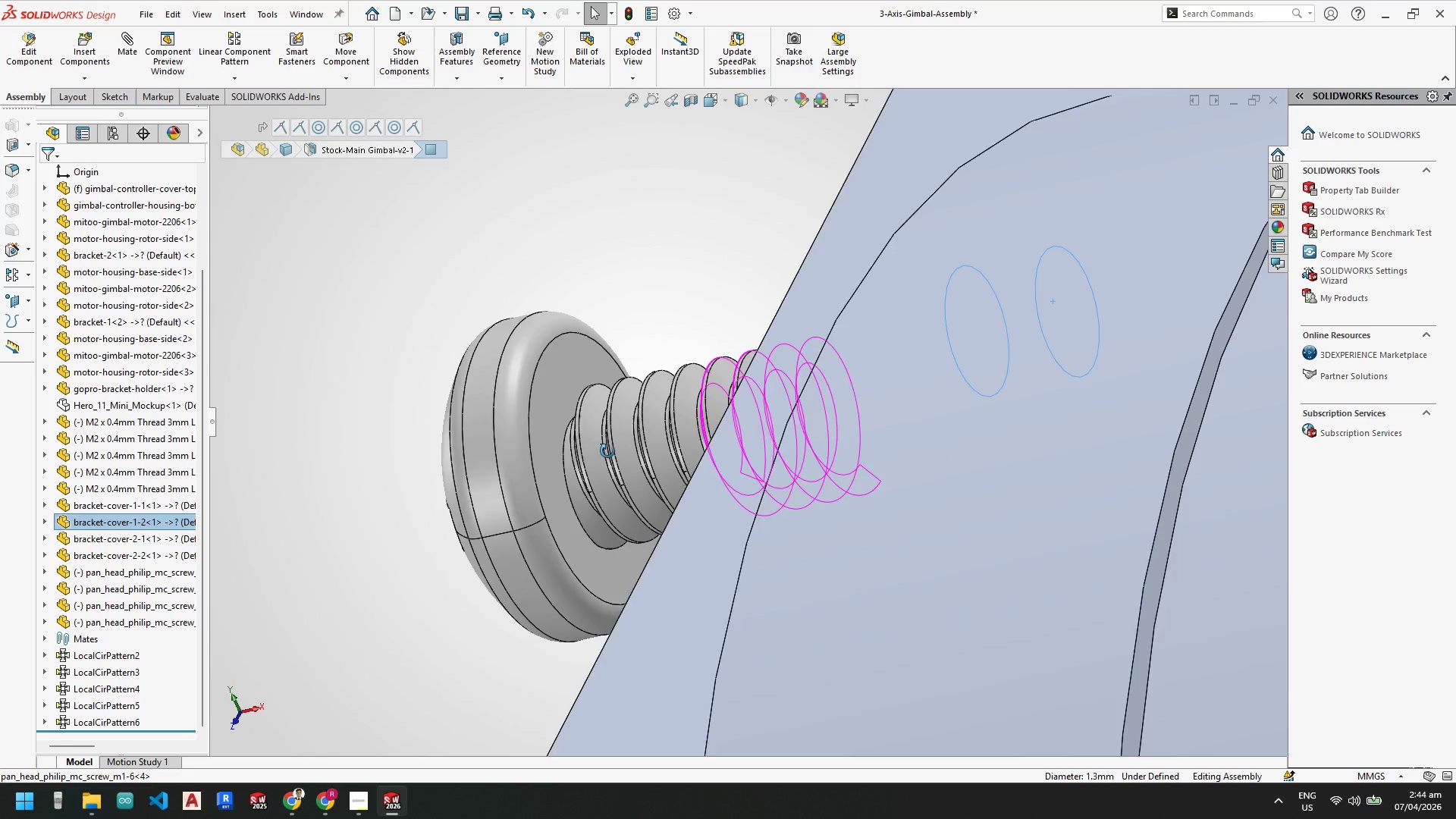 
hold_key(key=ControlLeft, duration=0.34)
left_click([579, 376])
 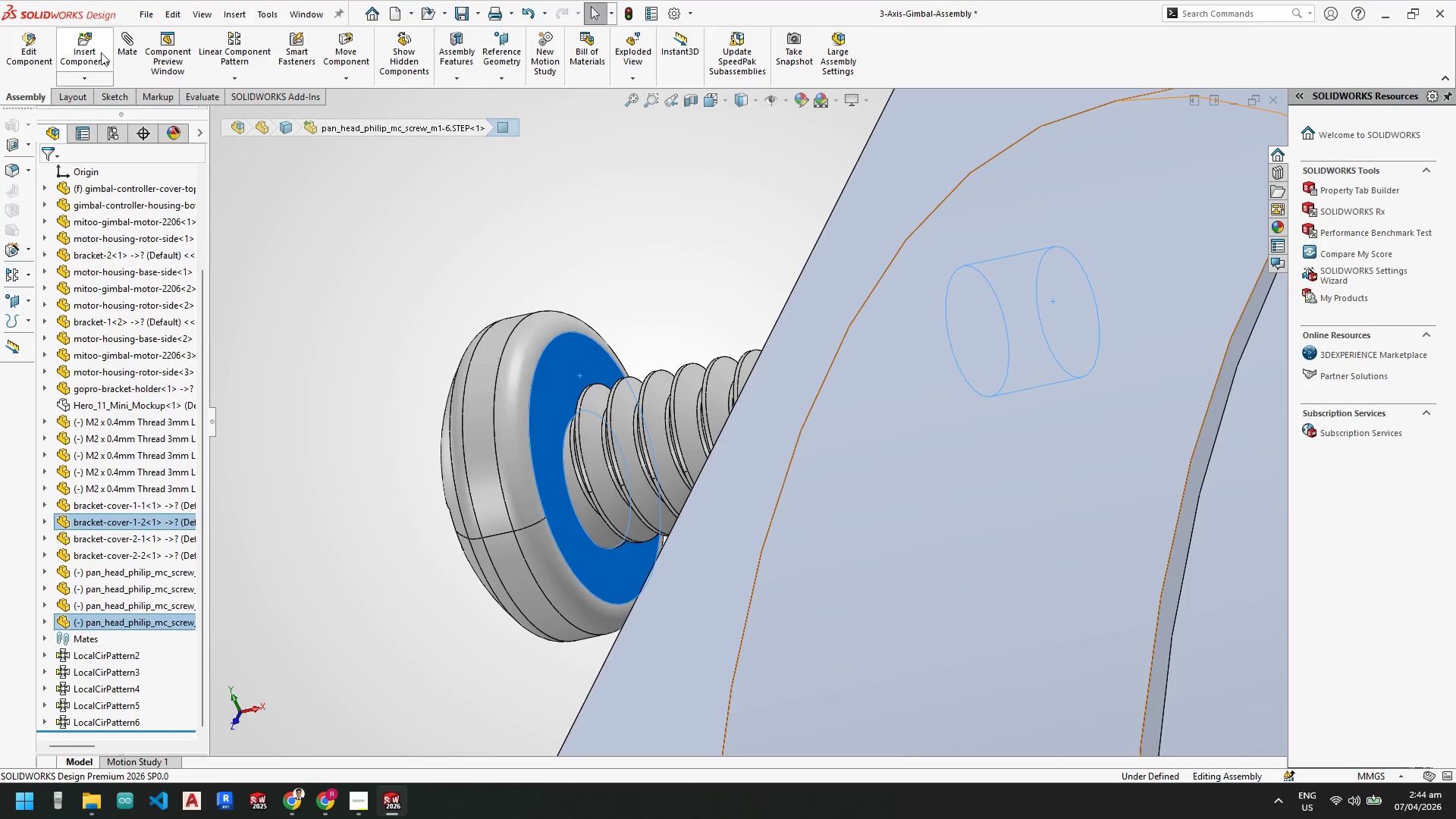 
left_click([125, 49])
 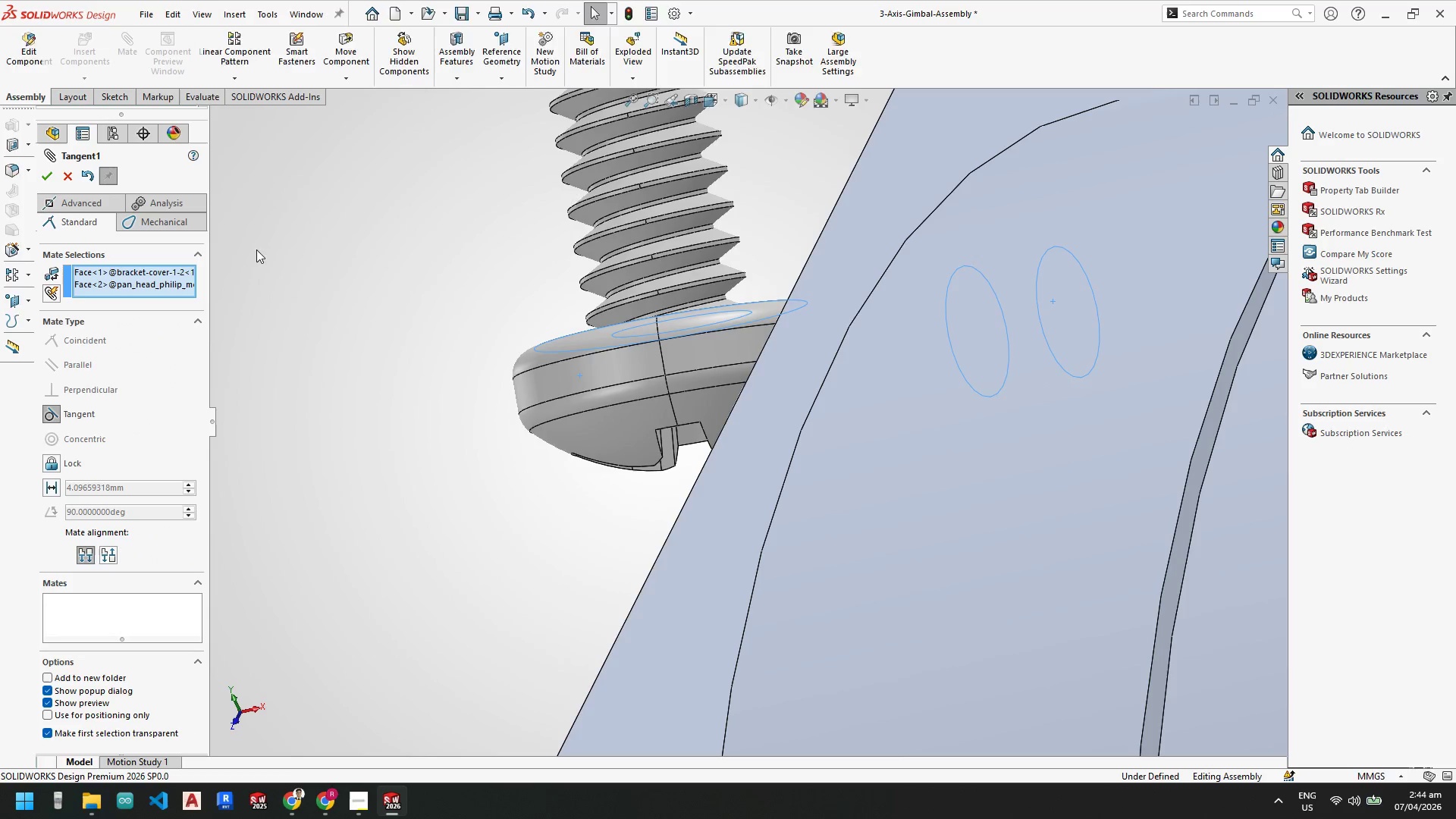 
key(Escape)
 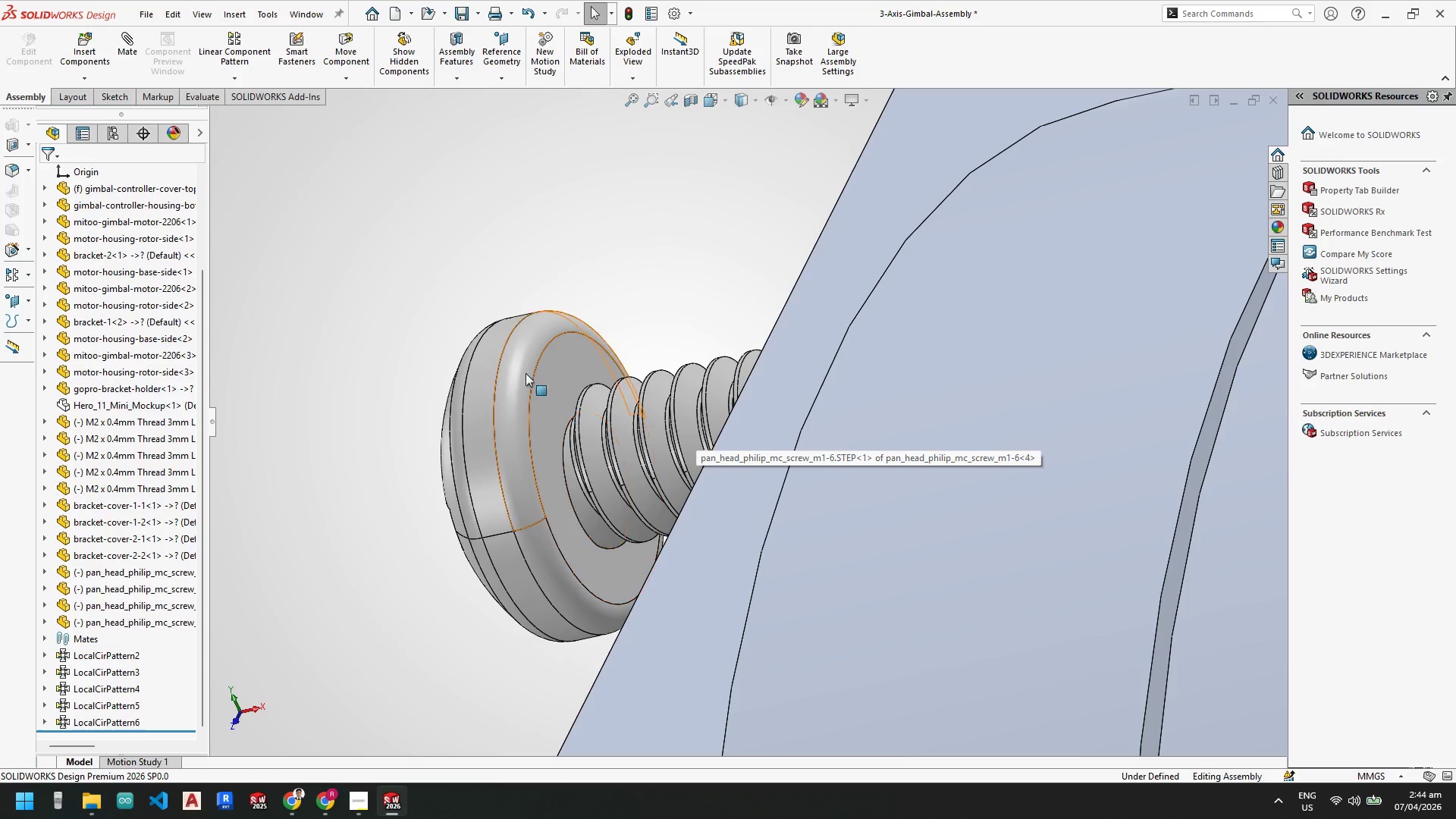 
key(Escape)
 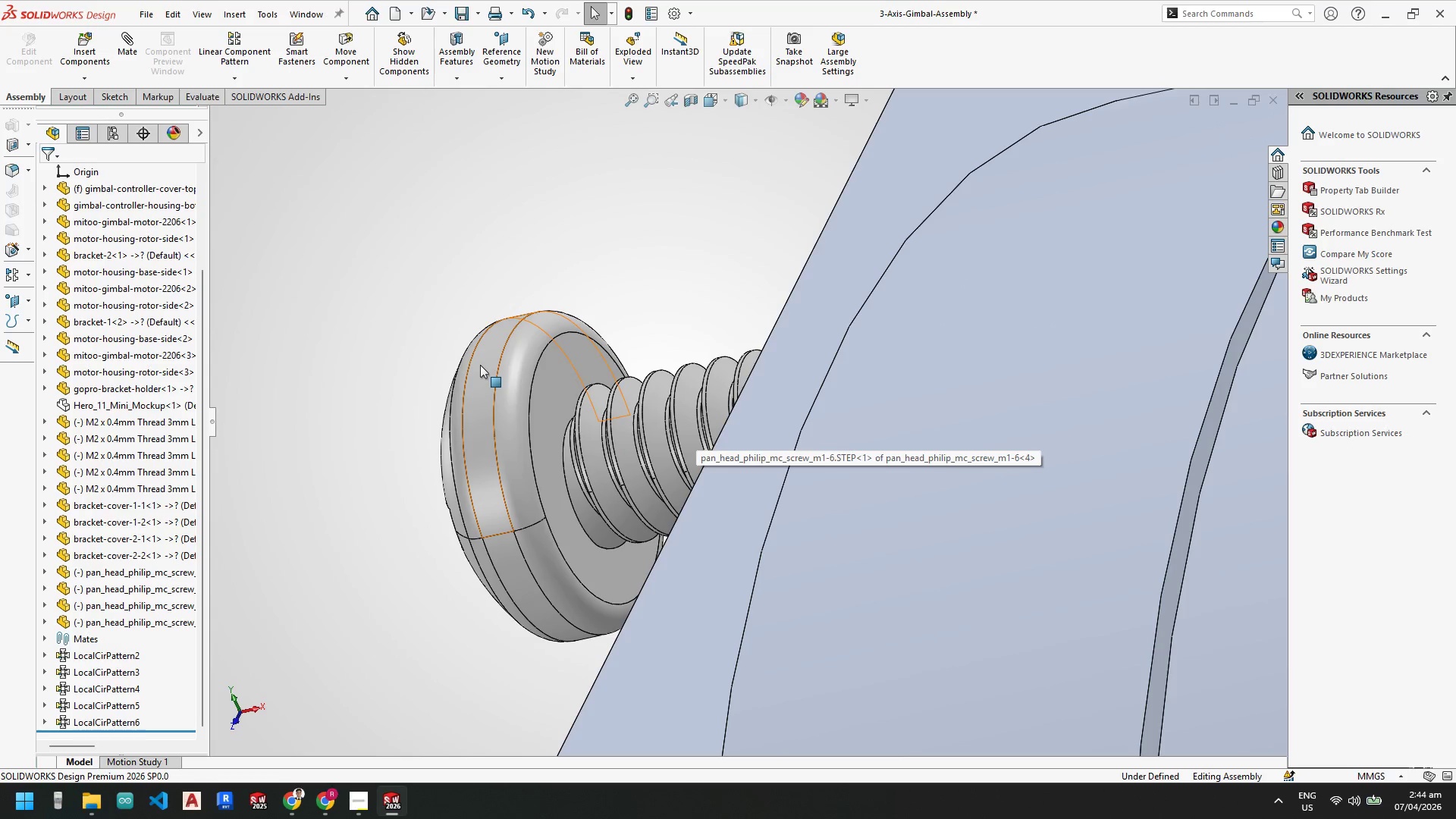 
left_click([482, 366])
 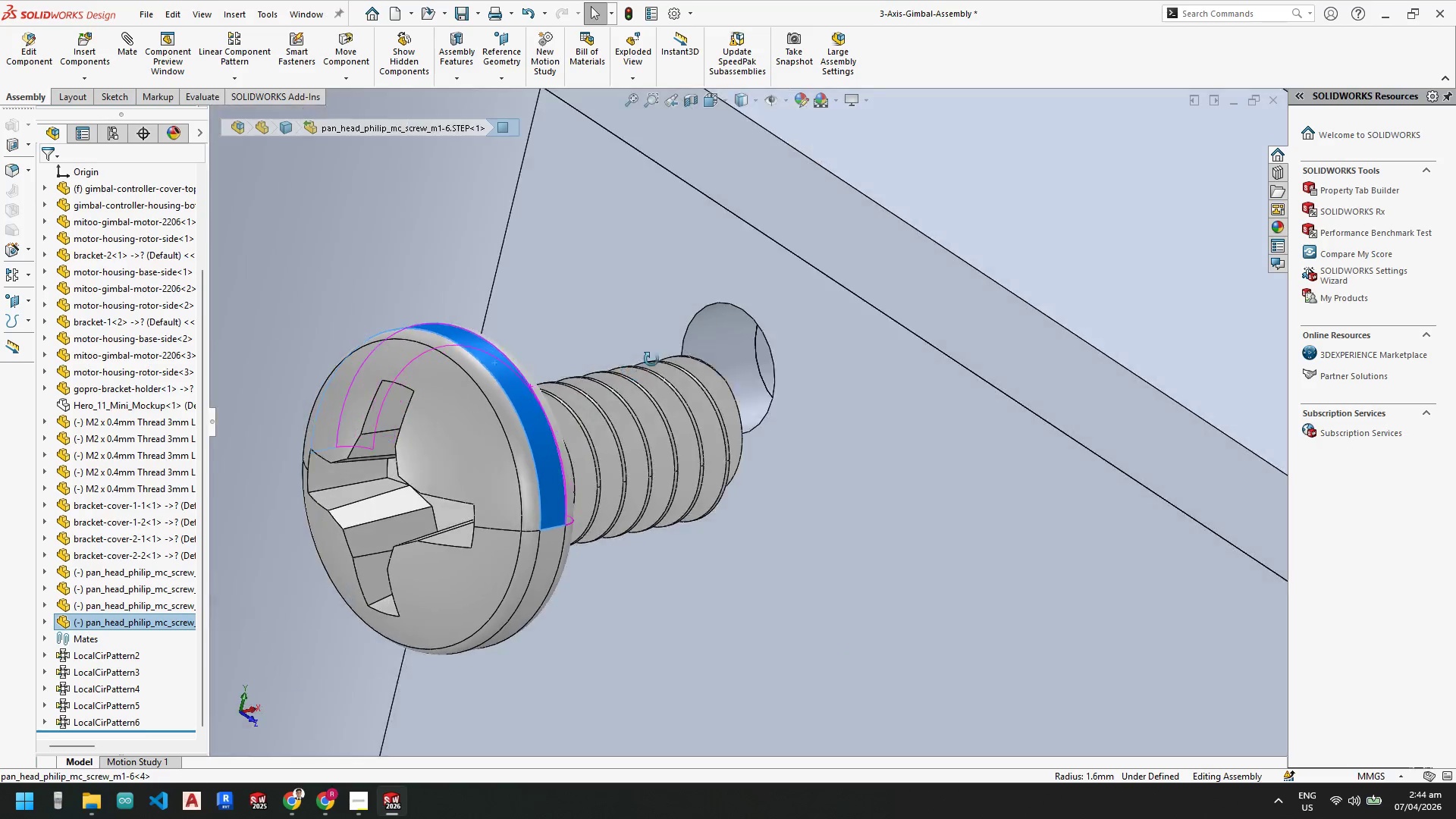 
hold_key(key=ControlLeft, duration=0.44)
left_click([726, 366])
 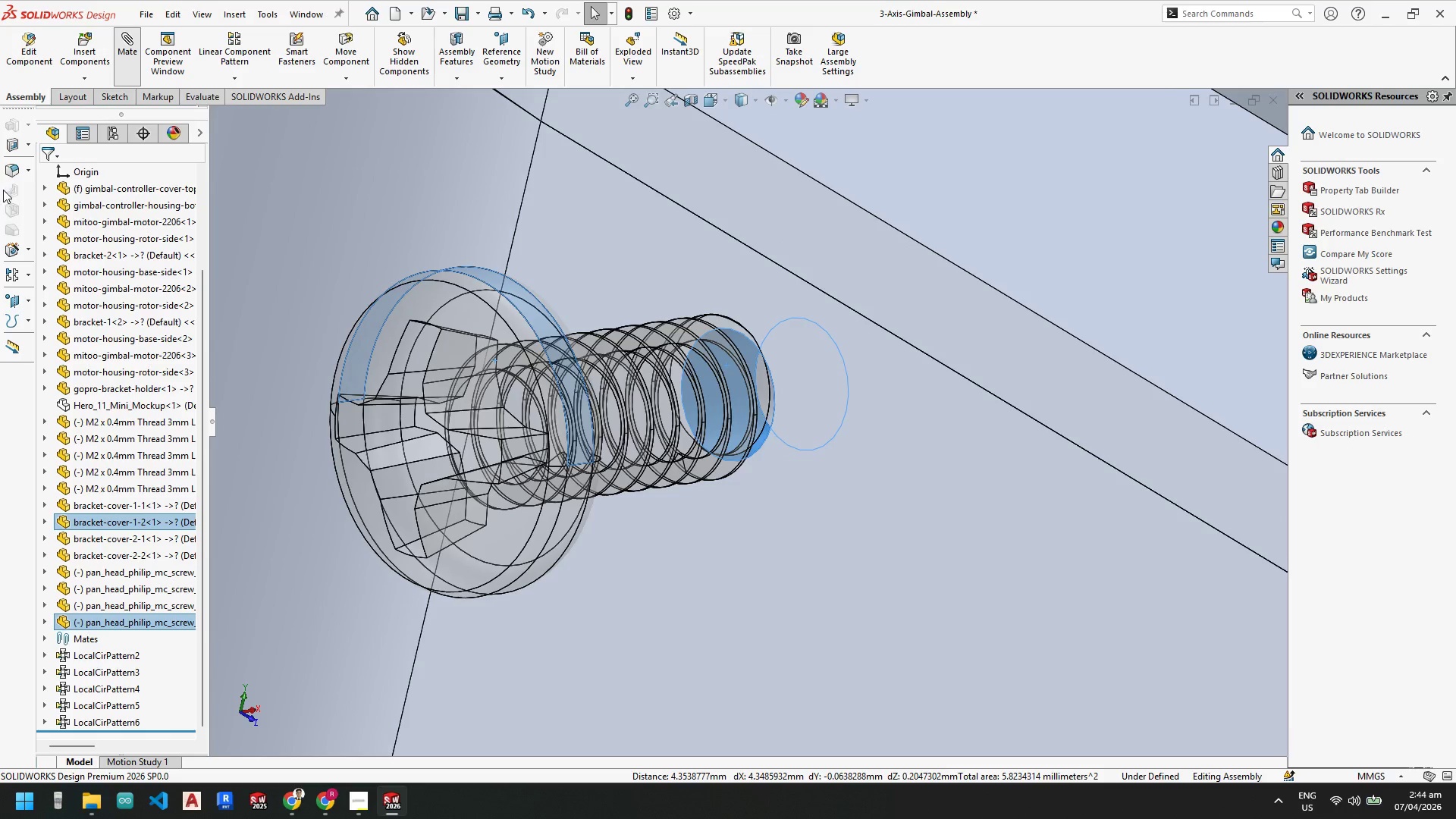 
left_click([48, 171])
 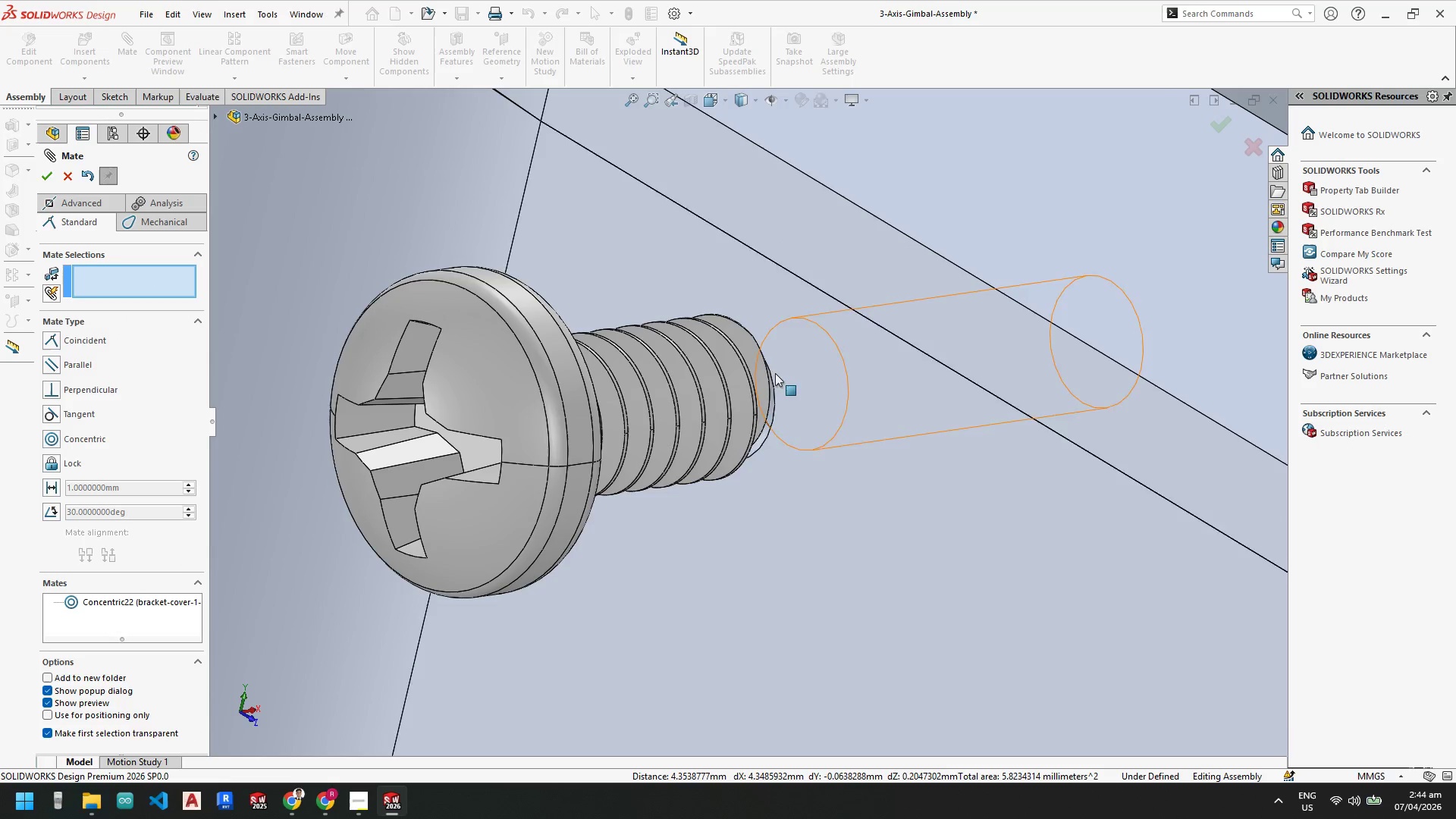 
left_click([828, 378])
 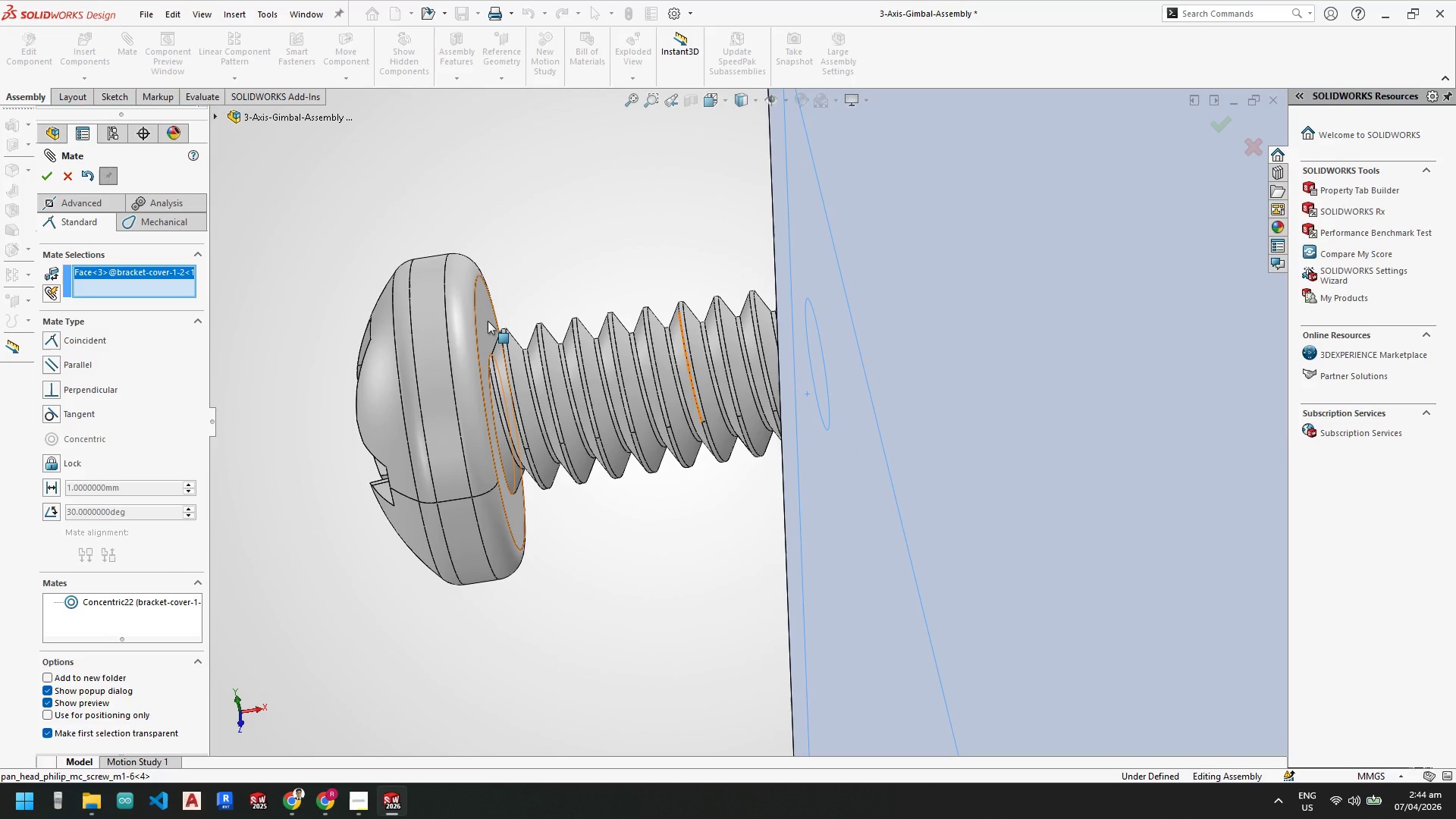 
left_click([488, 321])
 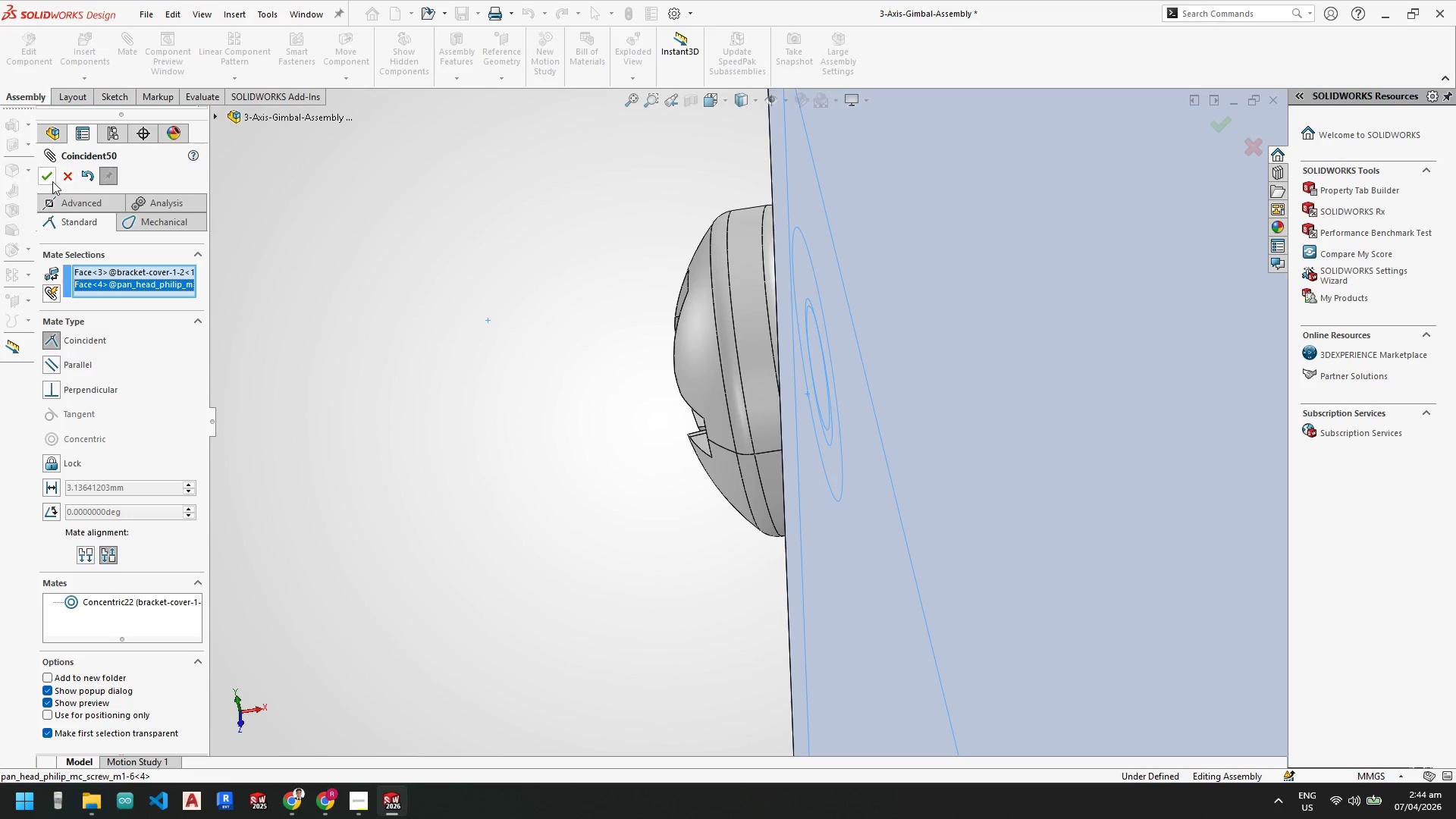 
left_click([46, 177])
 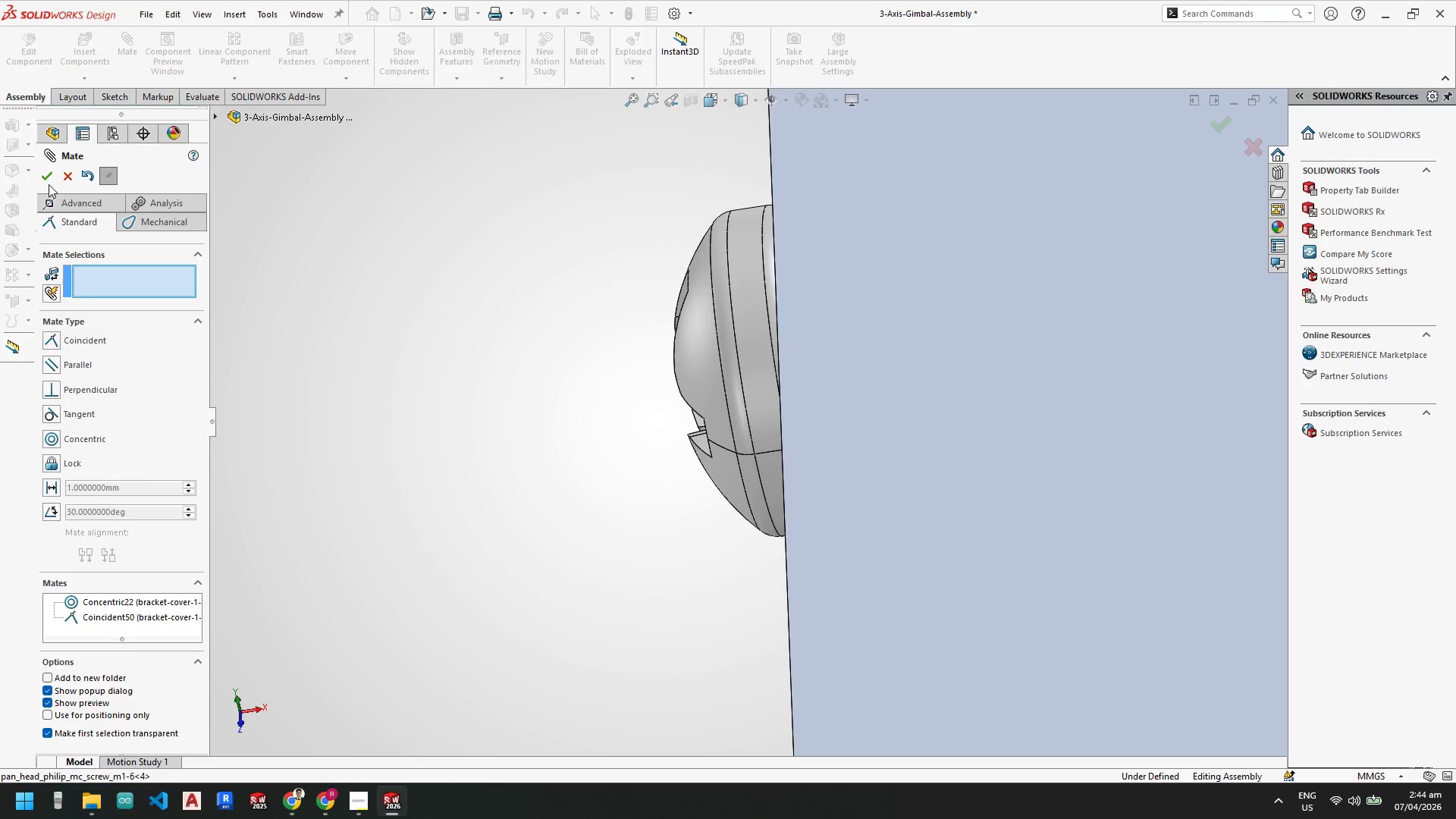 
left_click([47, 180])
 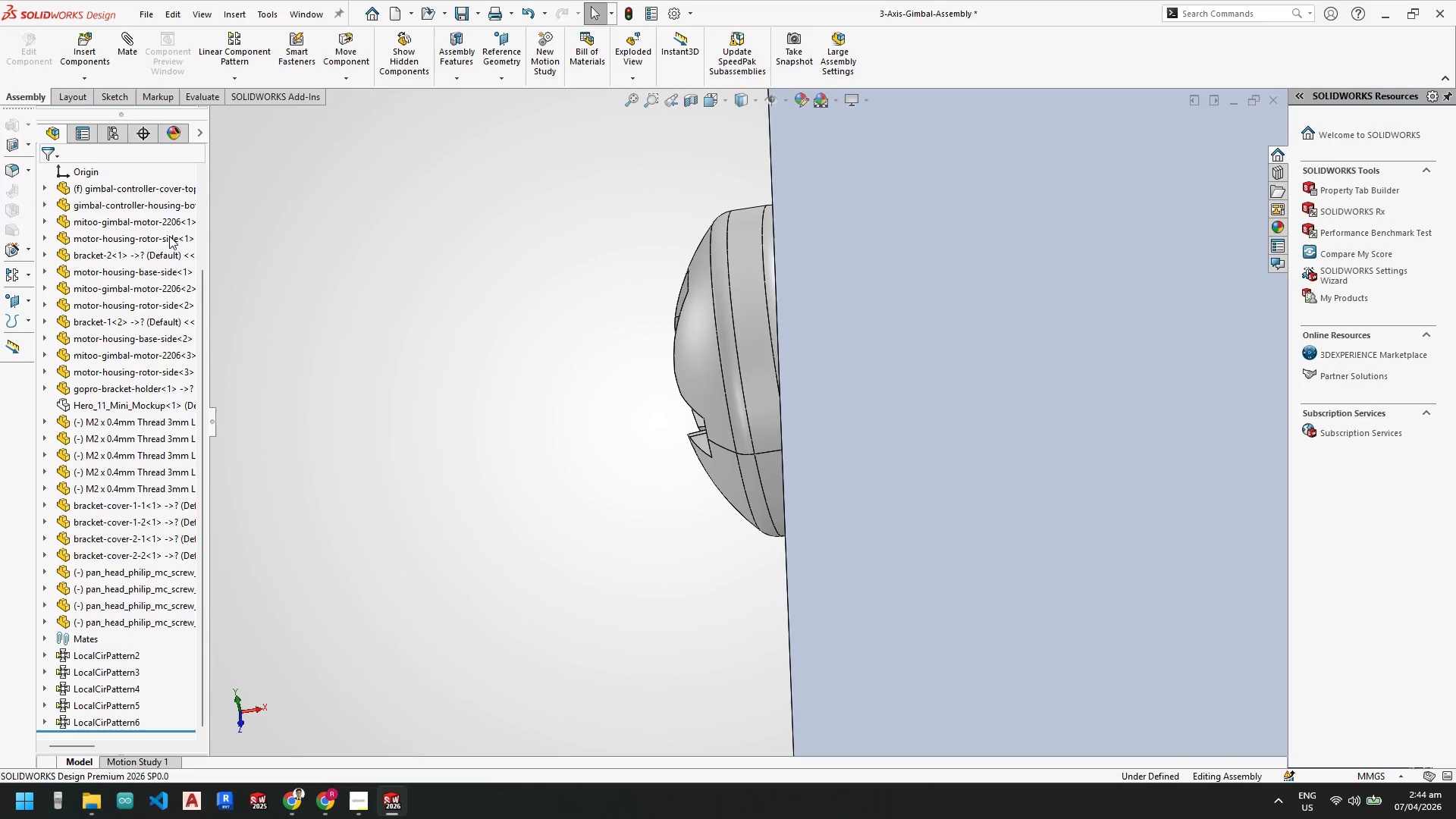 
scroll: coordinate [799, 421], scroll_direction: up, amount: 10.0
 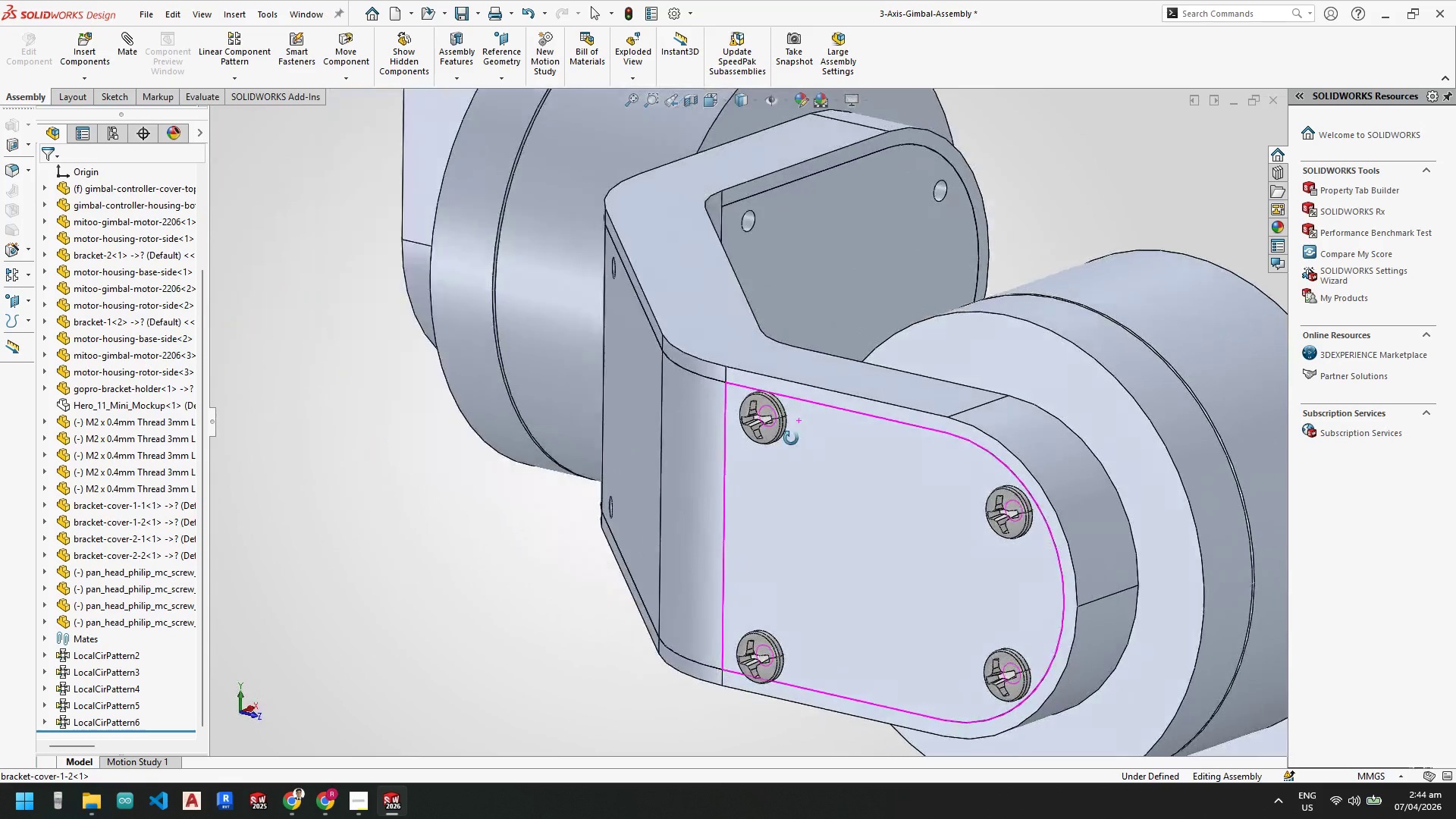 
wait(5.91)
 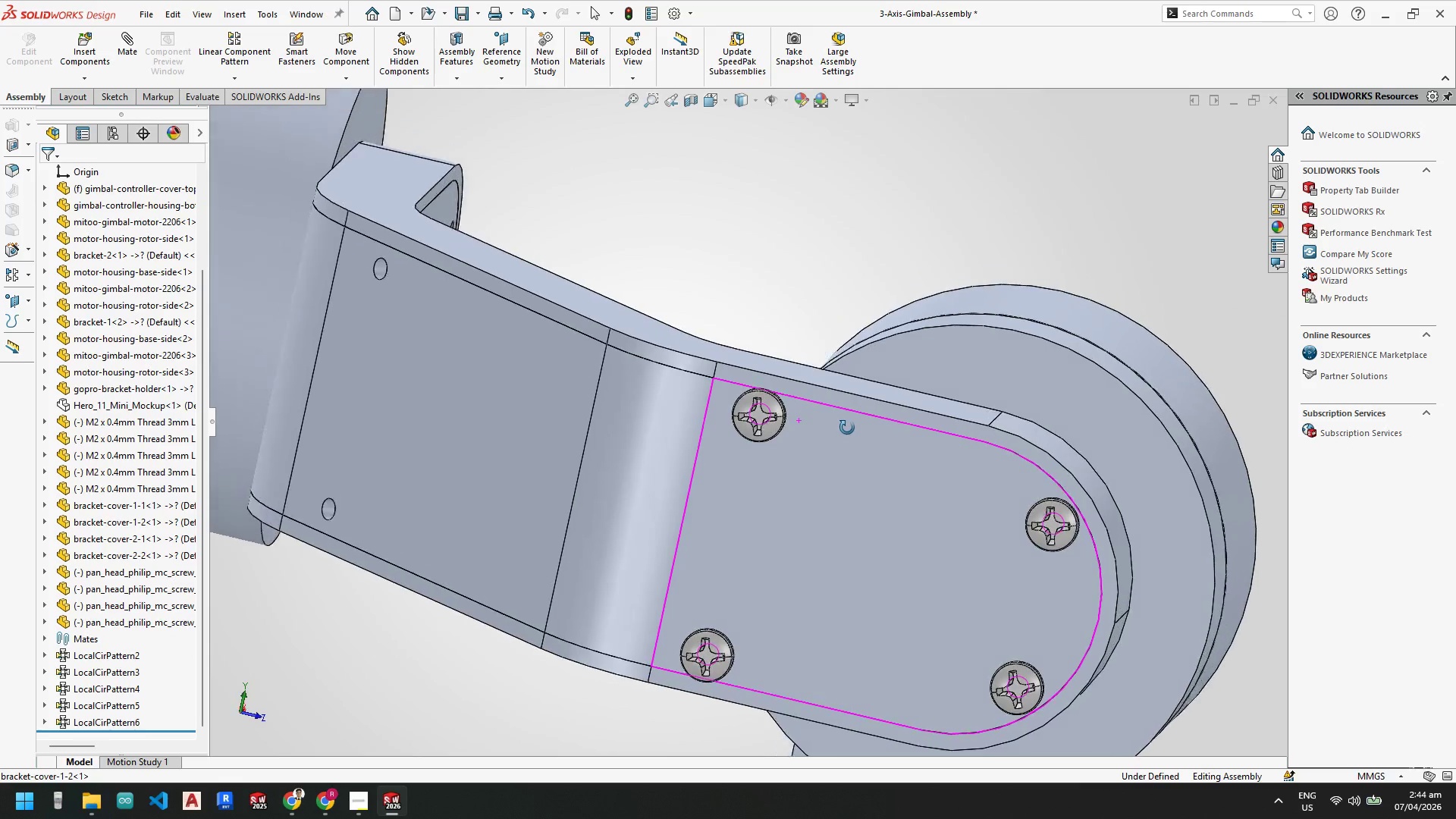 
left_click([759, 100])
 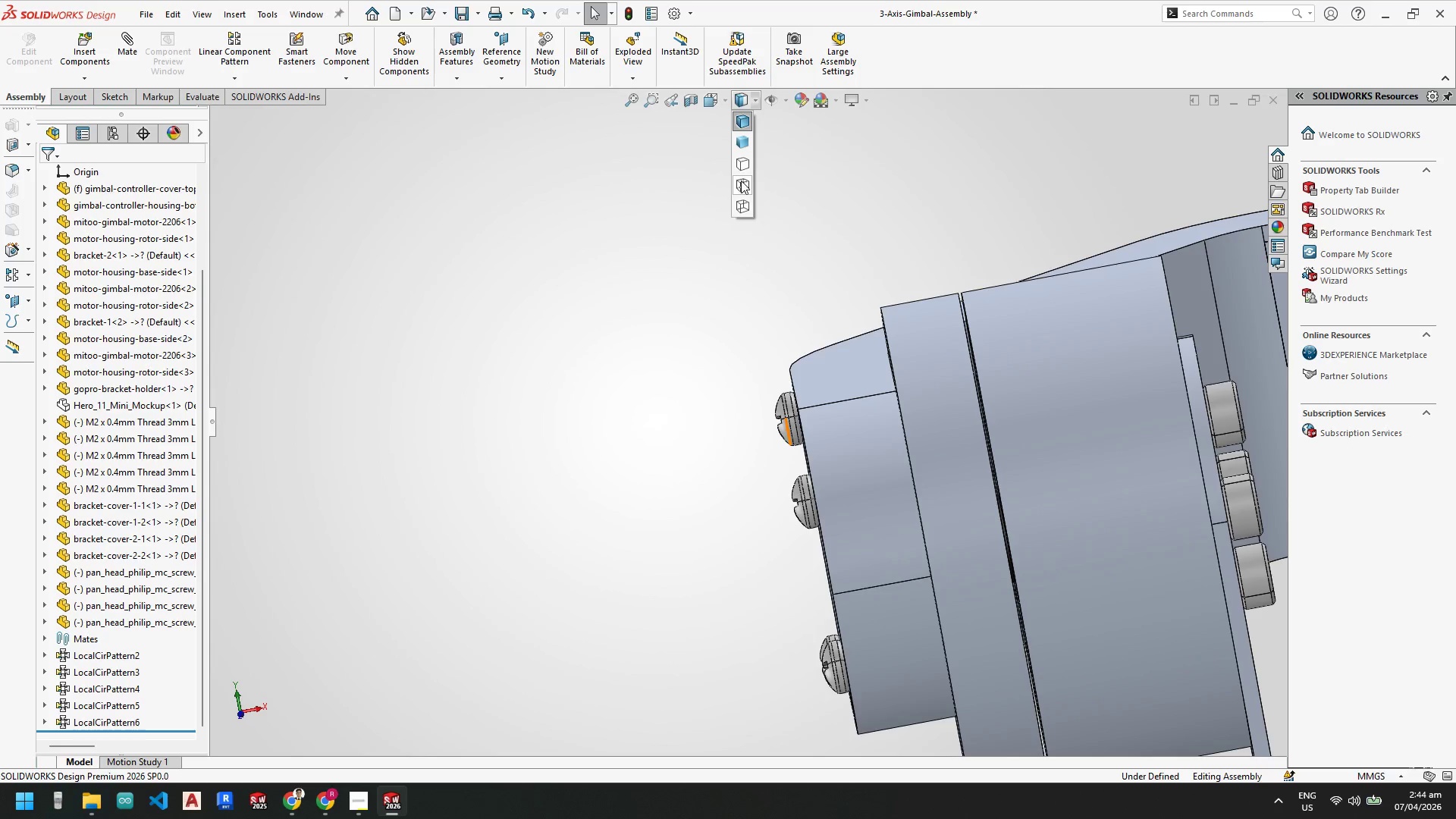 
left_click([742, 184])
 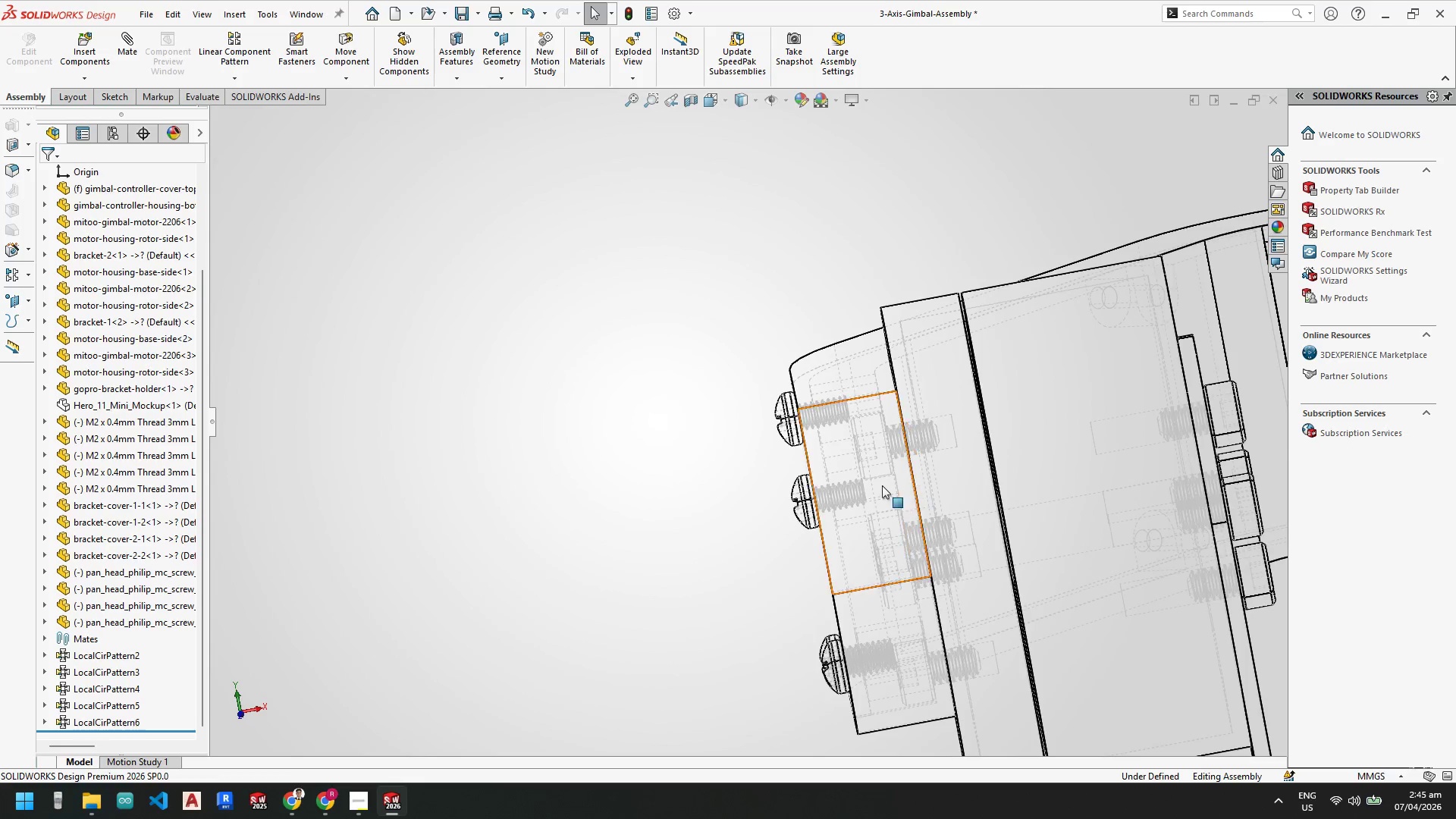 
scroll: coordinate [776, 380], scroll_direction: down, amount: 7.0
 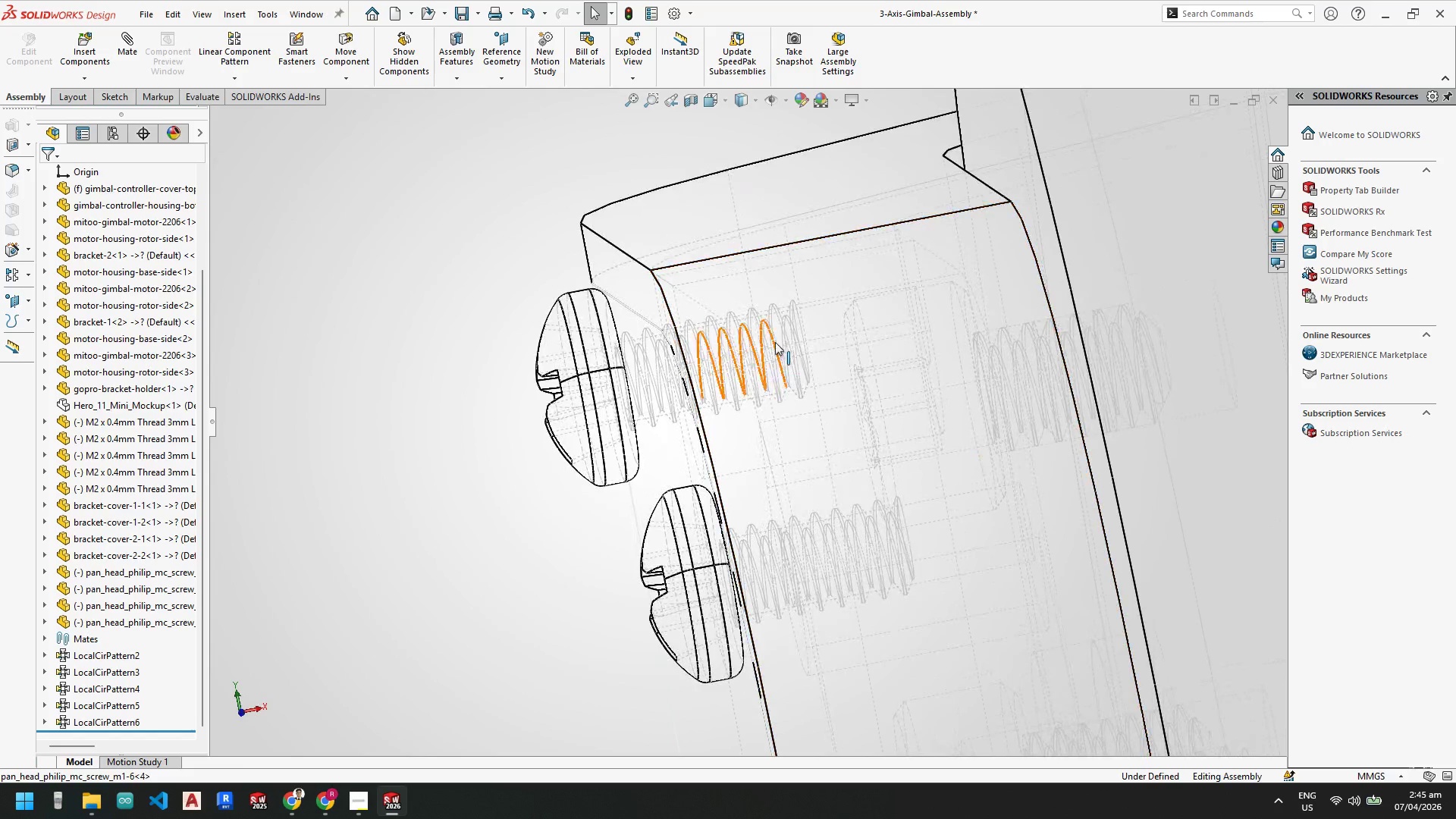 
left_click([756, 102])
 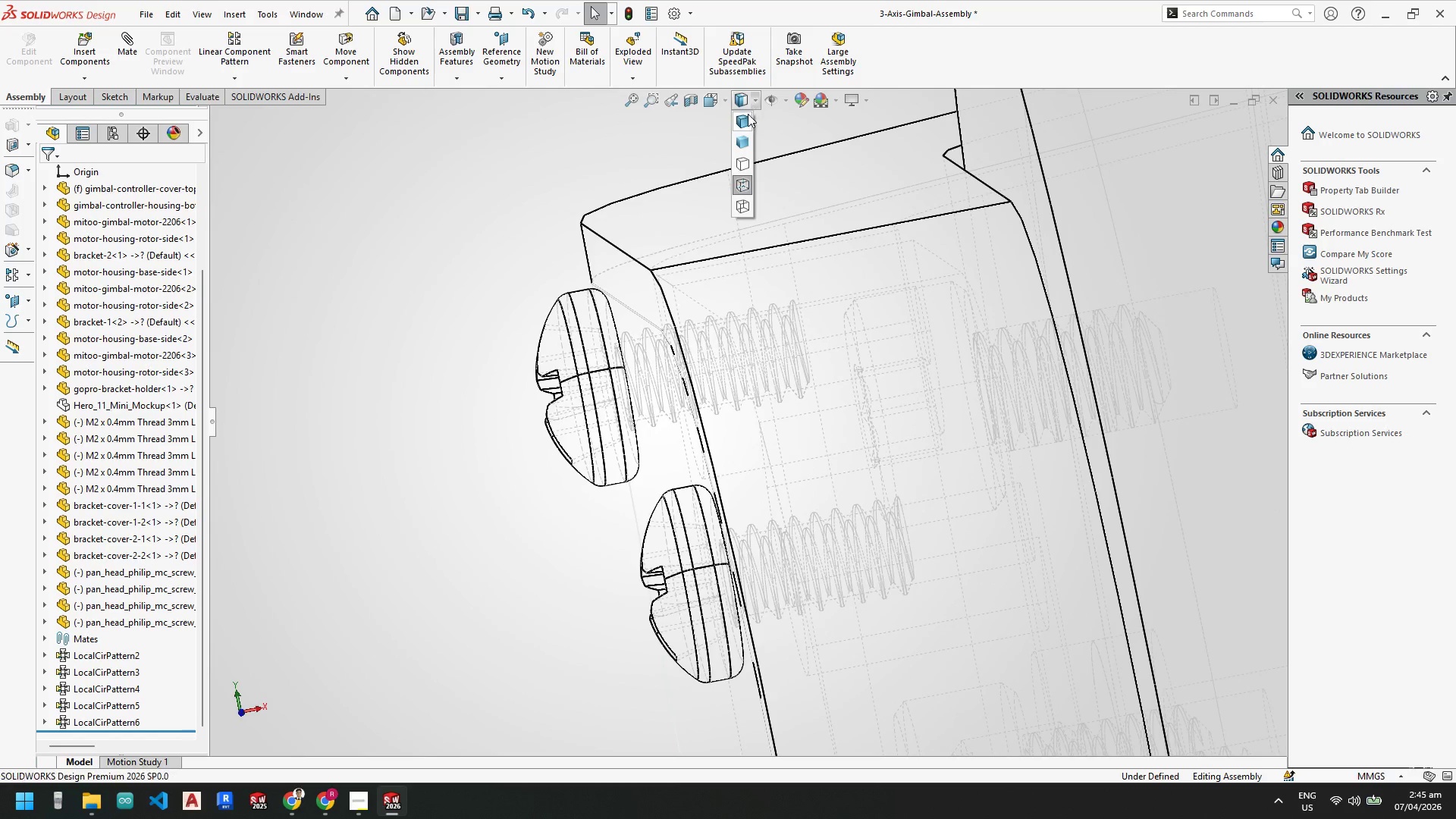 
left_click([743, 116])
 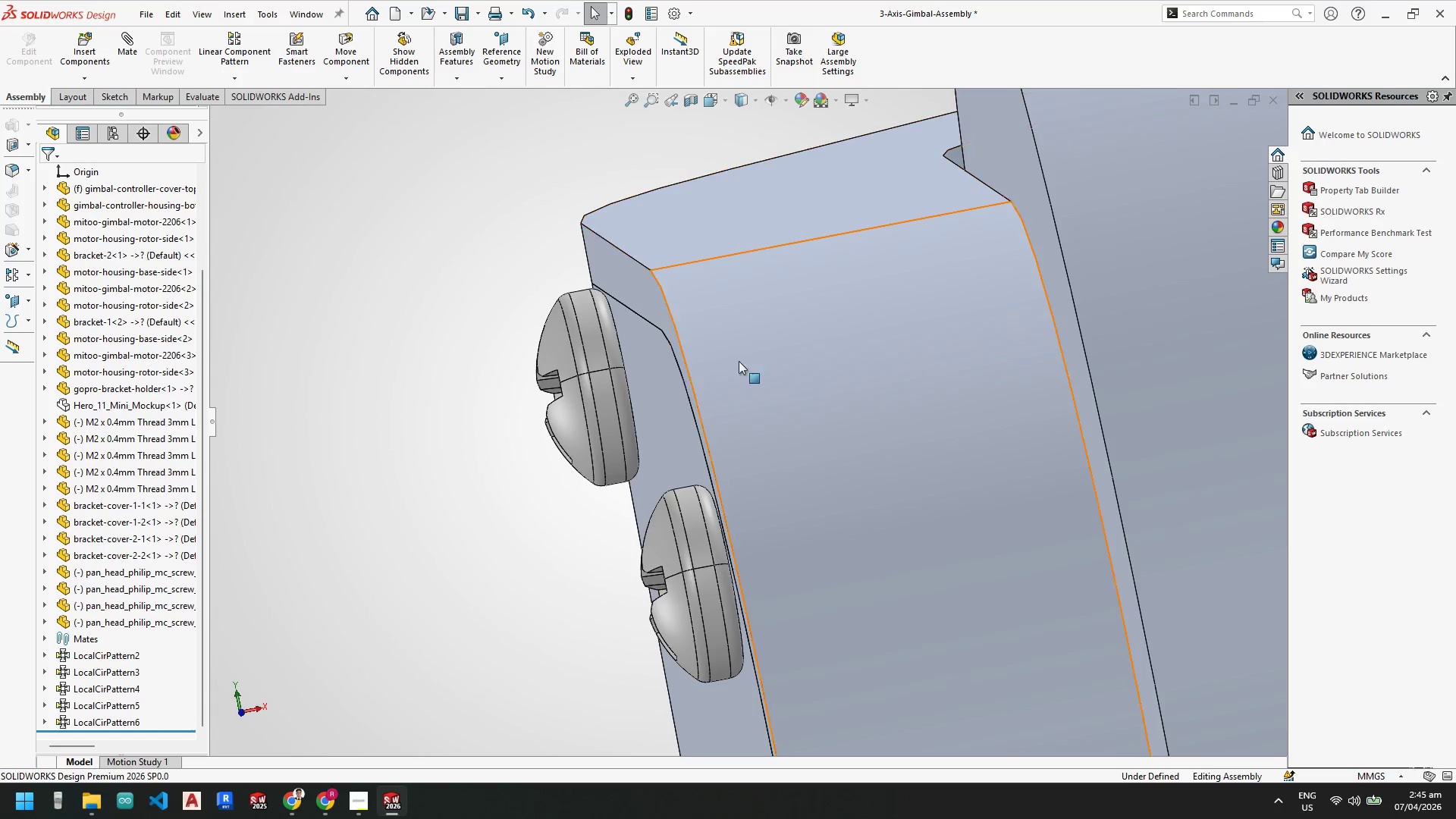 
scroll: coordinate [849, 439], scroll_direction: up, amount: 12.0
 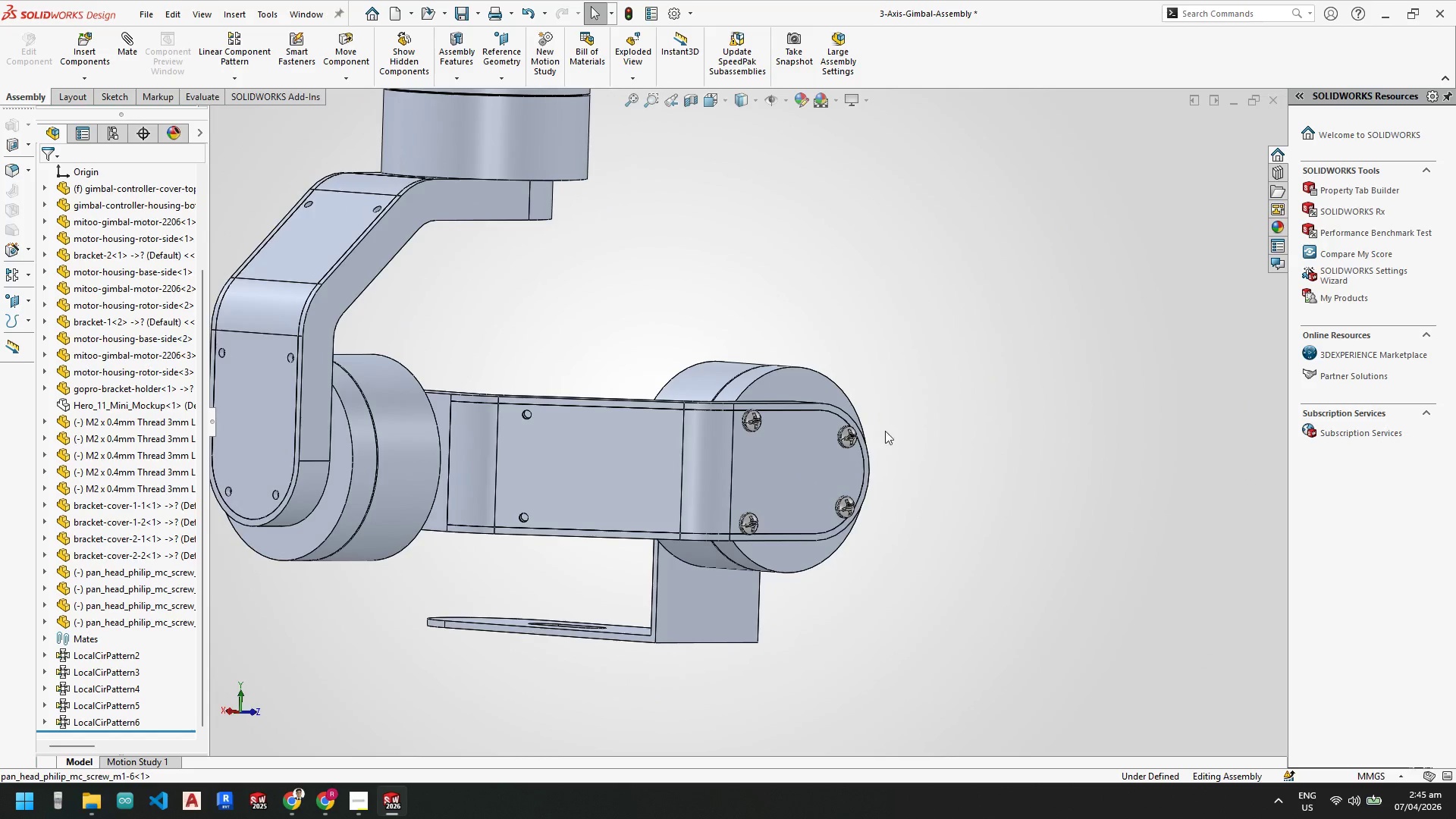 
scroll: coordinate [629, 403], scroll_direction: down, amount: 3.0
 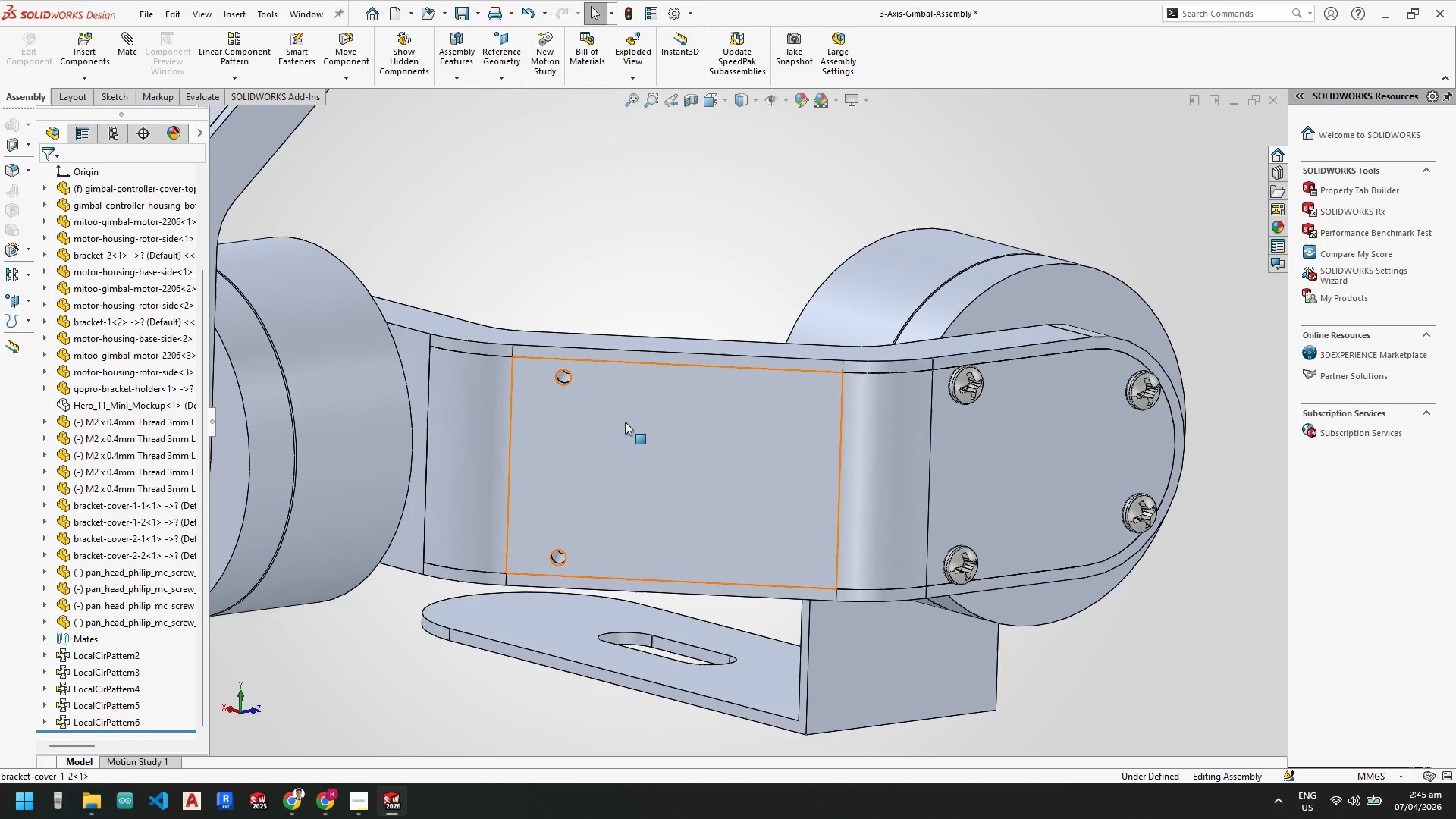 
key(Control+V)
 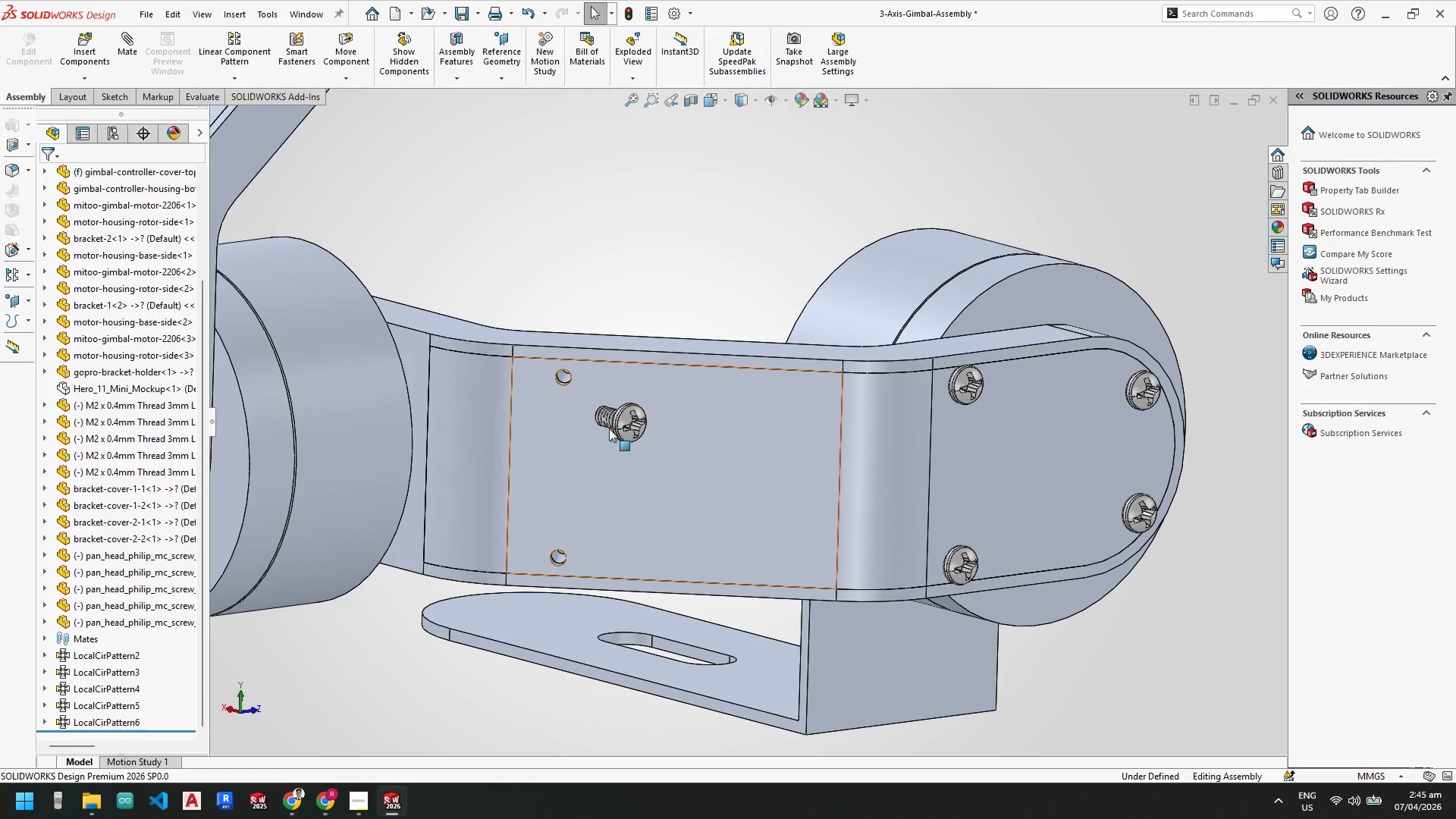 
scroll: coordinate [626, 400], scroll_direction: down, amount: 7.0
 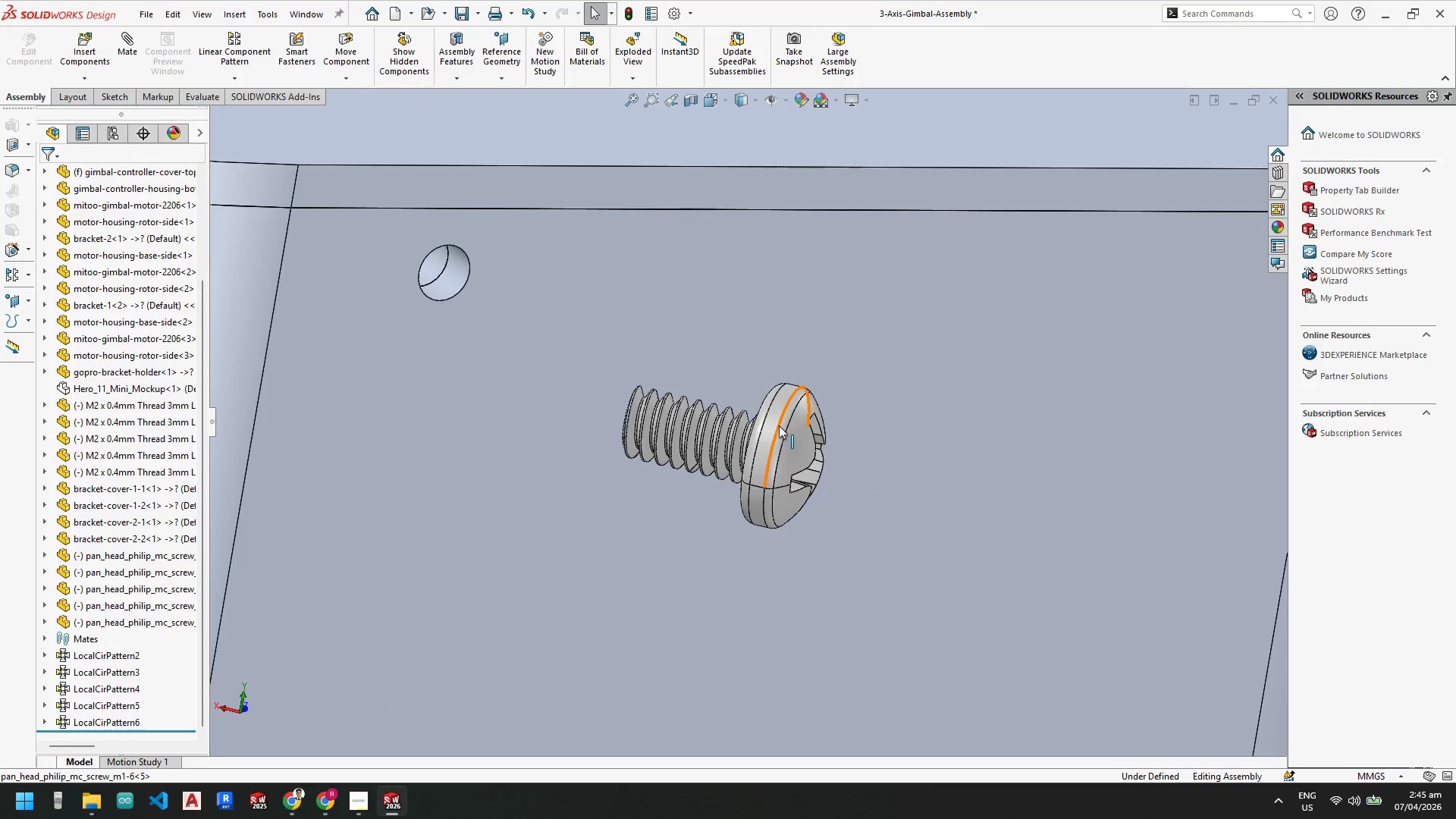 
left_click([773, 425])
 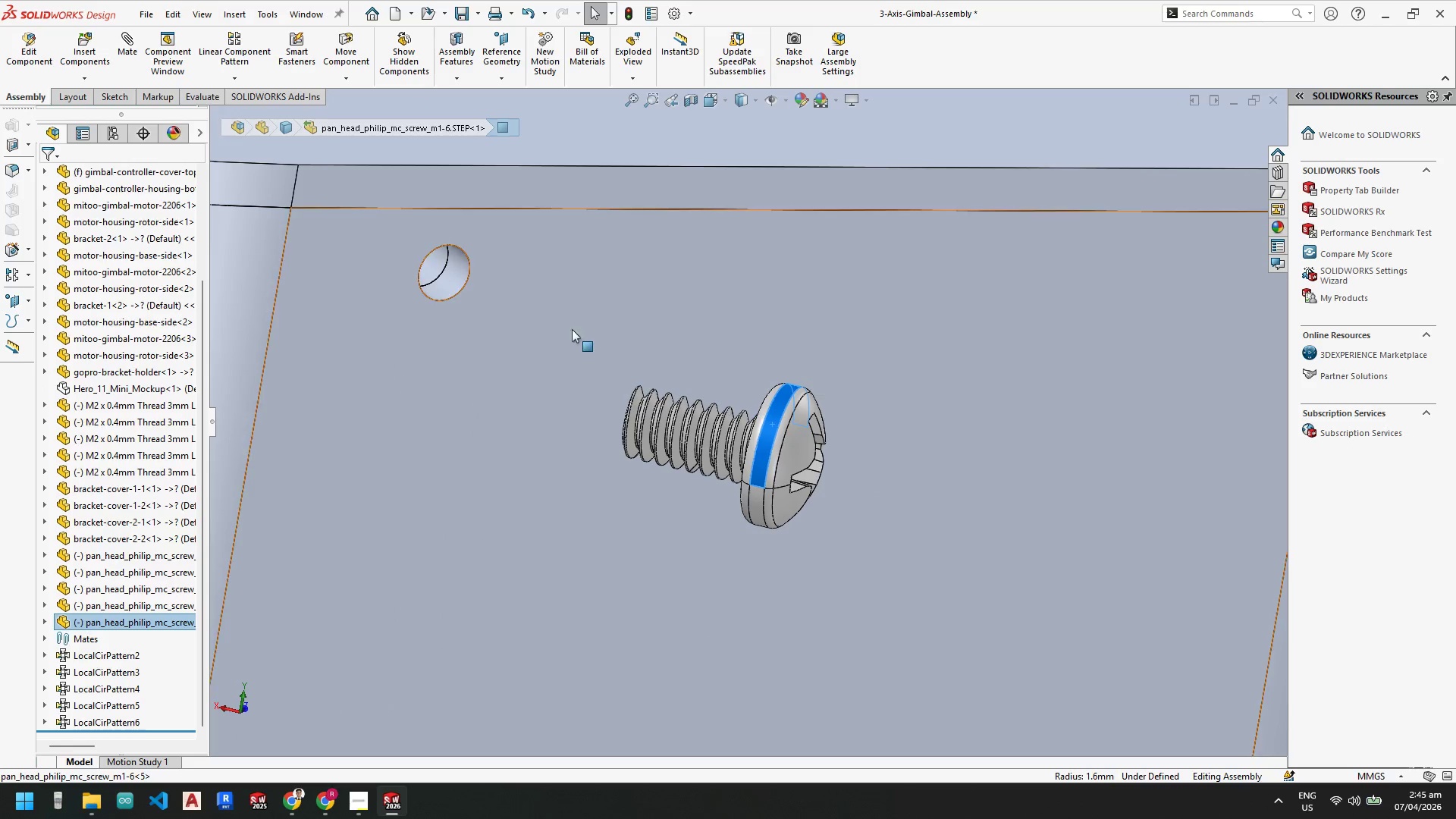 
hold_key(key=ControlLeft, duration=0.83)
left_click([465, 265])
 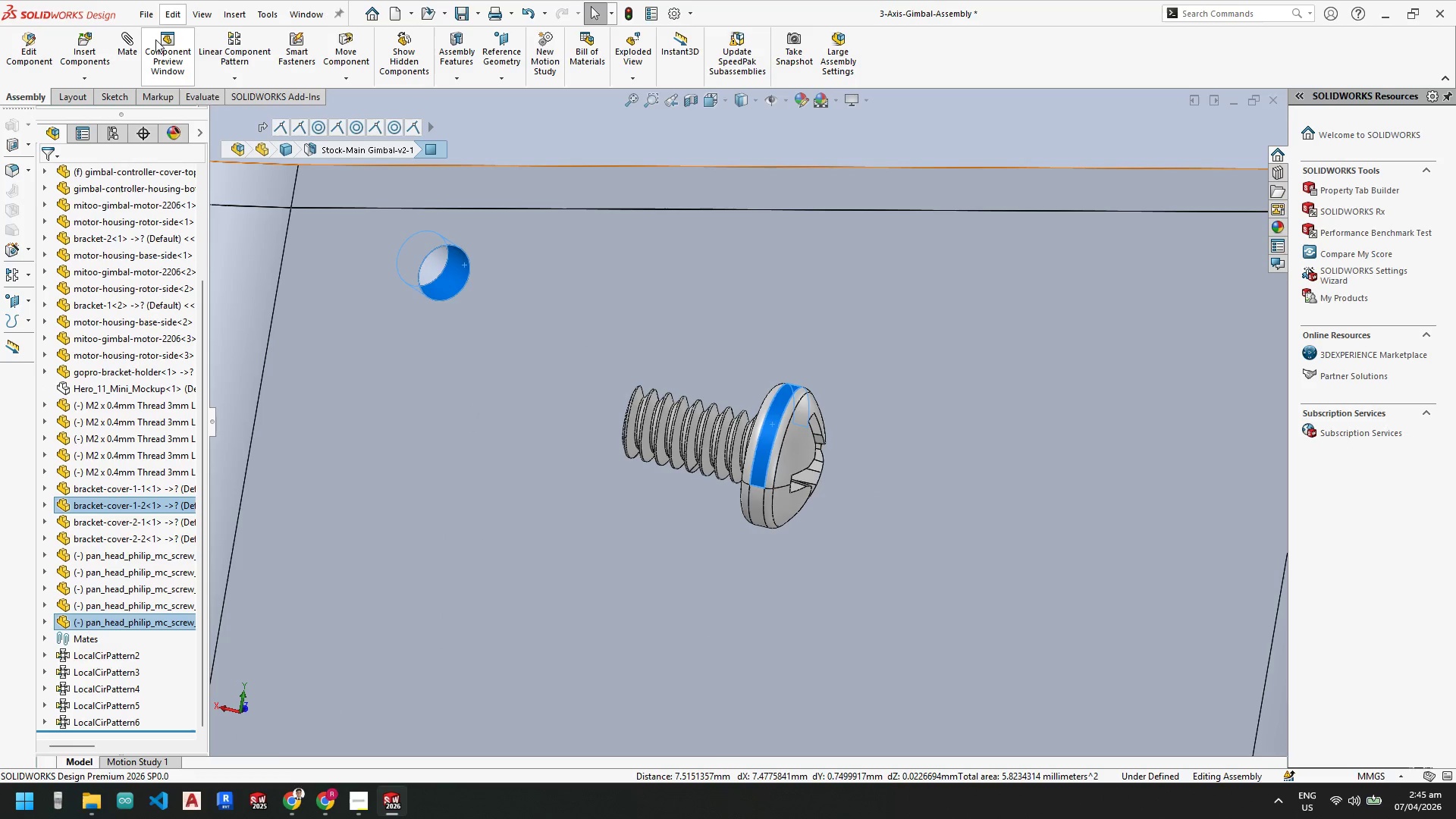 
left_click([133, 42])
 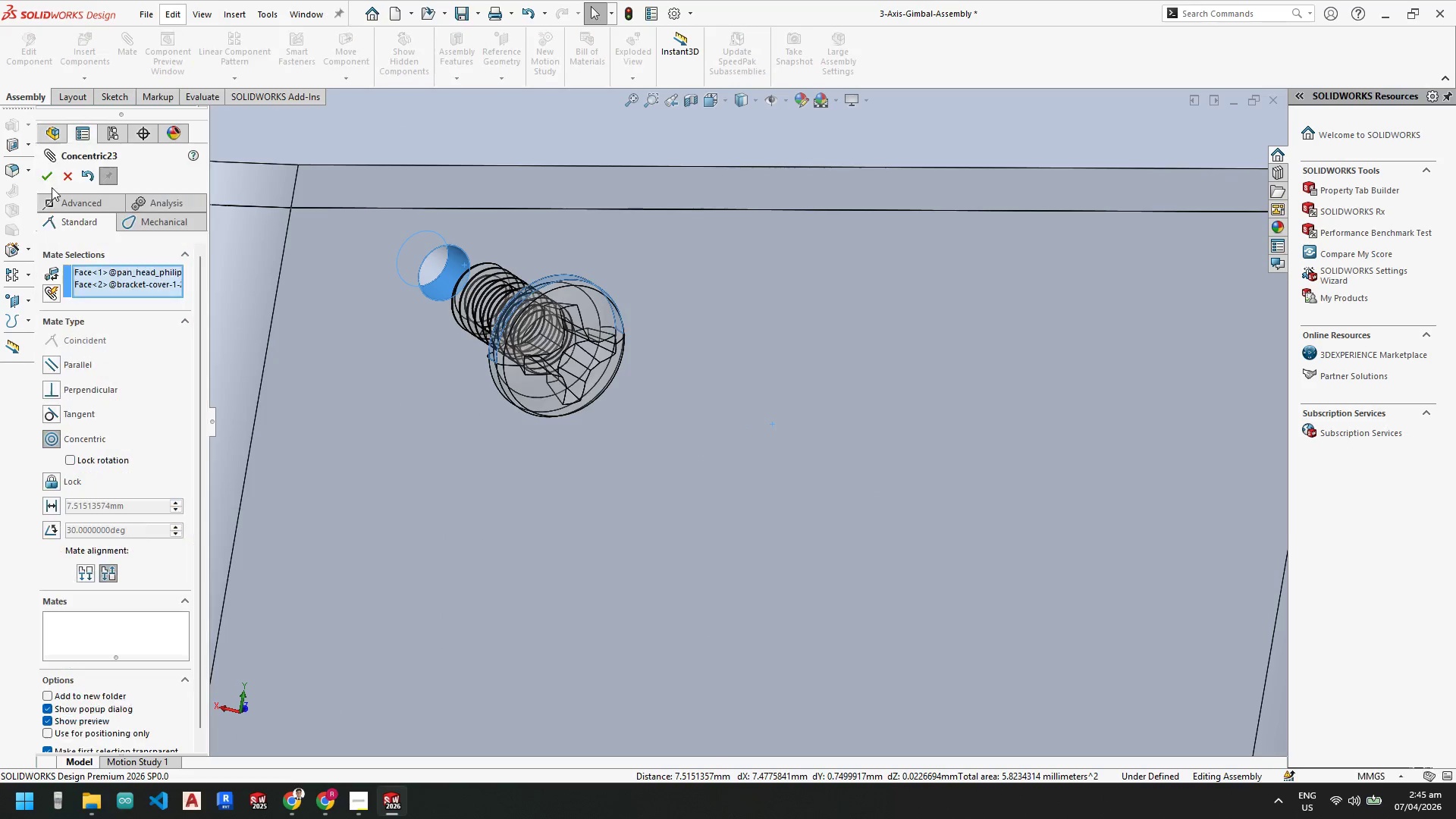 
left_click([43, 175])
 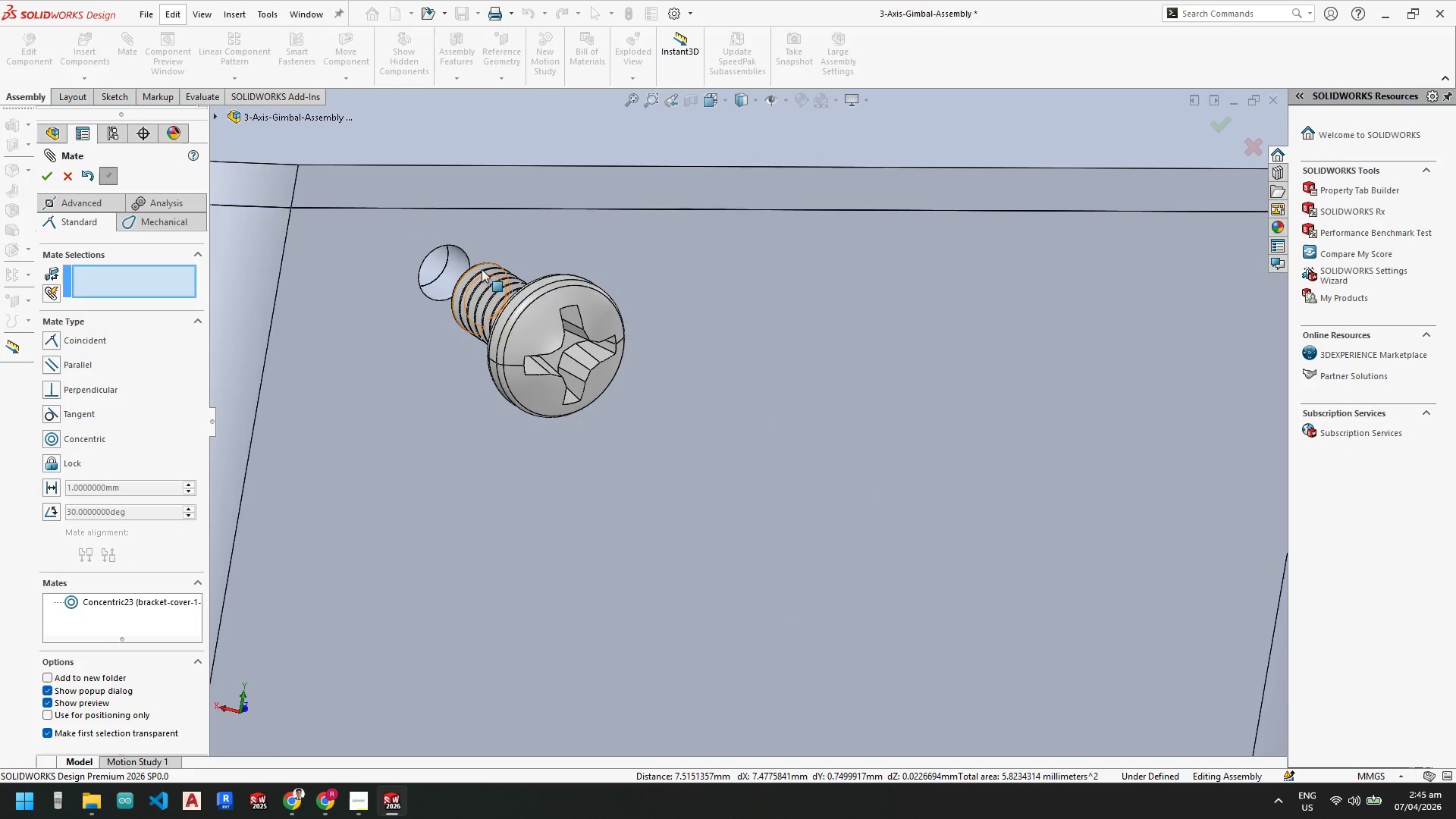 
scroll: coordinate [483, 275], scroll_direction: down, amount: 3.0
 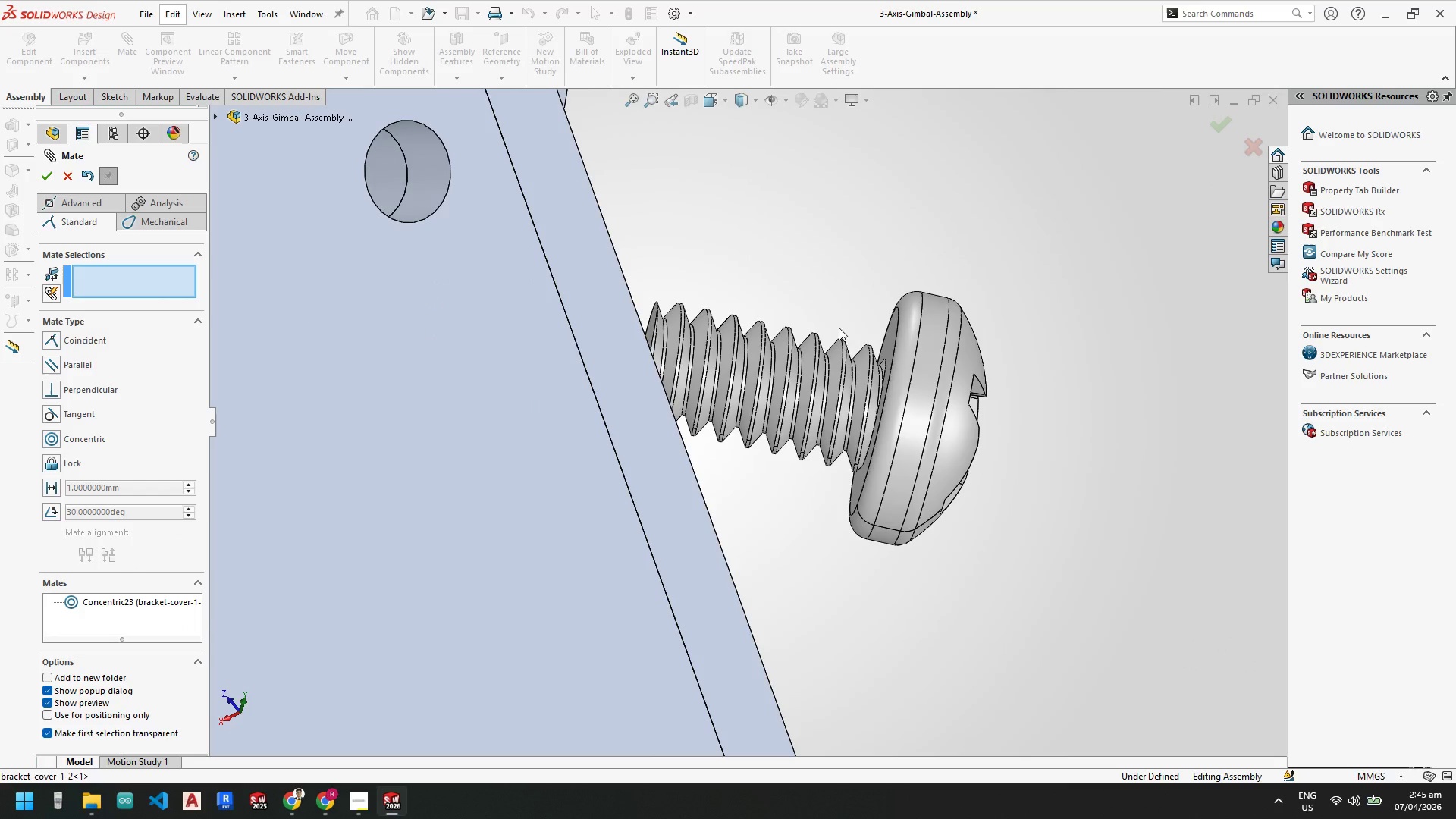 
left_click([890, 336])
 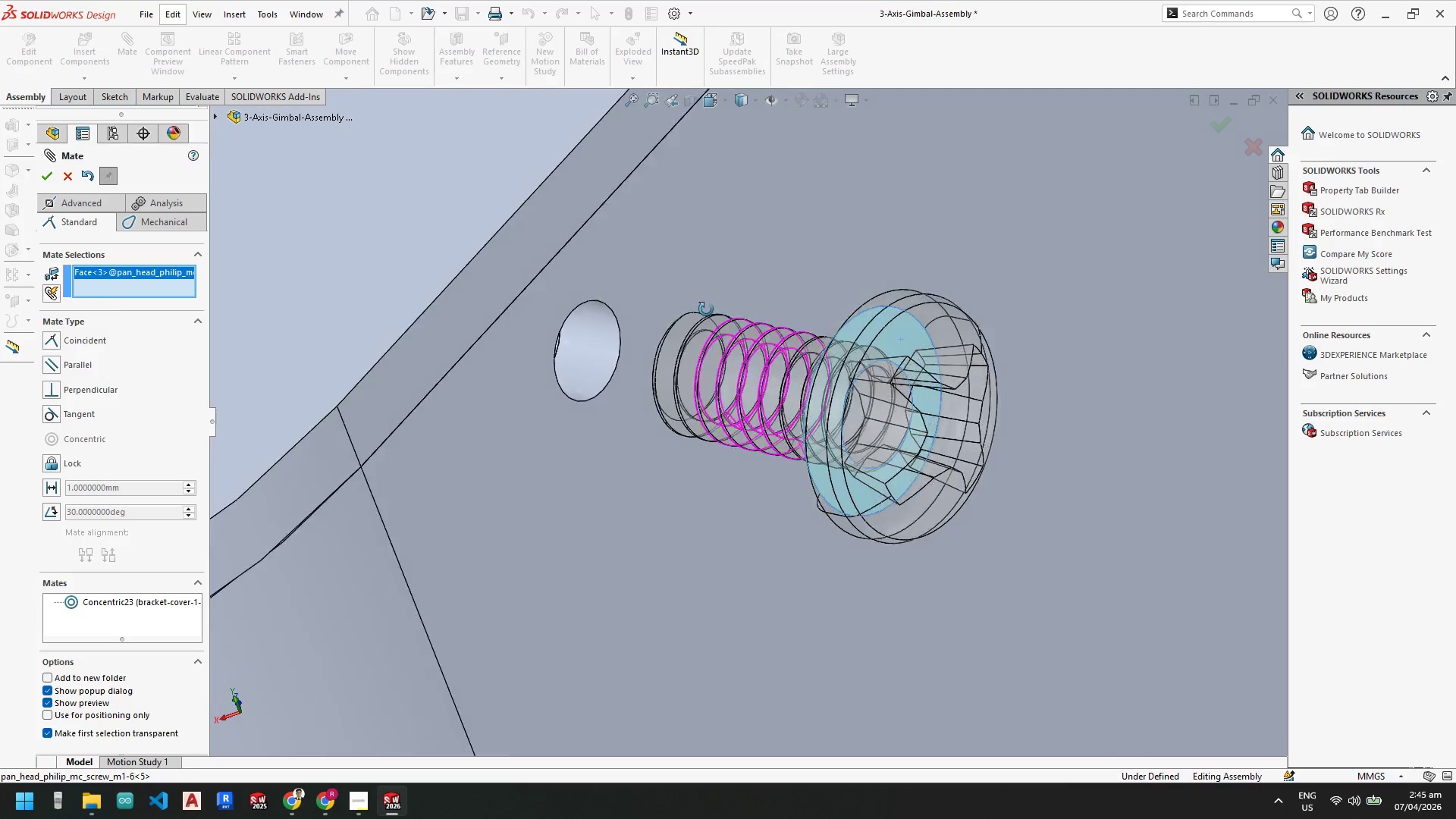 
key(Control+ControlLeft)
 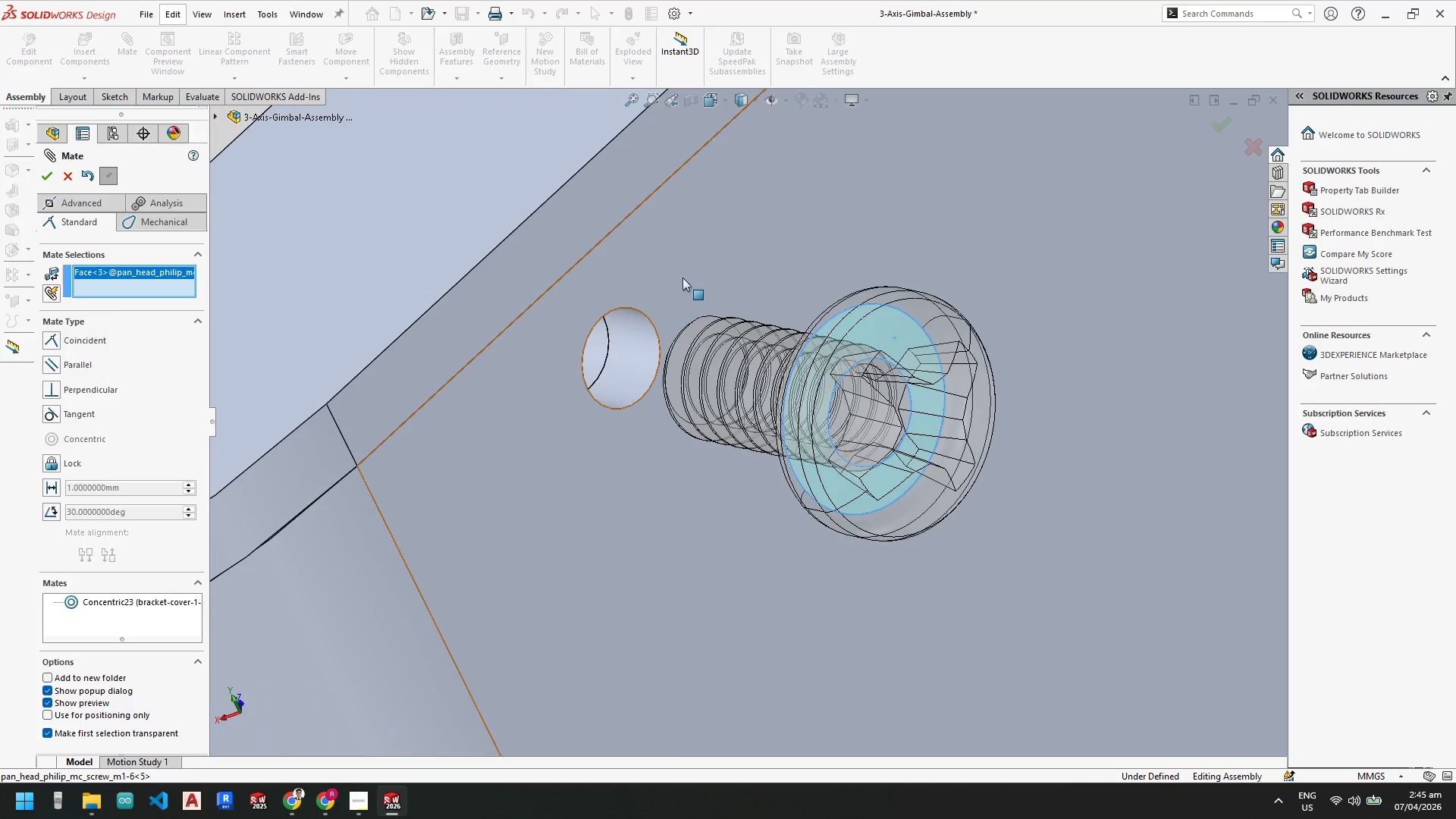 
left_click([683, 276])
 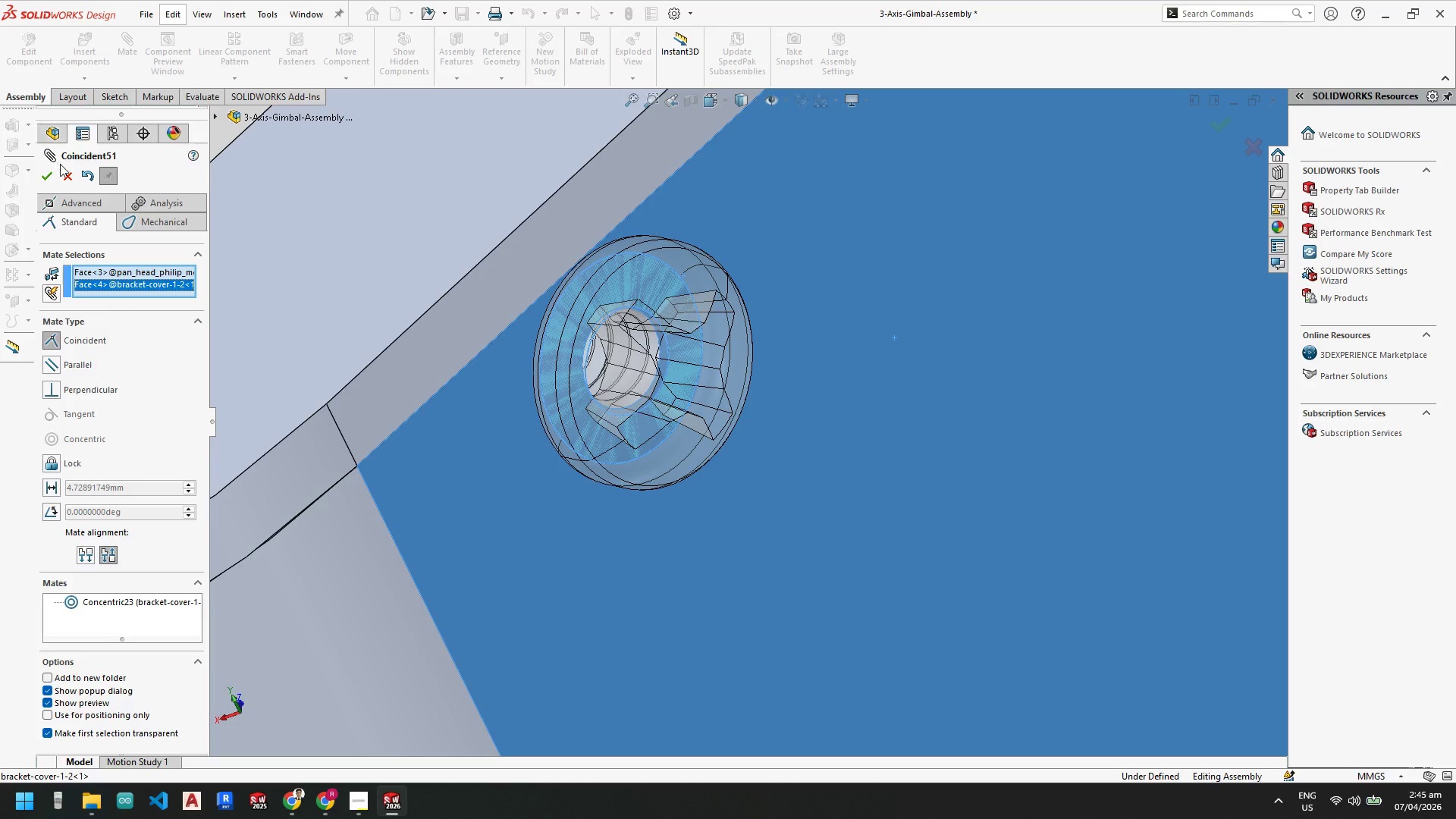 
left_click([46, 179])
 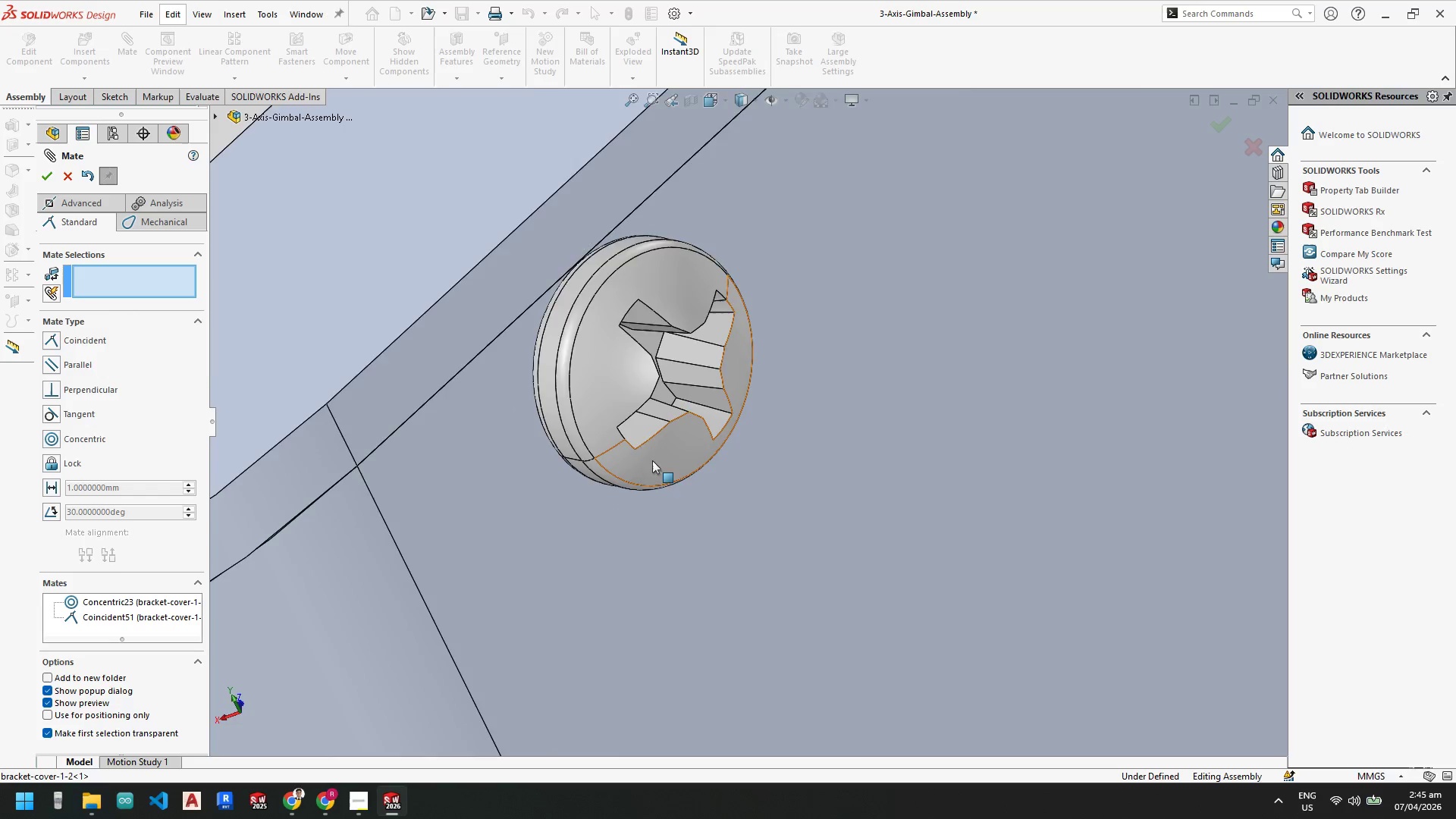 
scroll: coordinate [830, 473], scroll_direction: up, amount: 8.0
 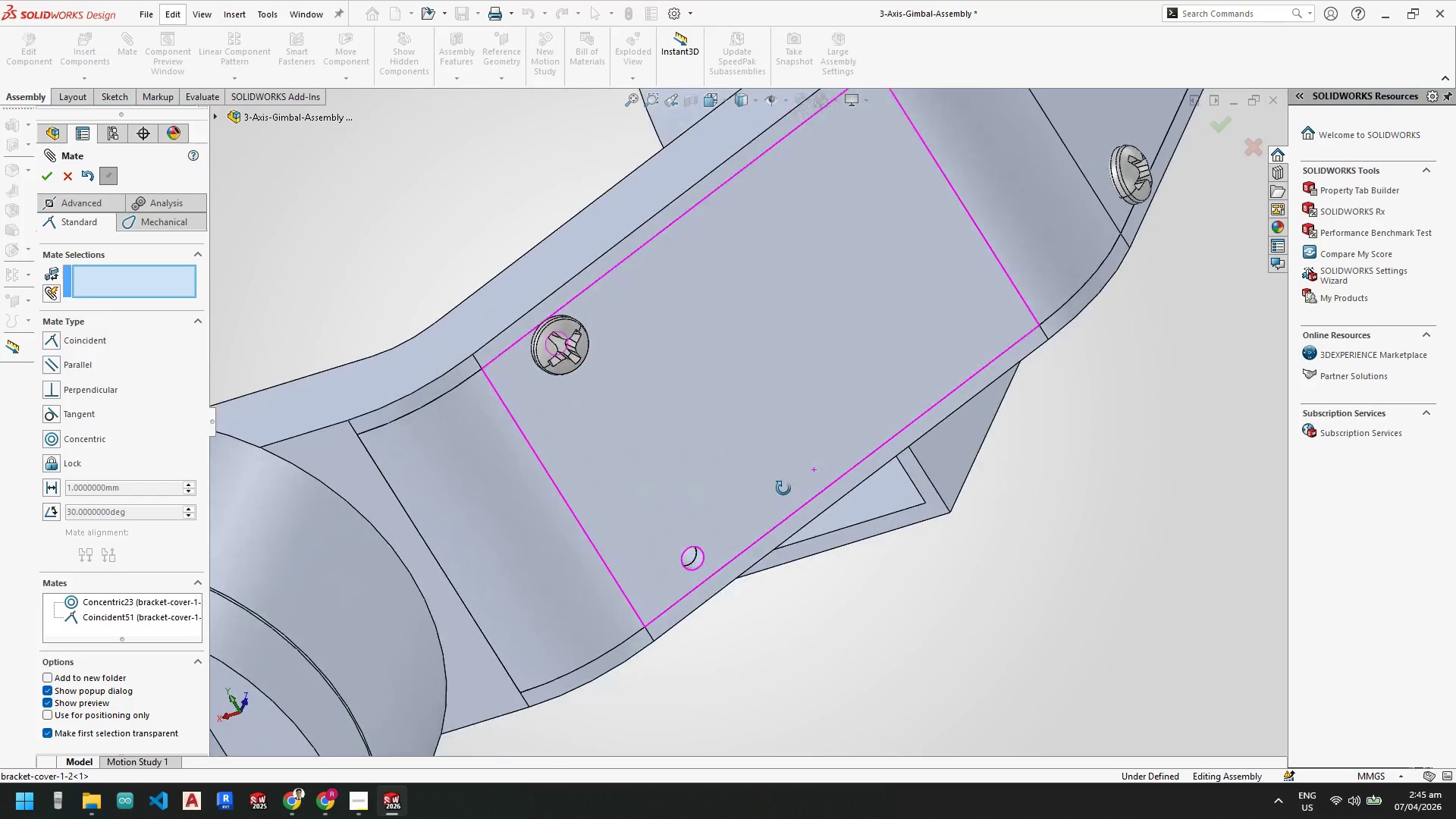 
key(Control+V)
 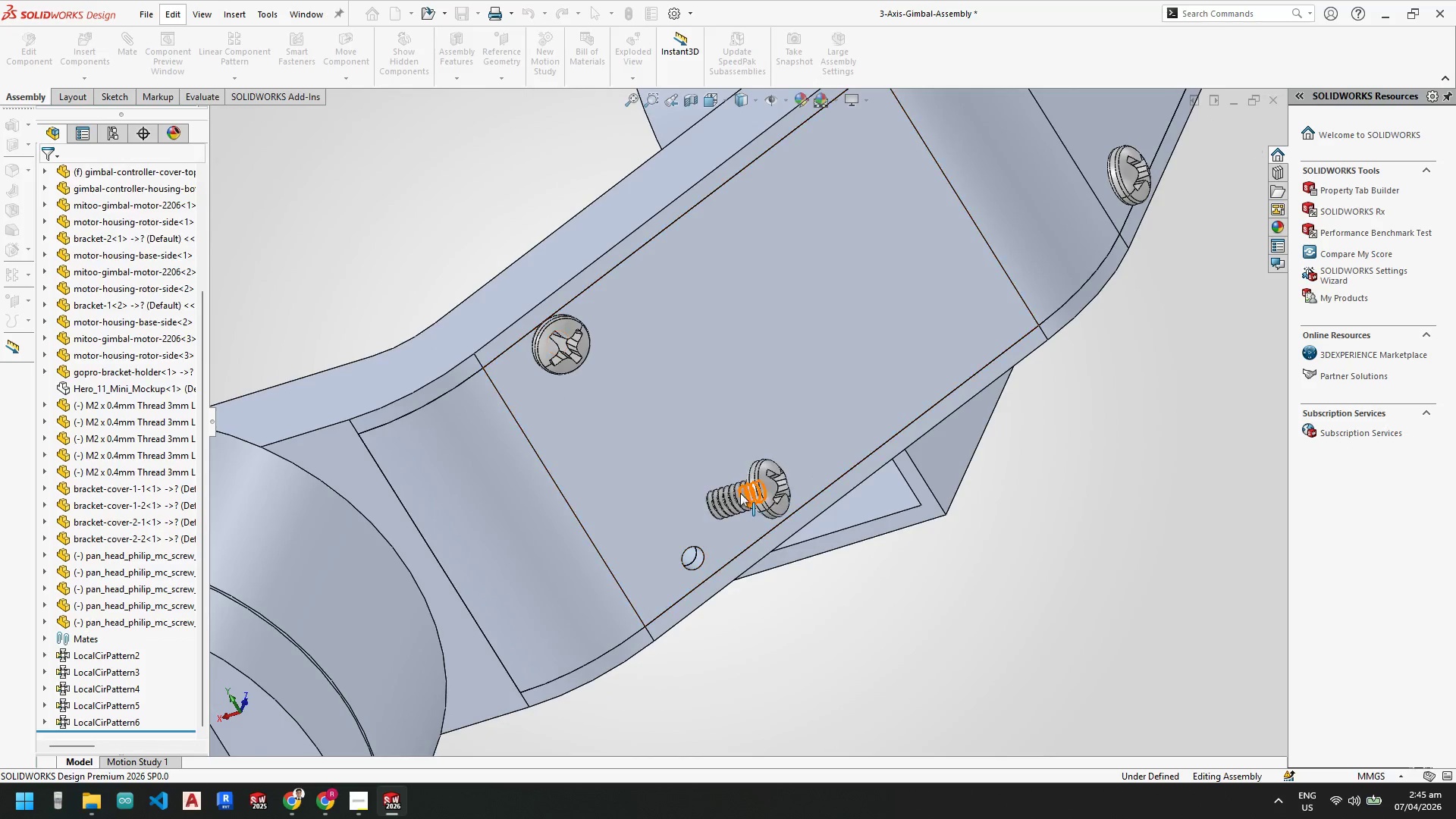 
scroll: coordinate [742, 479], scroll_direction: down, amount: 6.0
 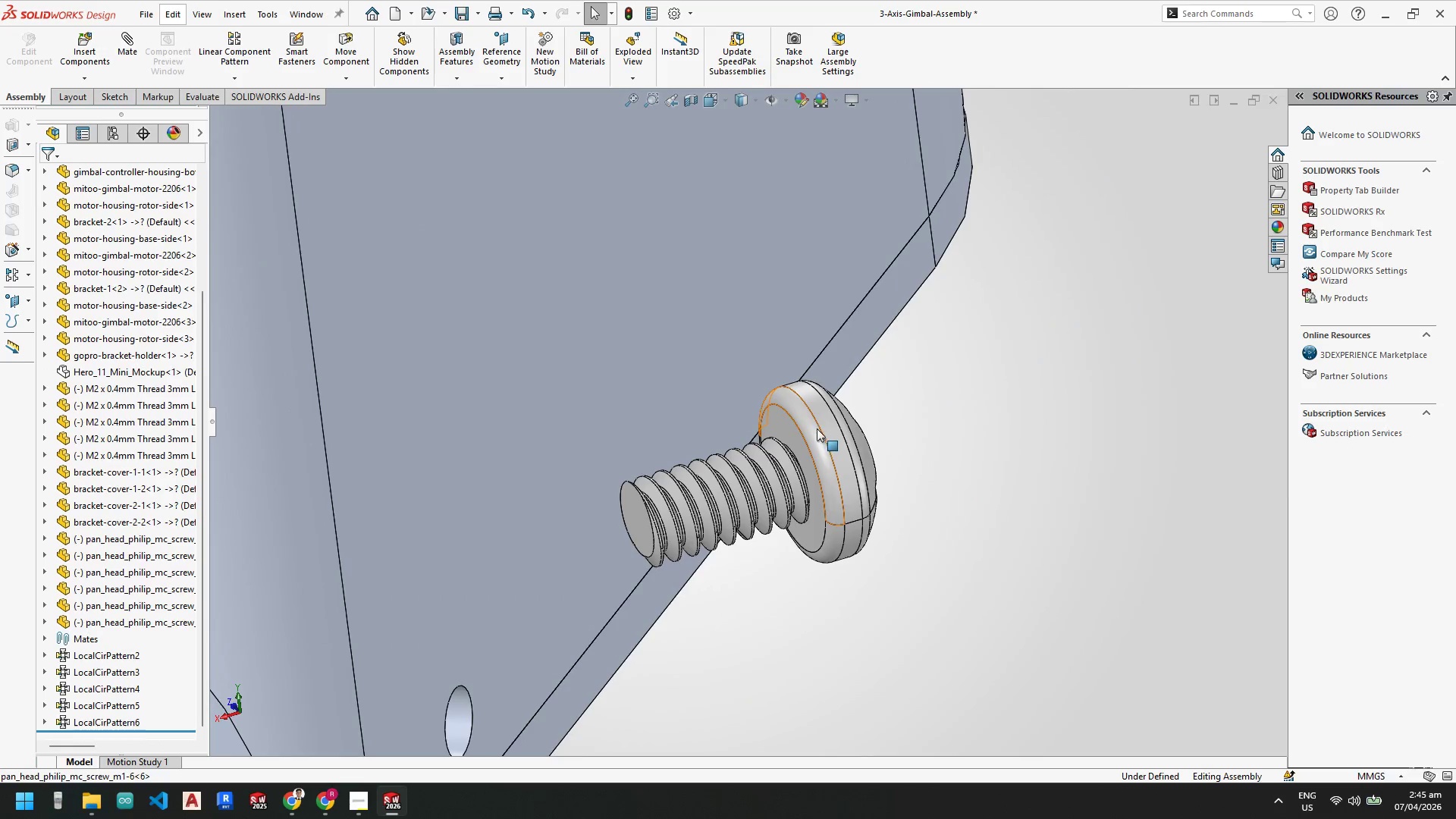 
left_click([827, 425])
 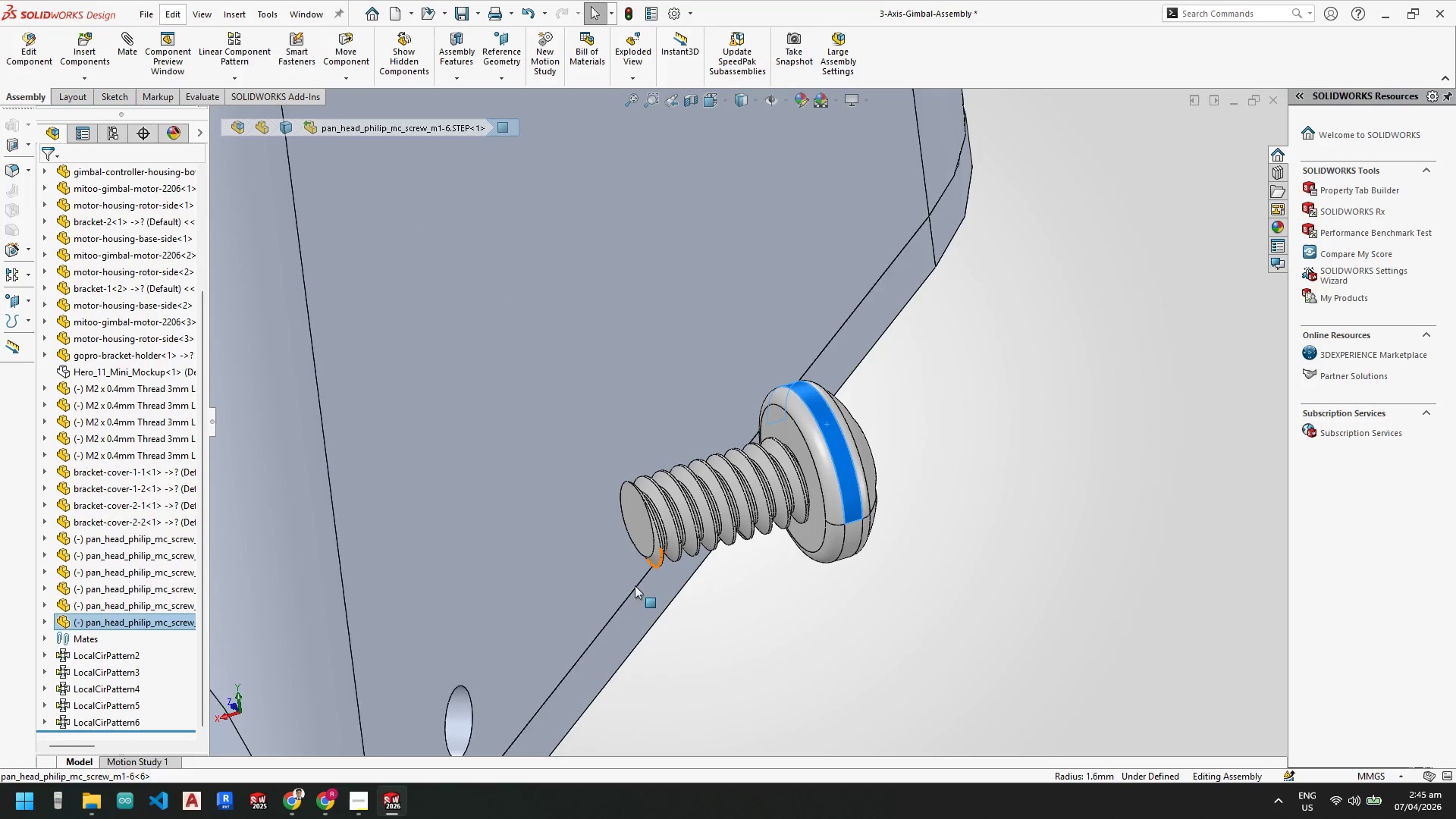 
hold_key(key=ControlLeft, duration=0.59)
left_click([460, 707])
 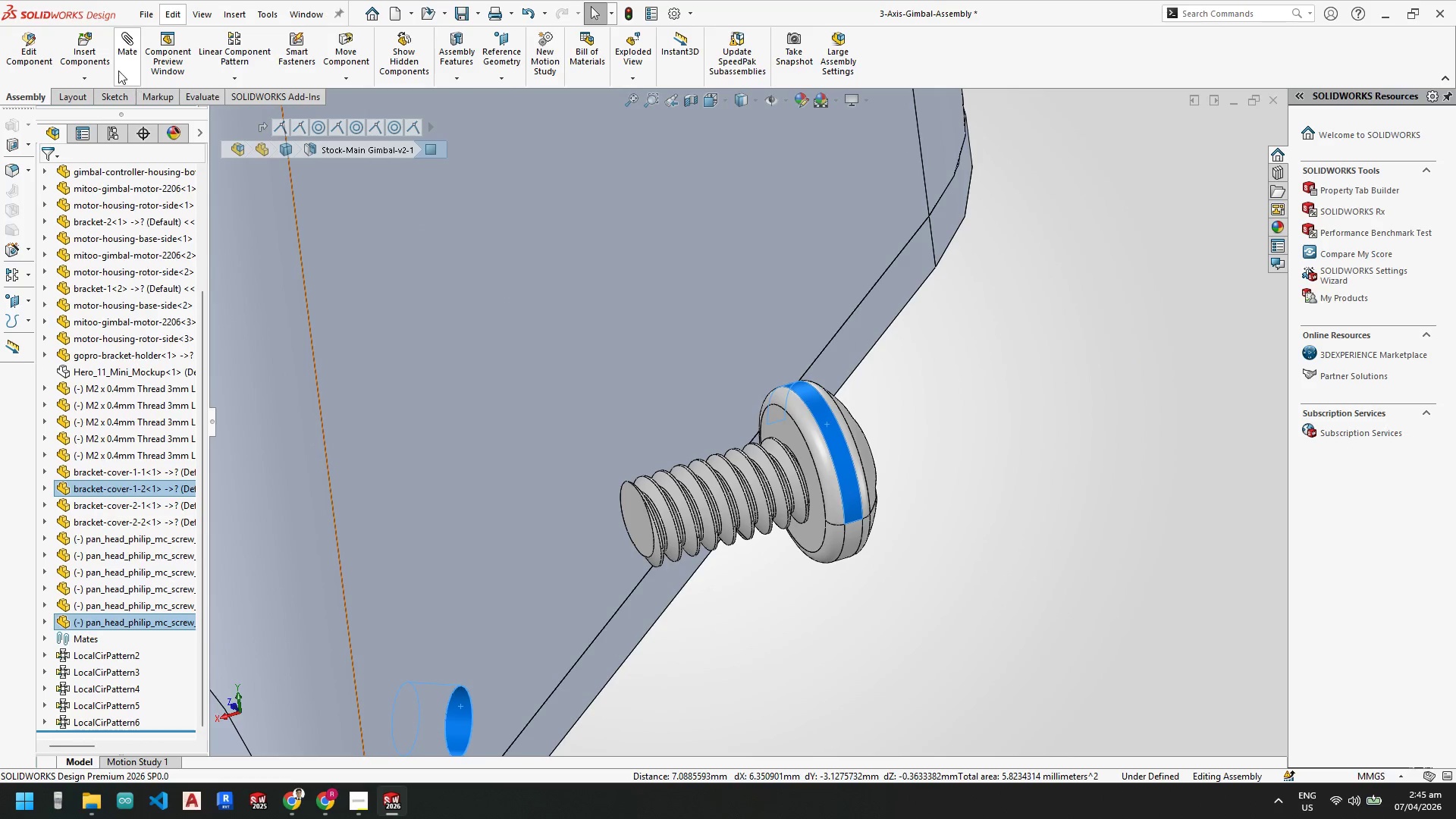 
left_click([124, 54])
 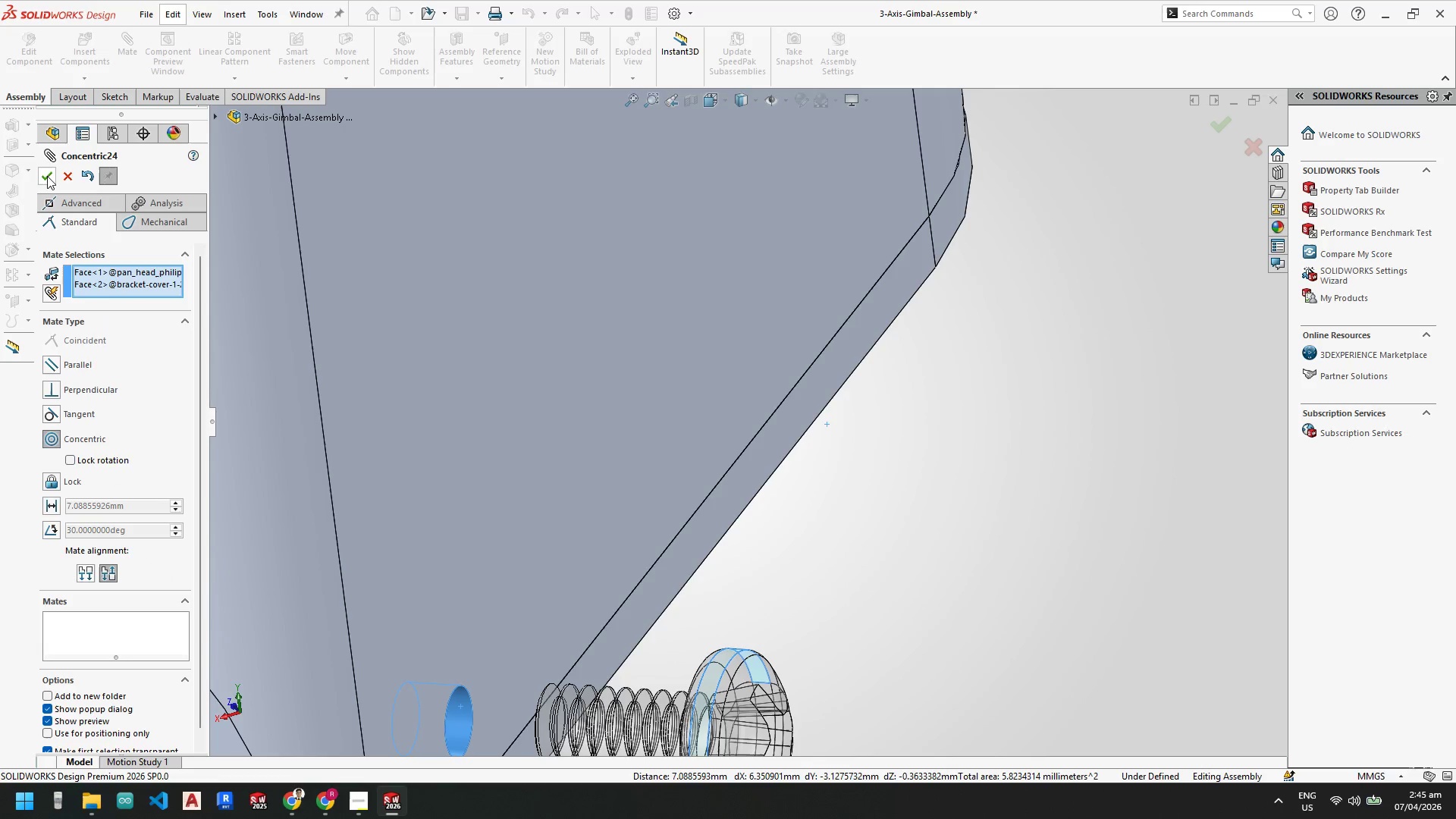 
double_click([417, 438])
 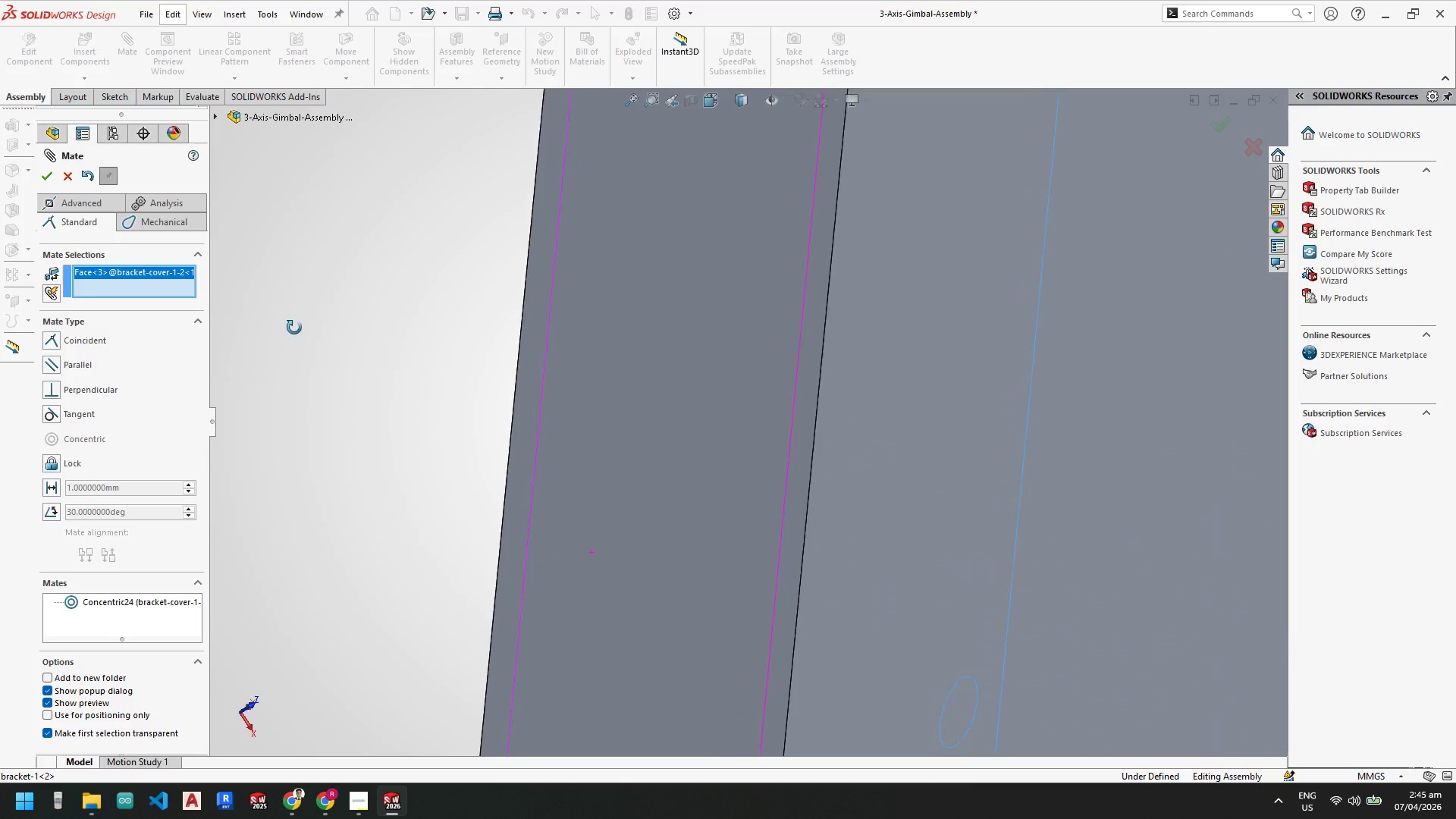 
scroll: coordinate [656, 576], scroll_direction: up, amount: 1.0
 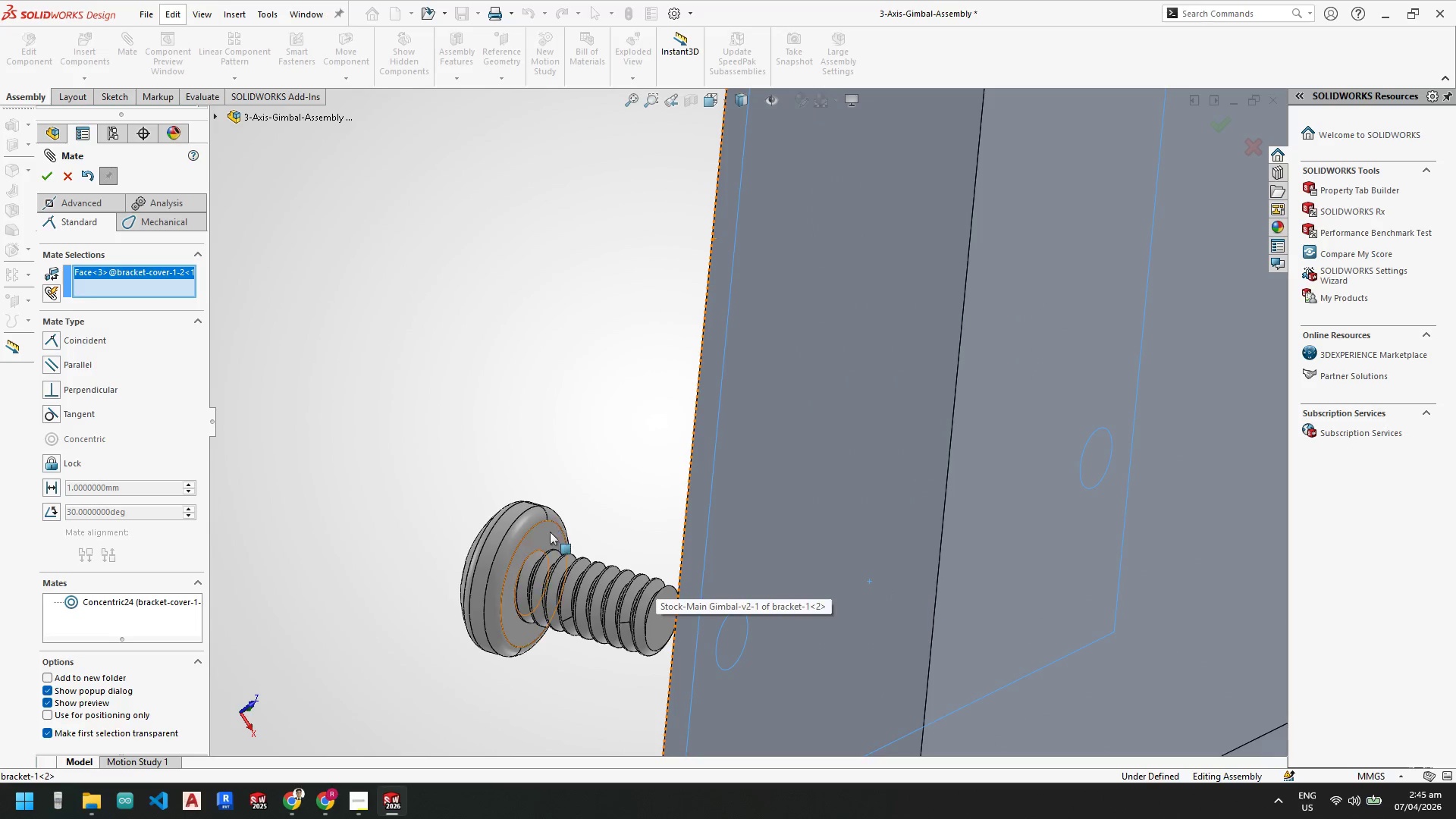 
left_click([549, 535])
 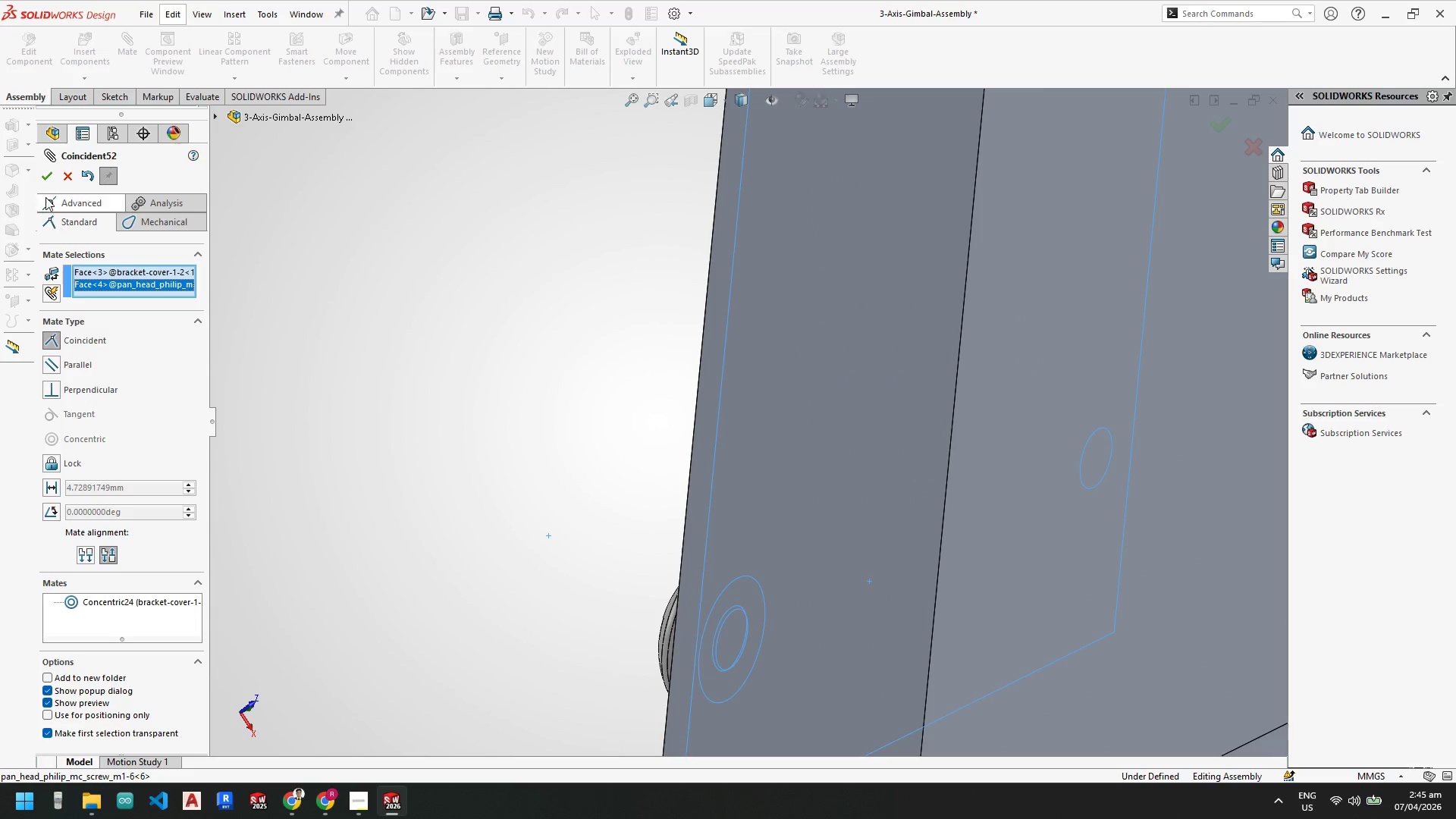 
left_click([45, 179])
 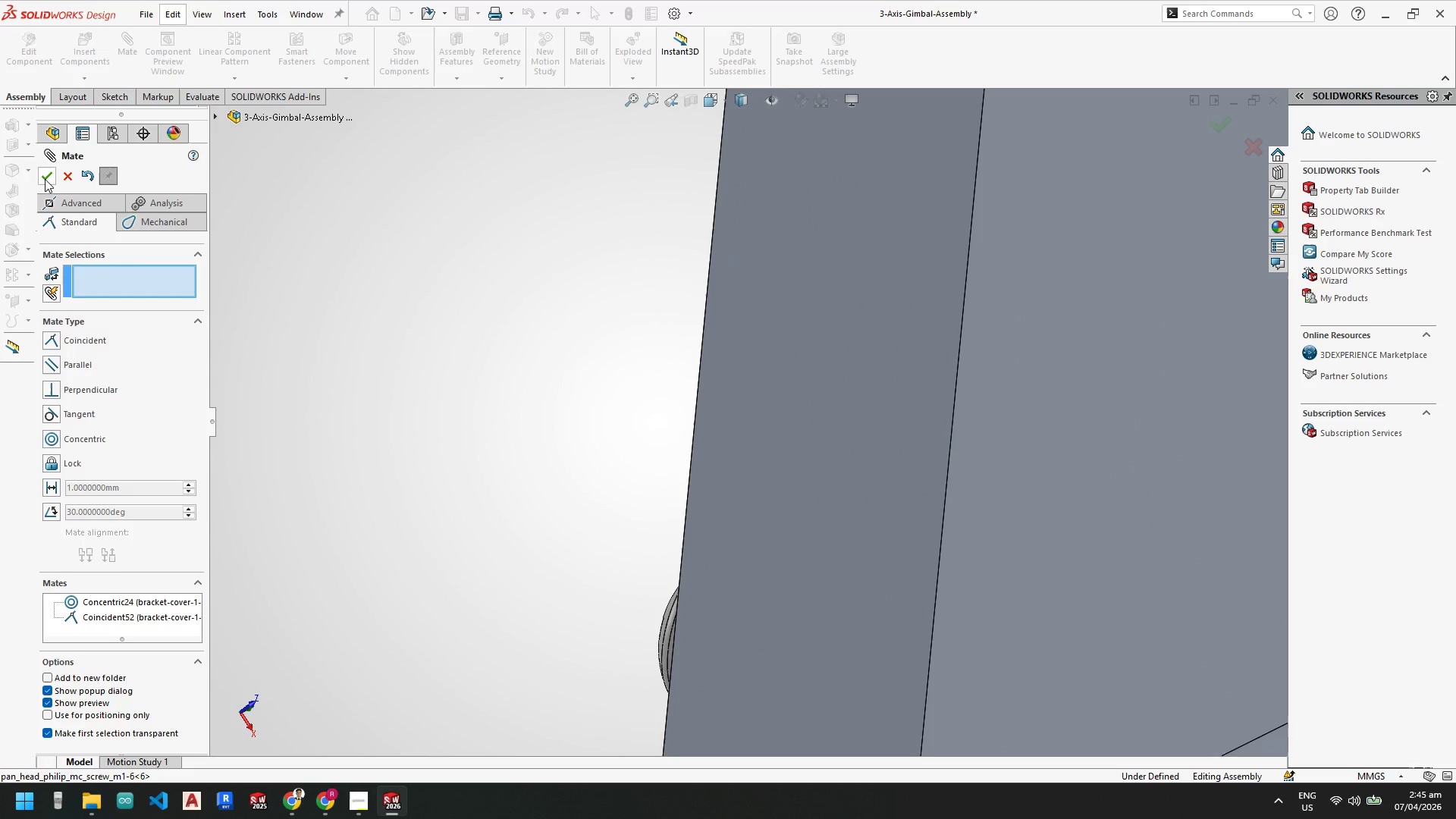 
left_click([45, 179])
 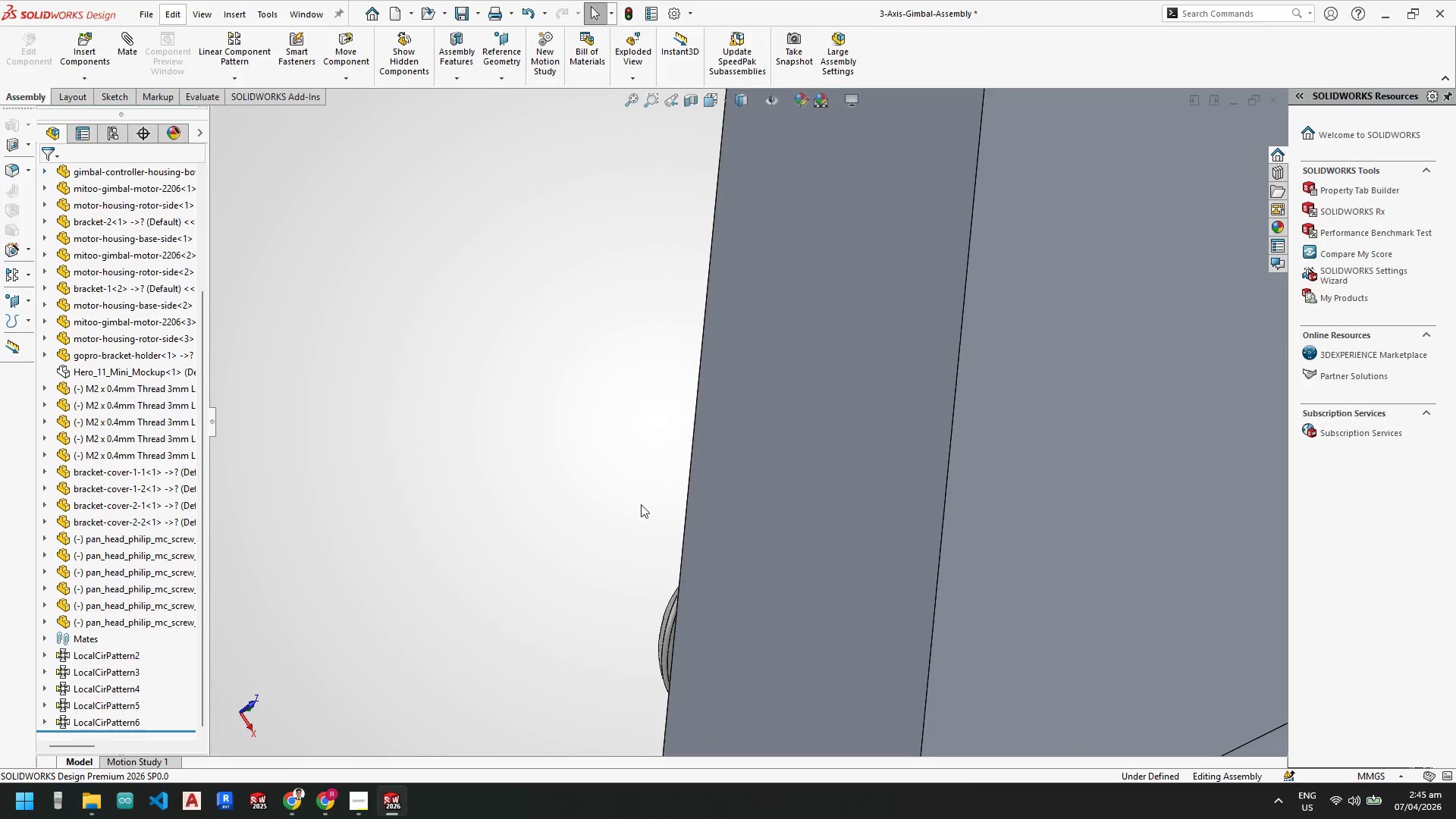 
scroll: coordinate [884, 350], scroll_direction: up, amount: 15.0
 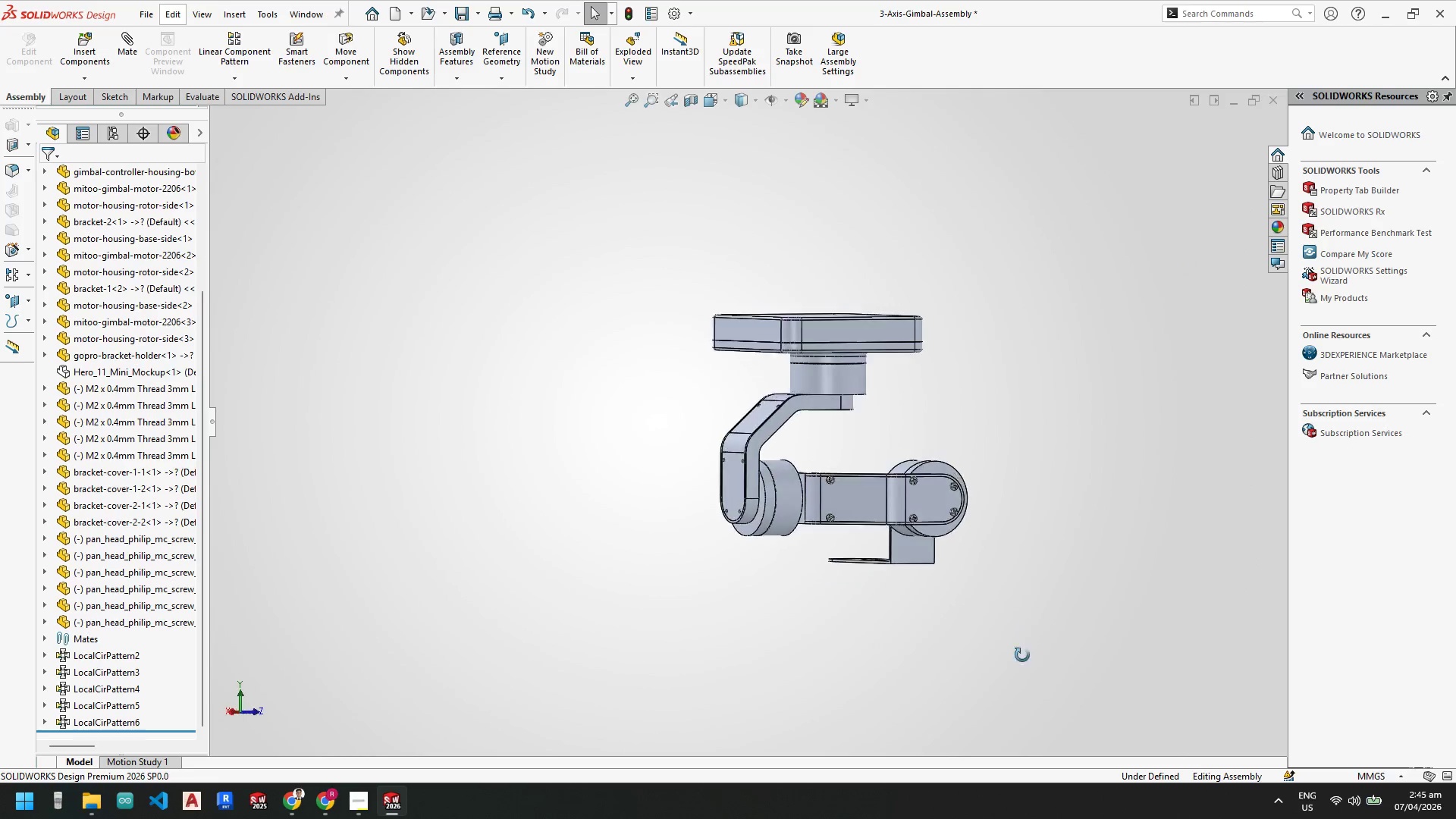 
scroll: coordinate [787, 478], scroll_direction: down, amount: 4.0
 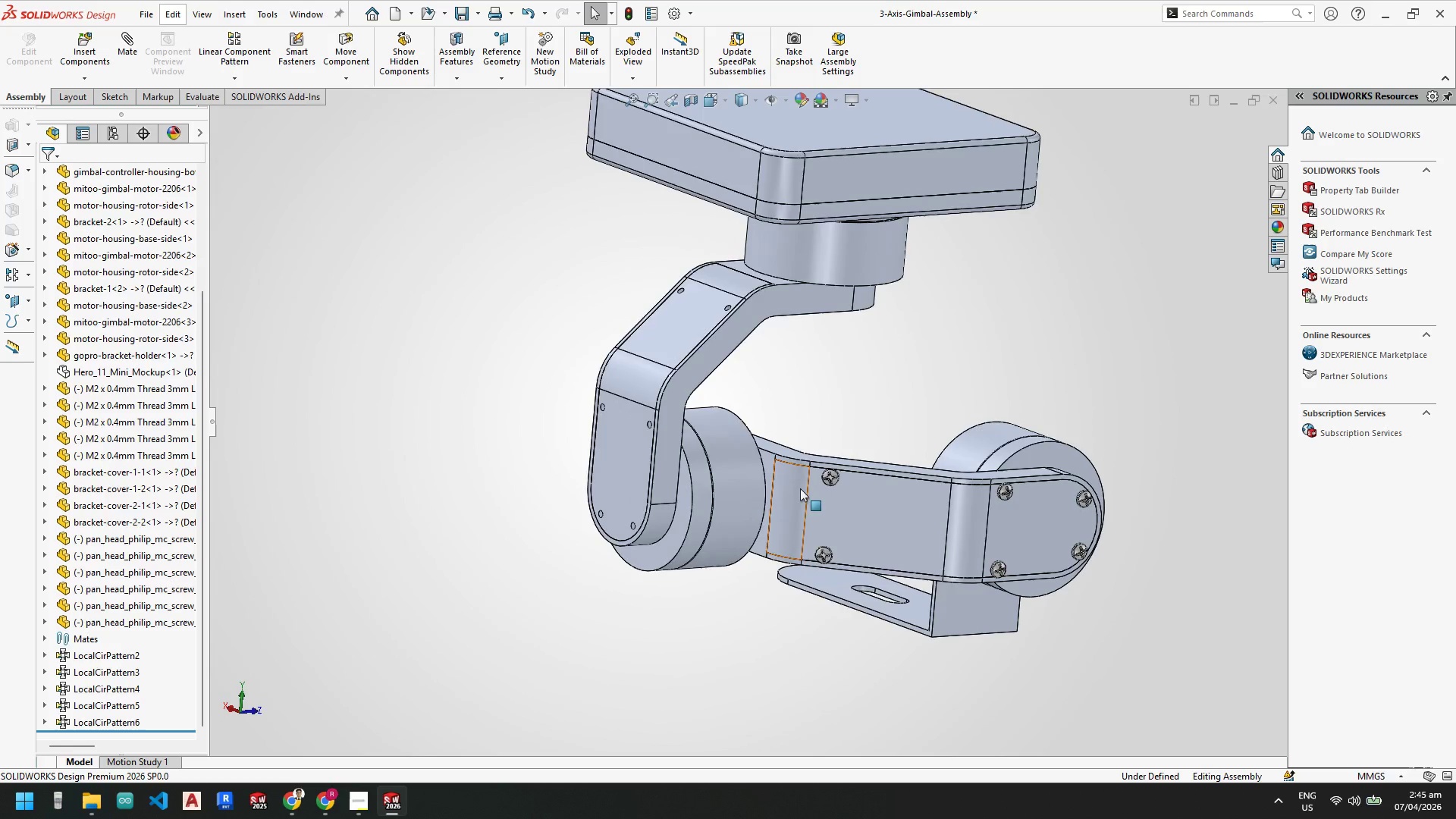 
scroll: coordinate [790, 516], scroll_direction: up, amount: 1.0
 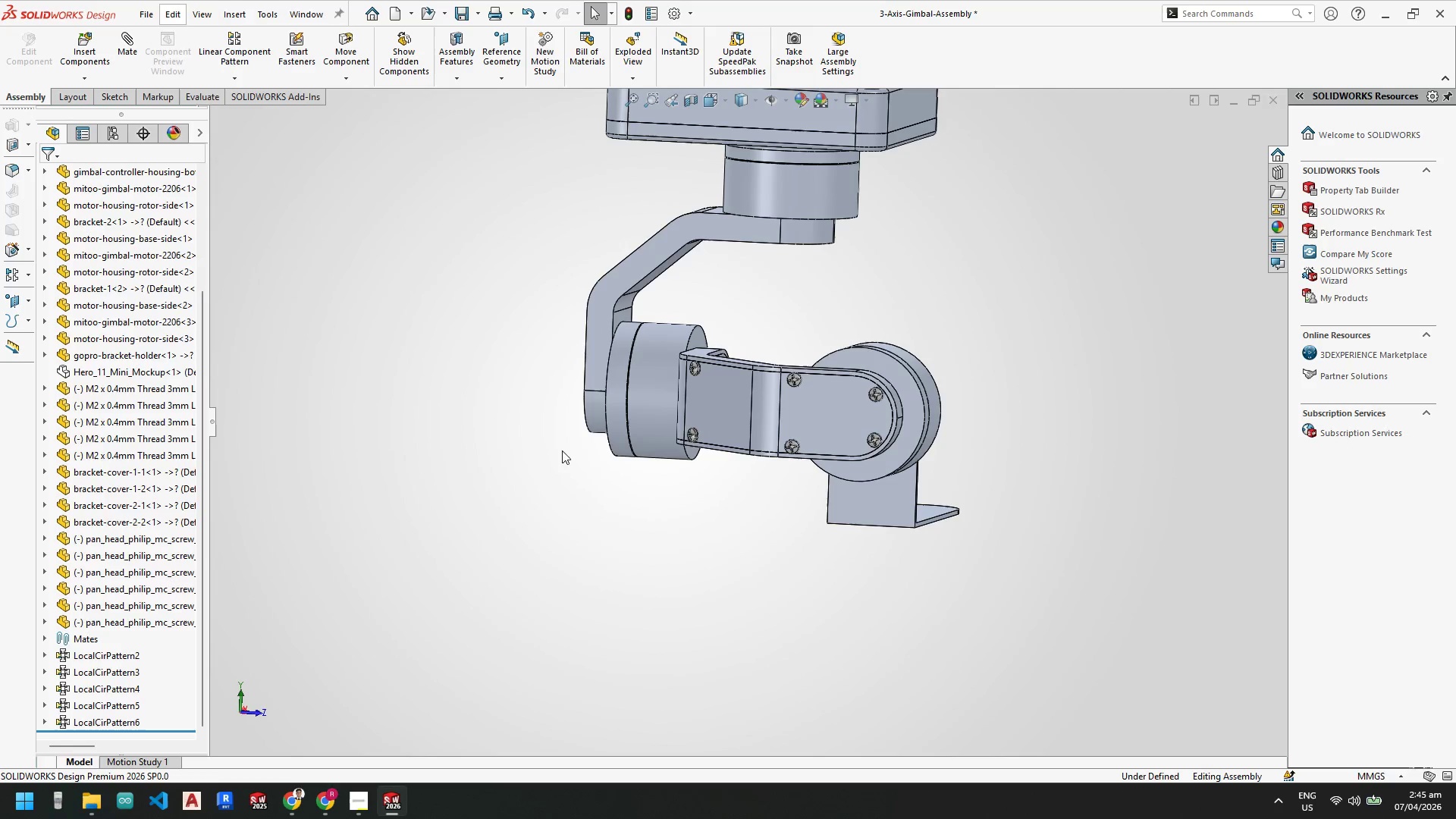 
left_click([205, 92])
 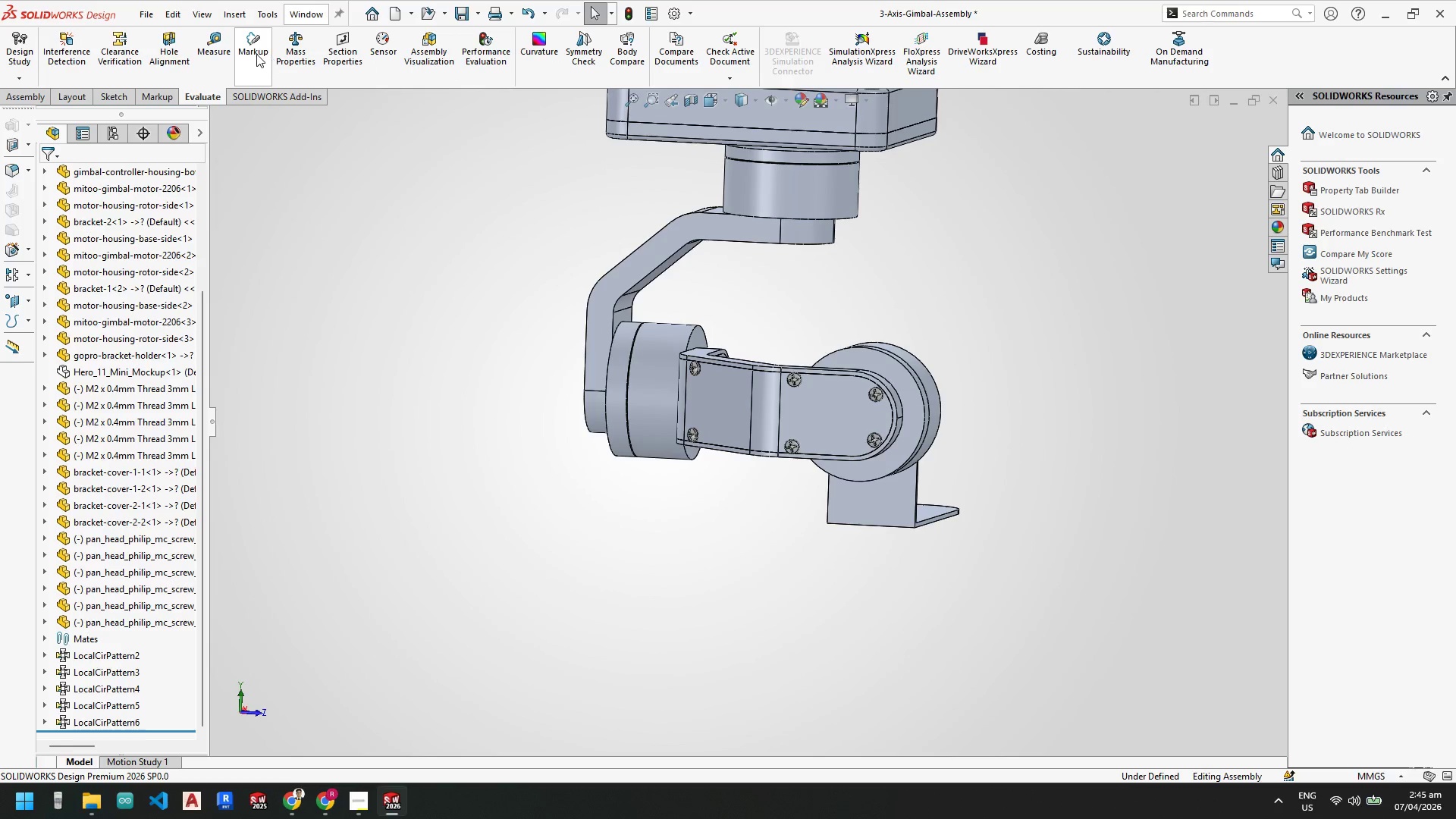 
left_click([289, 53])
 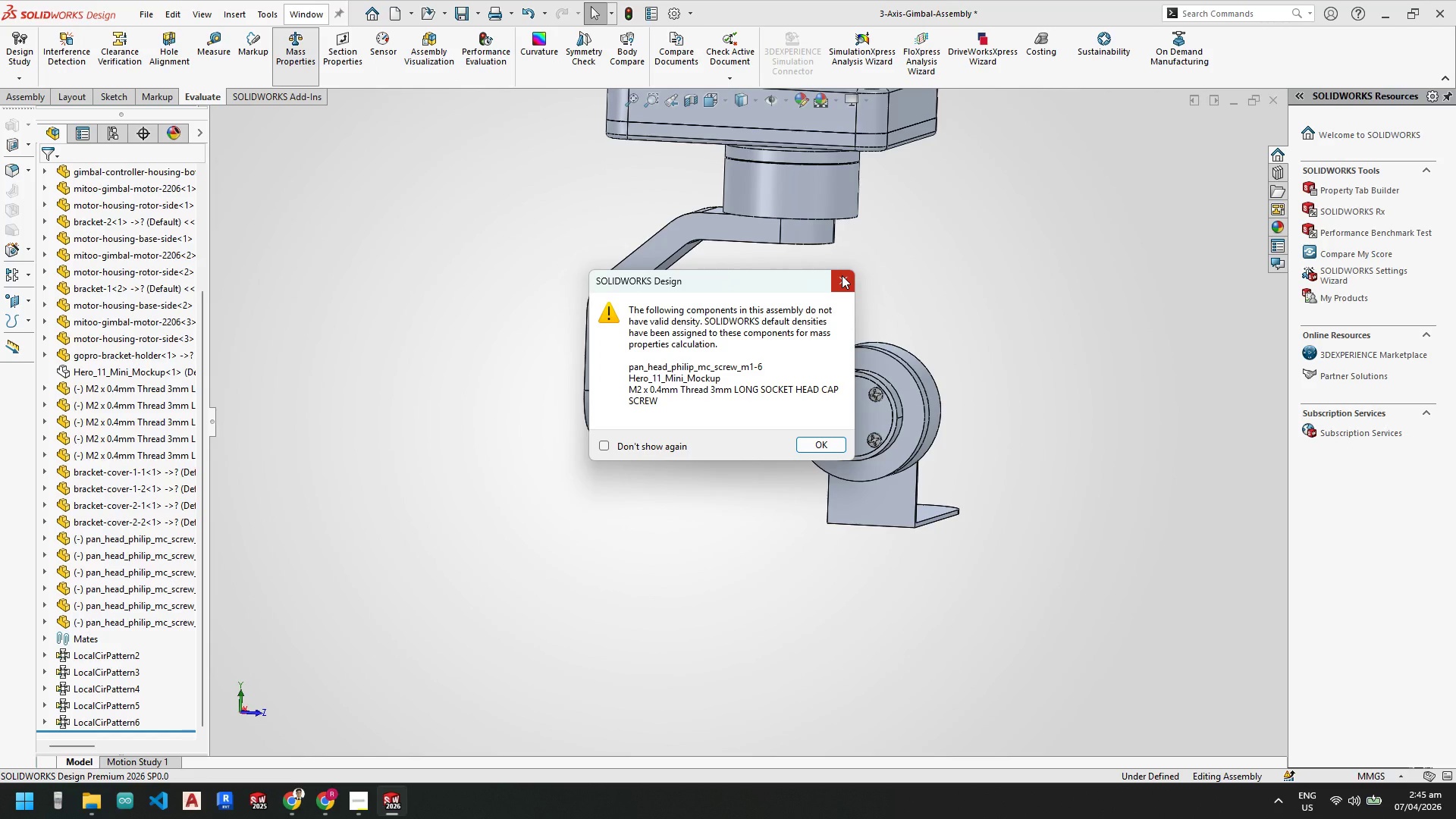 
left_click([842, 272])
 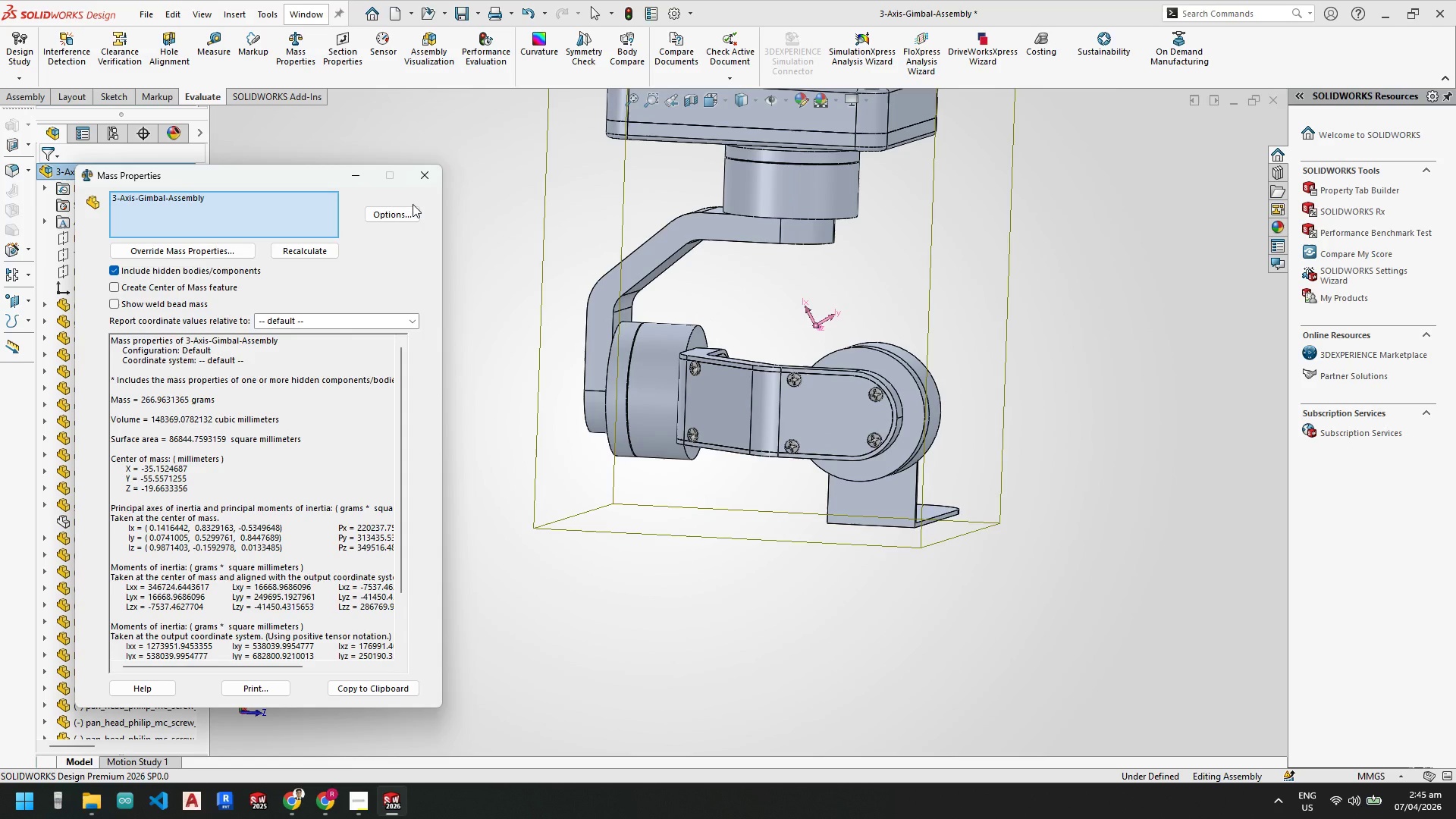 
wait(5.5)
 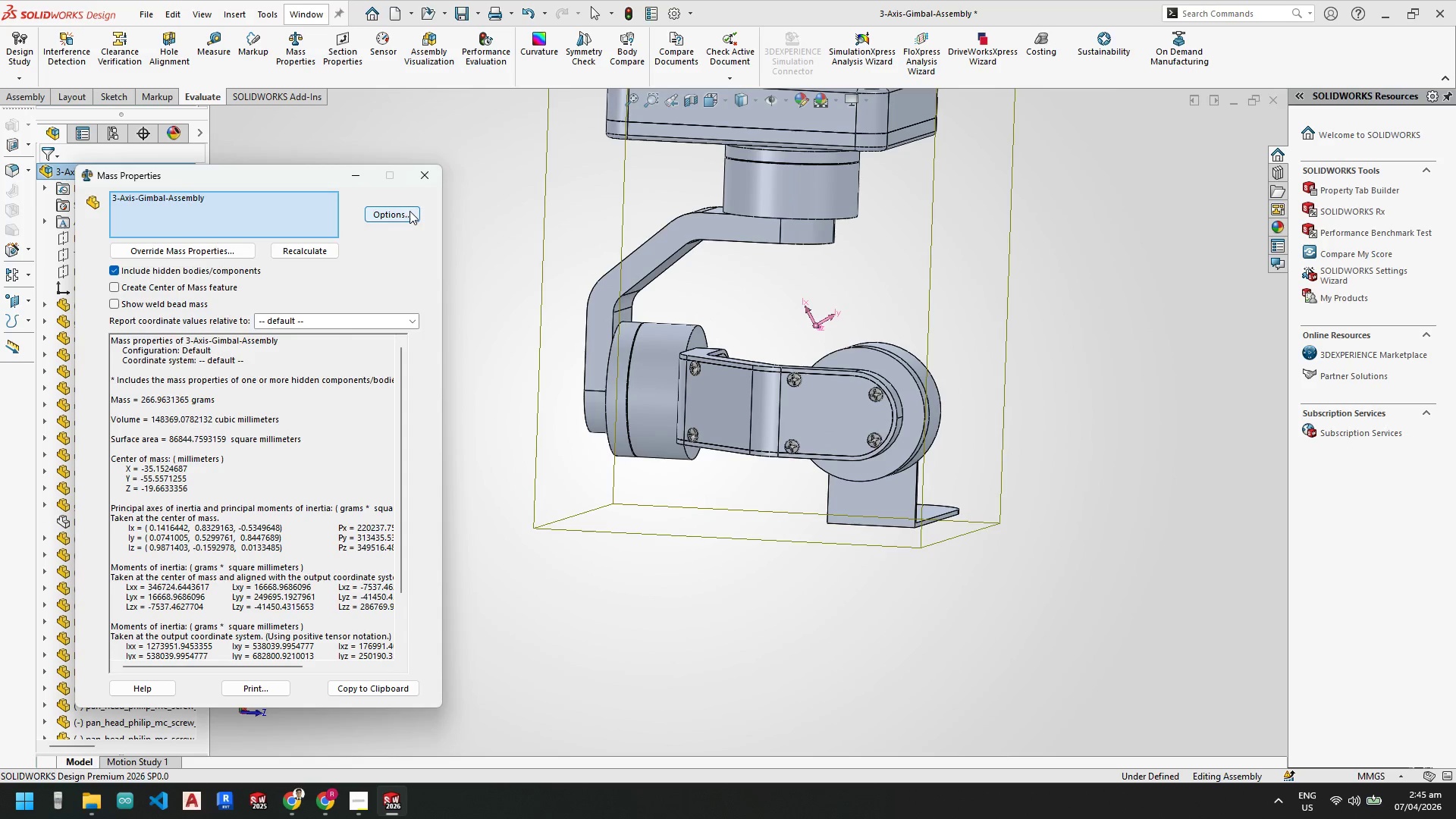 
left_click([424, 177])
 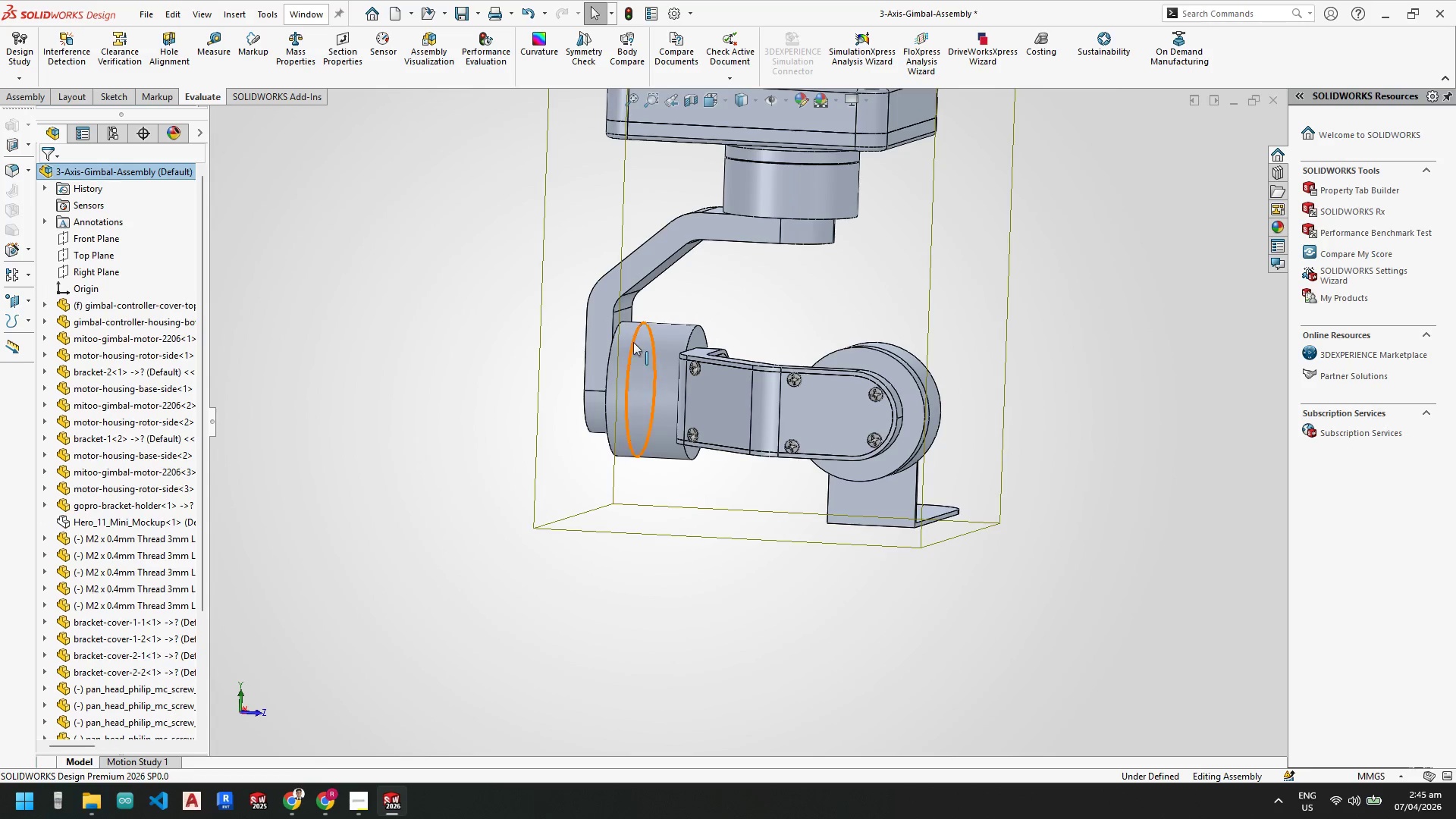 
scroll: coordinate [600, 344], scroll_direction: up, amount: 2.0
 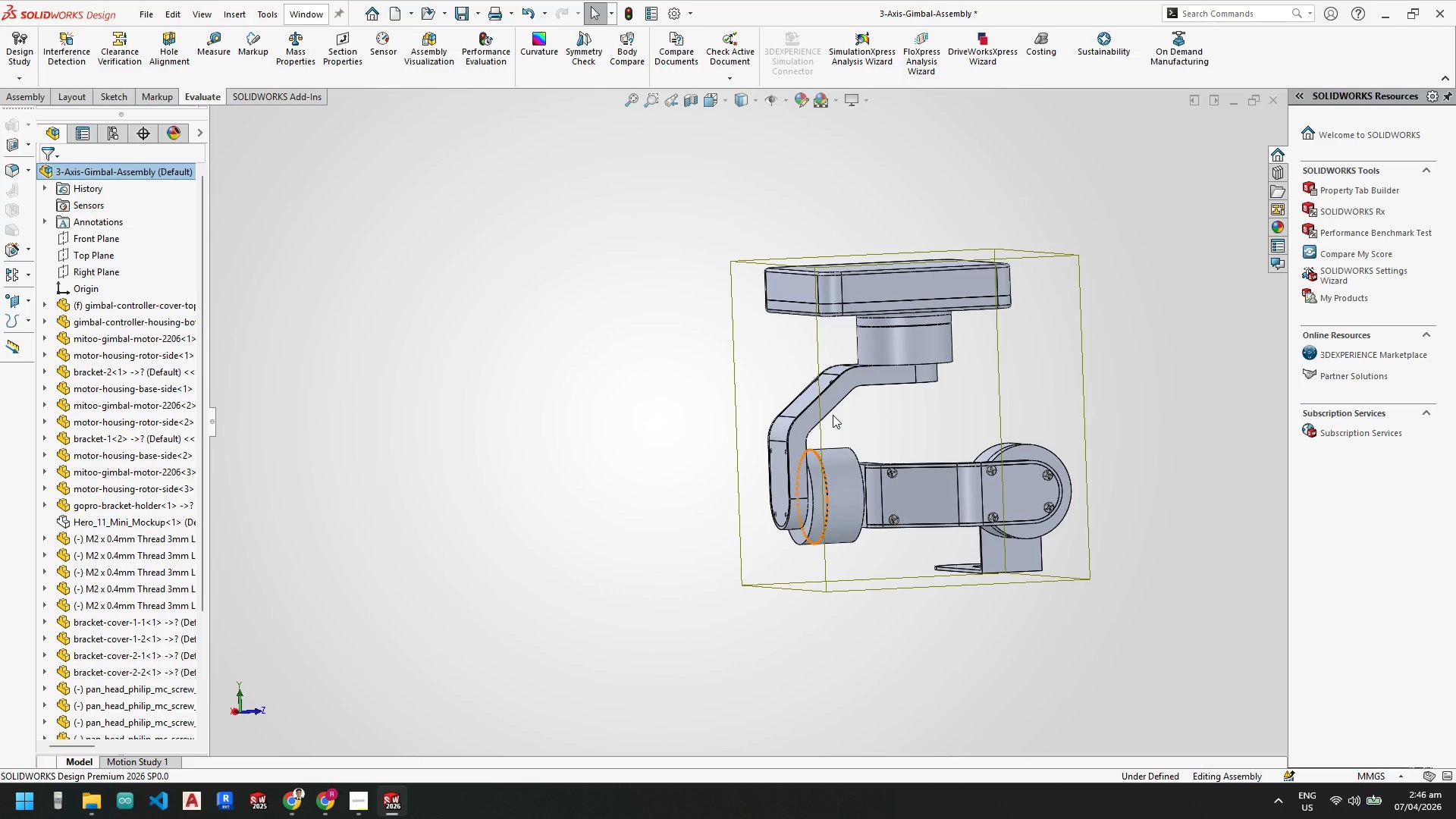 
scroll: coordinate [730, 453], scroll_direction: down, amount: 2.0
 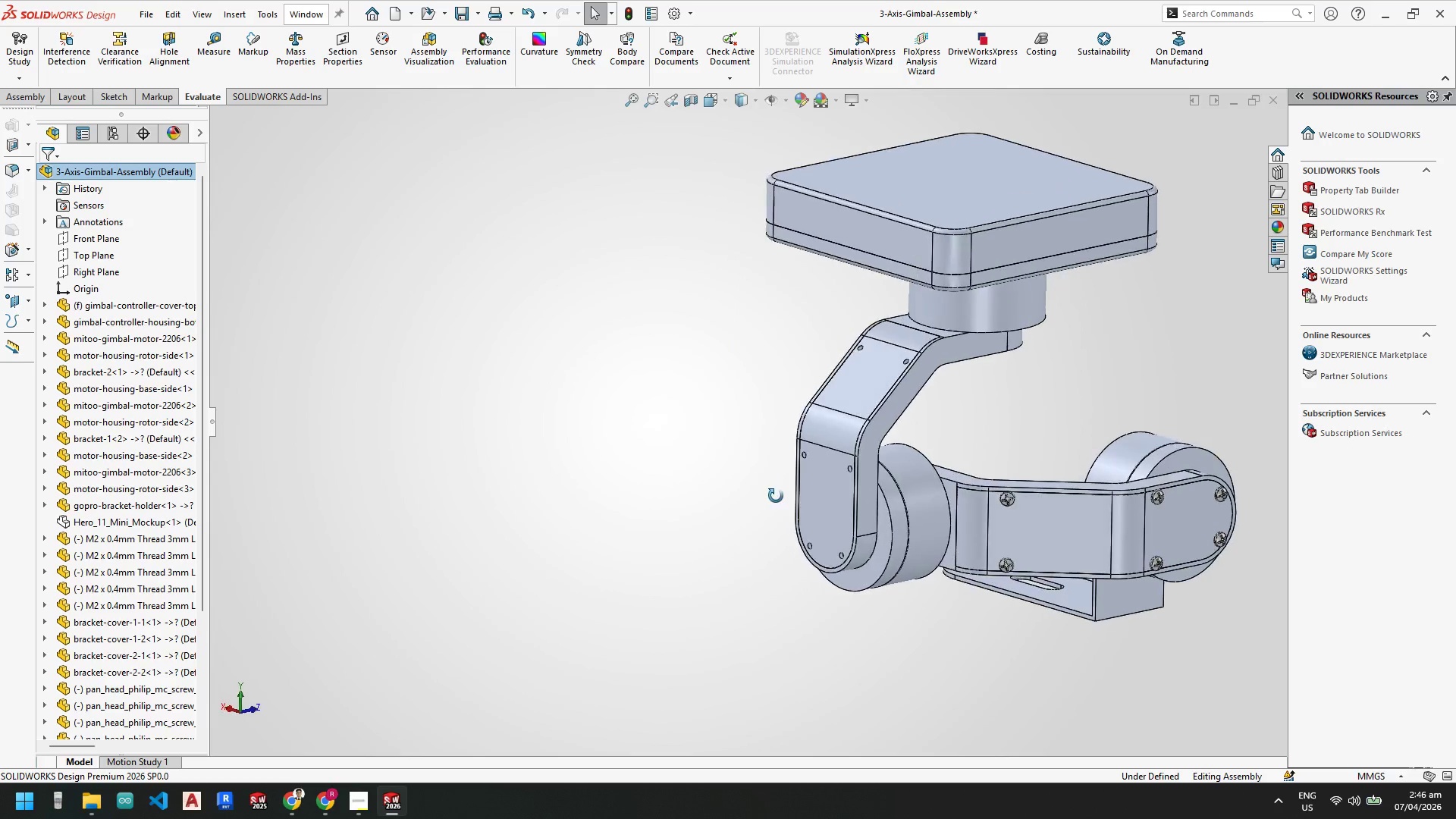 
key(Control+V)
 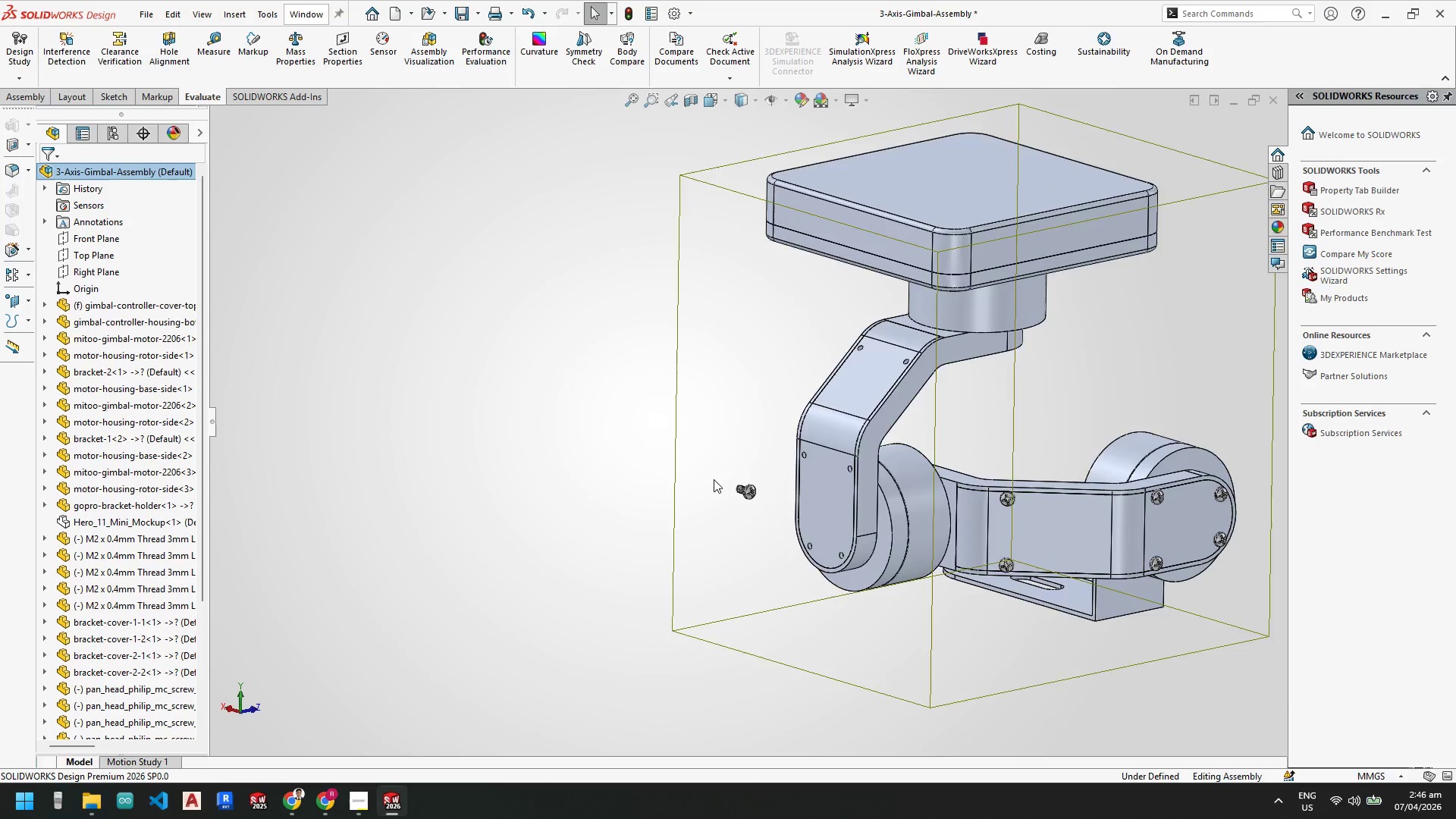 
scroll: coordinate [843, 468], scroll_direction: down, amount: 9.0
 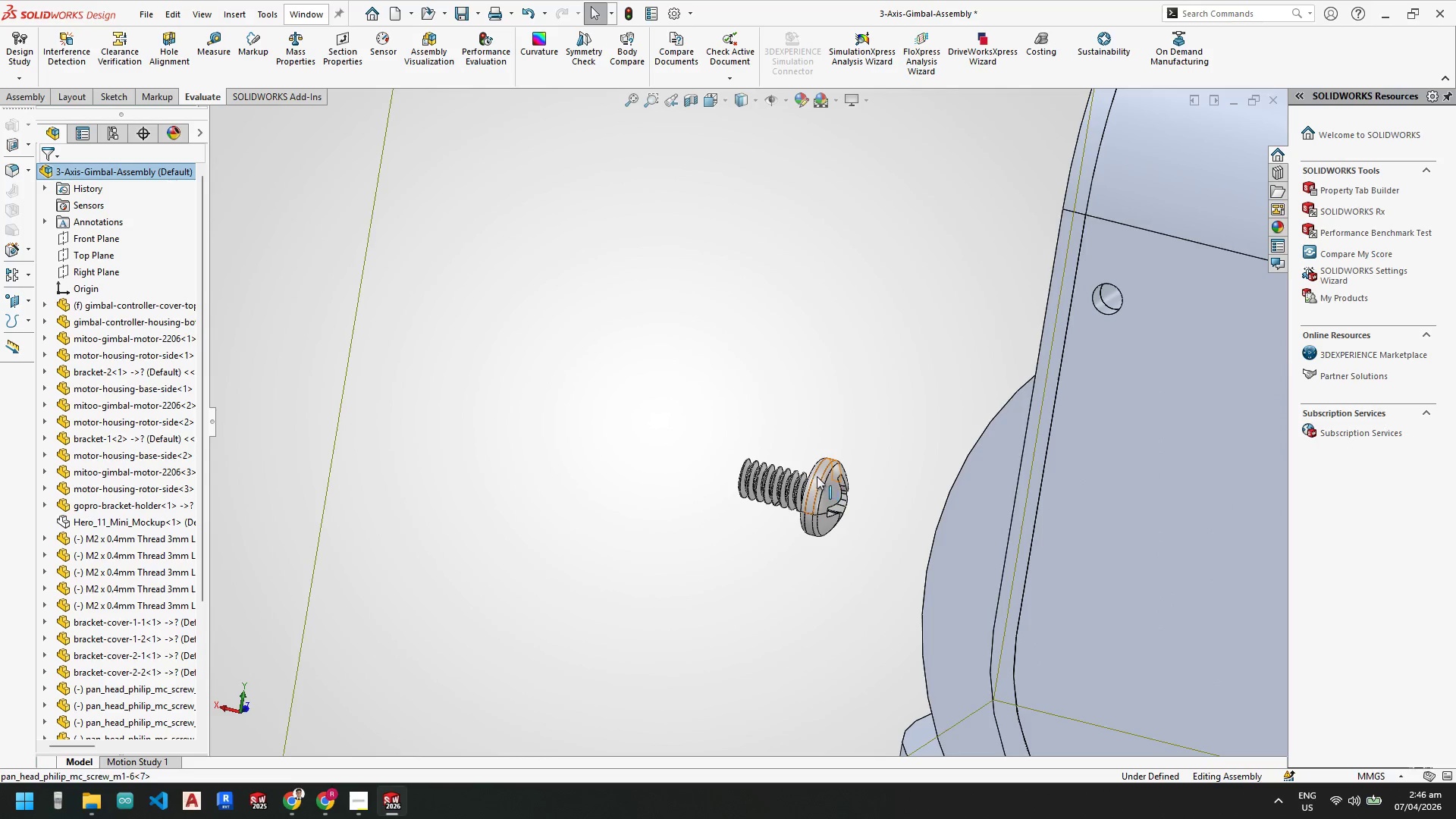 
left_click([817, 477])
 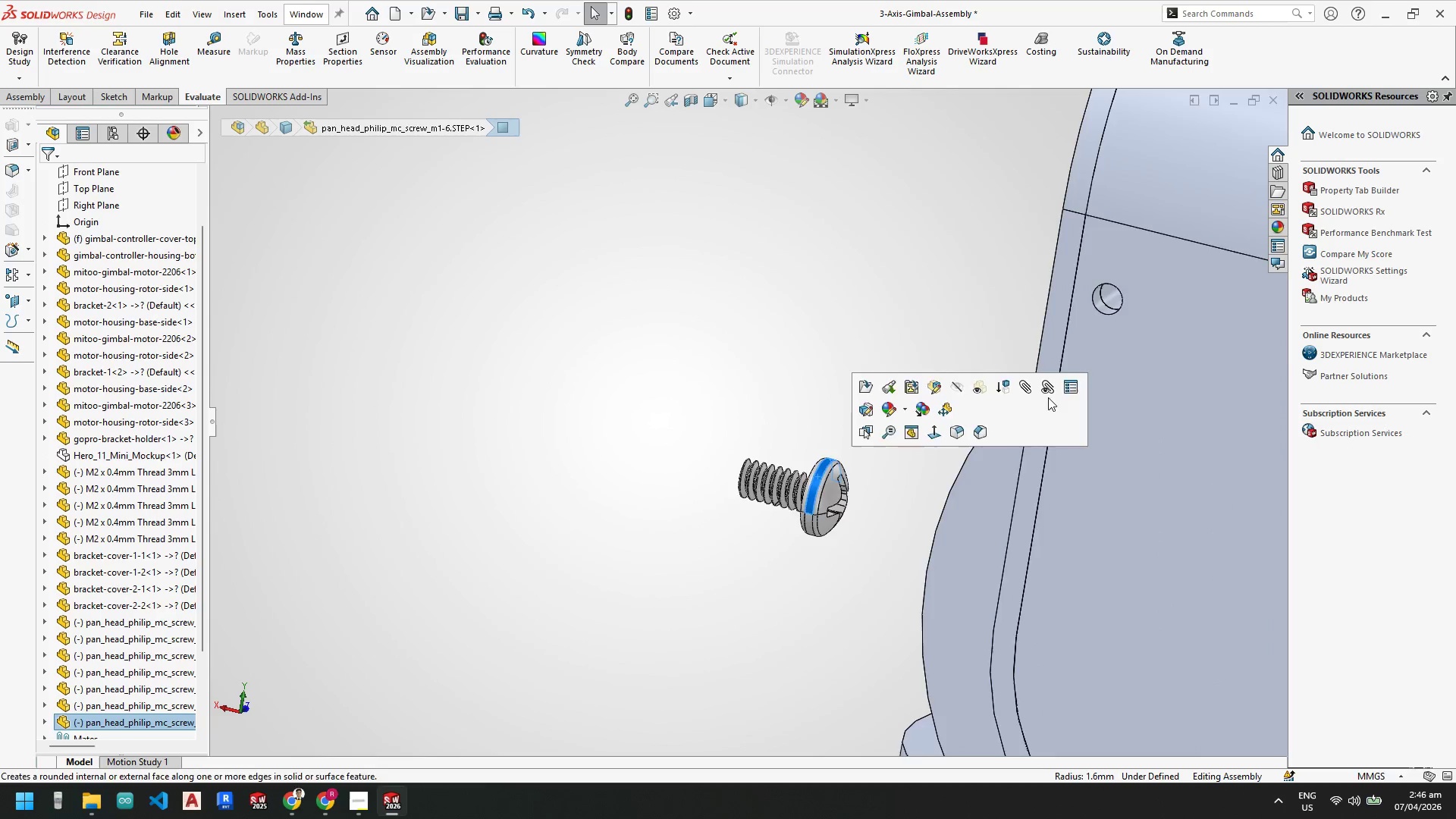 
hold_key(key=ControlLeft, duration=0.38)
left_click([977, 275])
 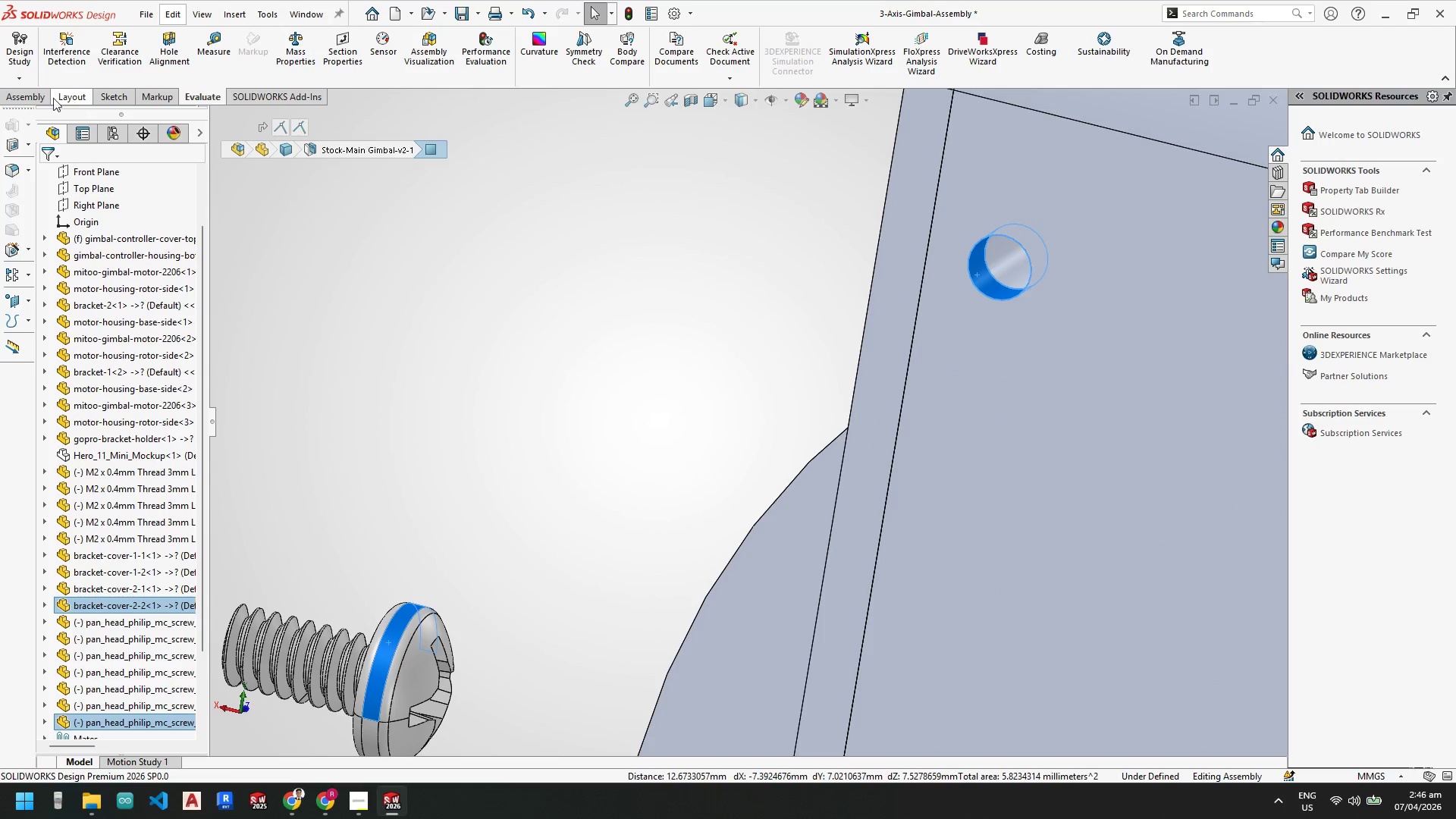 
scroll: coordinate [1109, 346], scroll_direction: down, amount: 4.0
 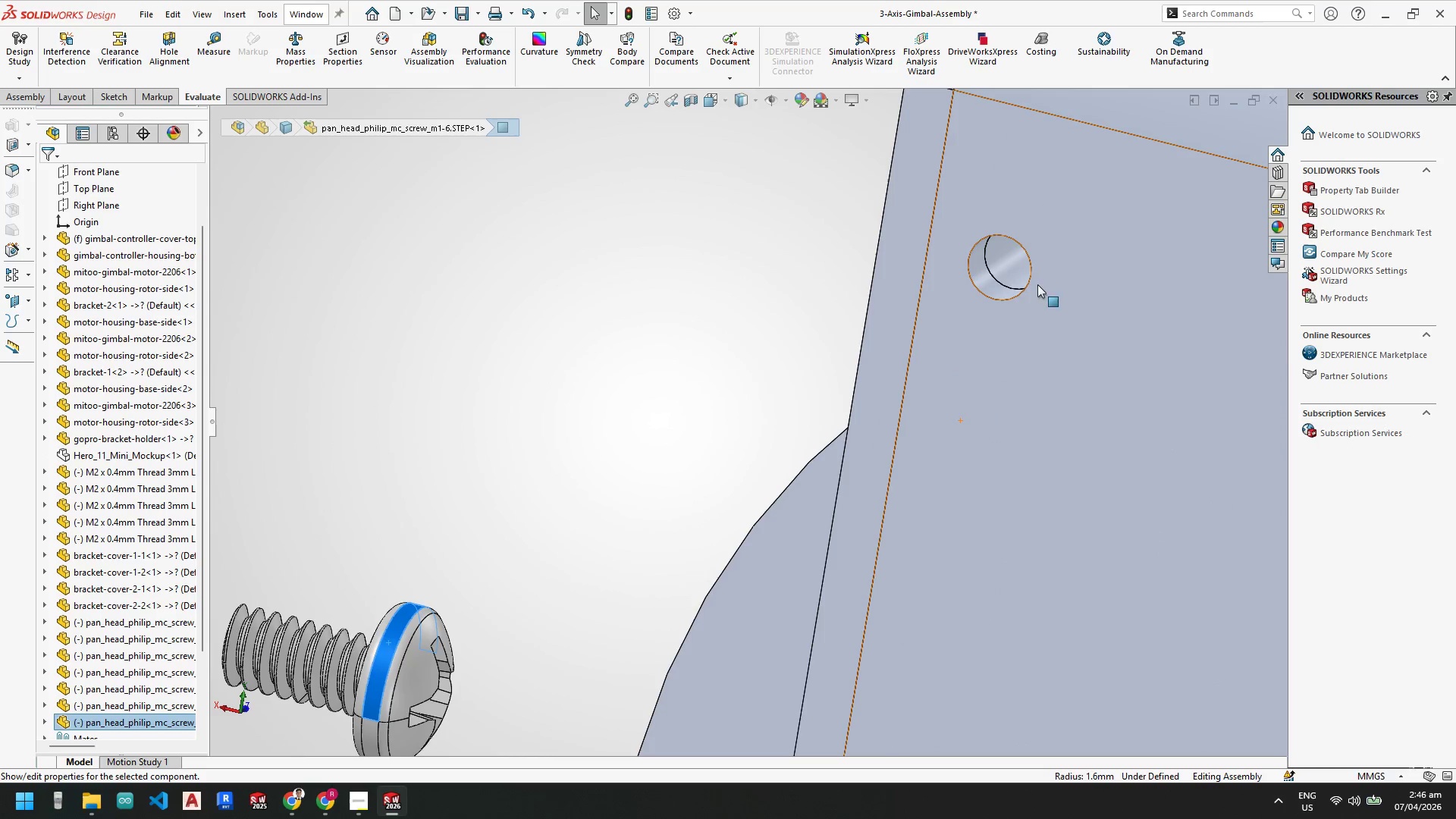 
double_click([19, 91])
 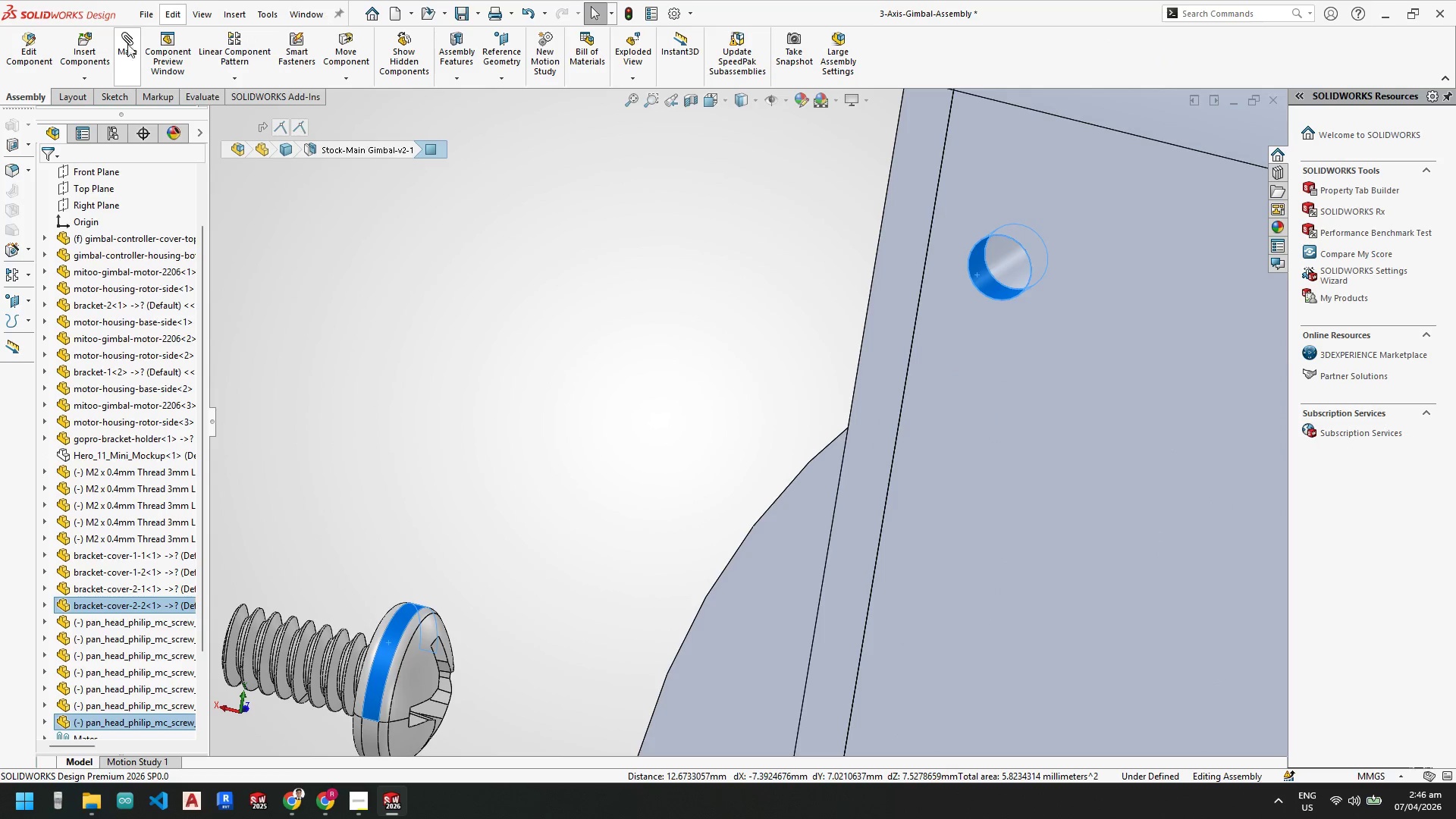 
left_click([115, 42])
 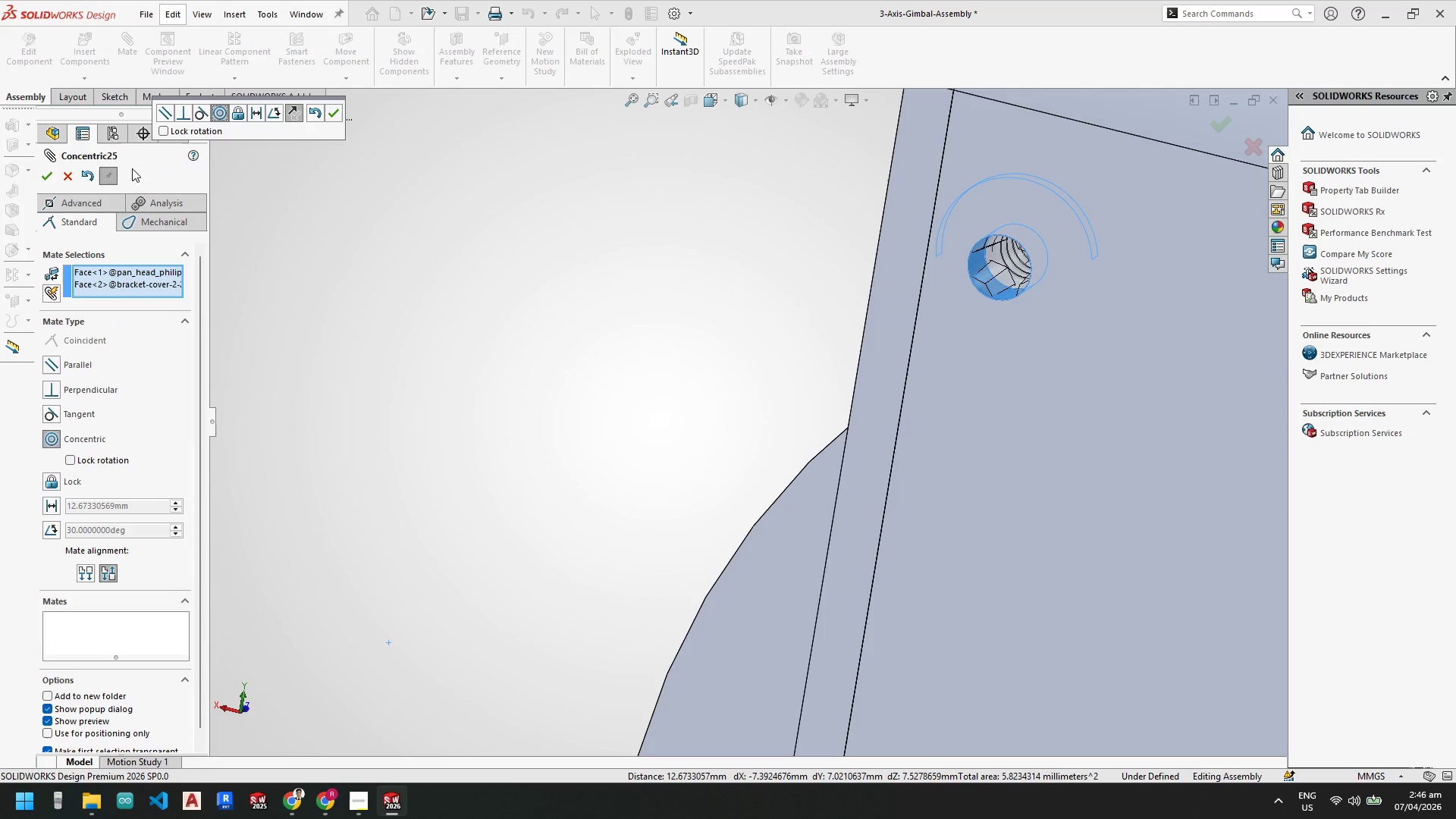 
left_click([45, 173])
 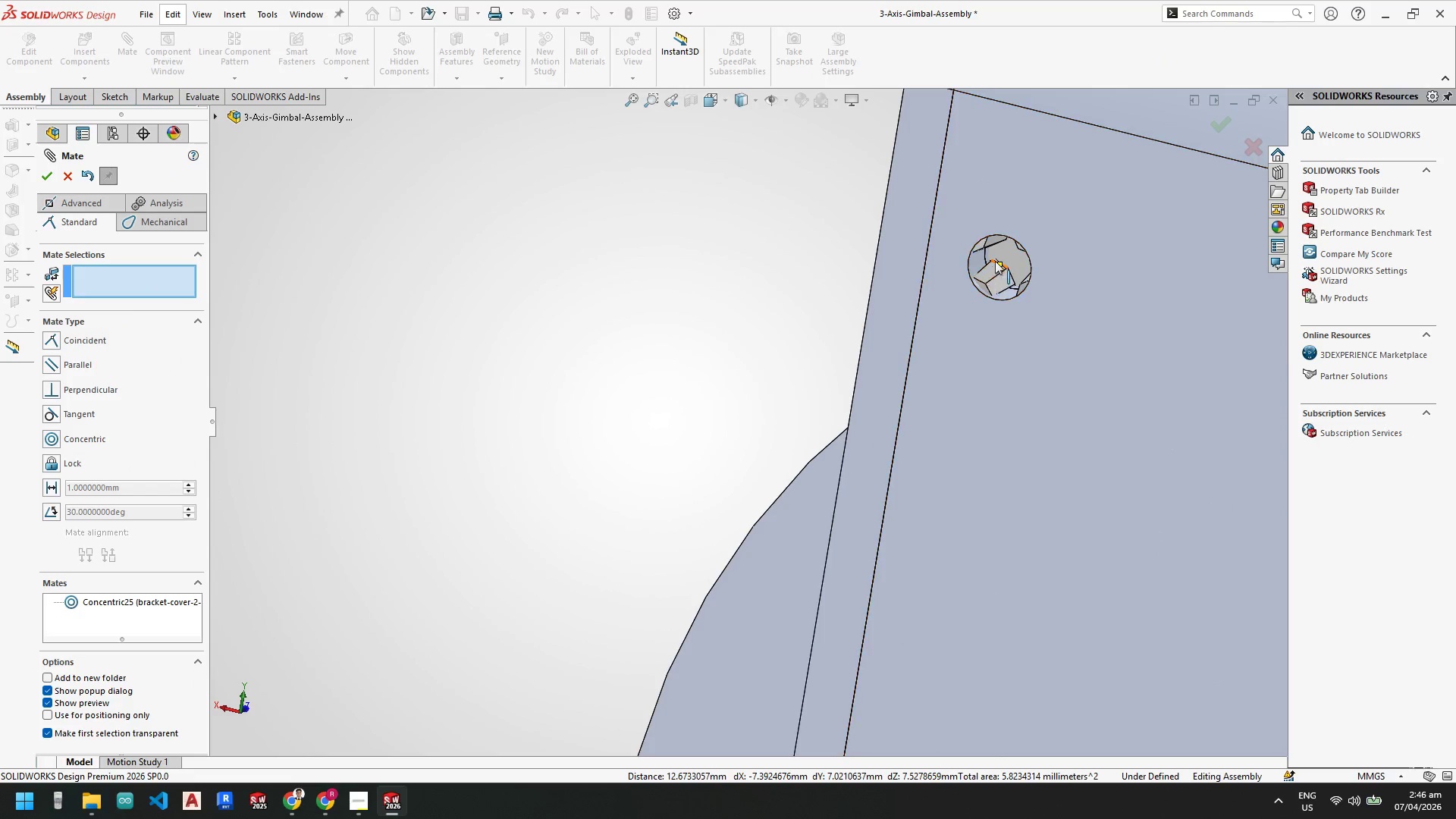 
left_click_drag(start_coordinate=[1015, 259], to_coordinate=[860, 281])
 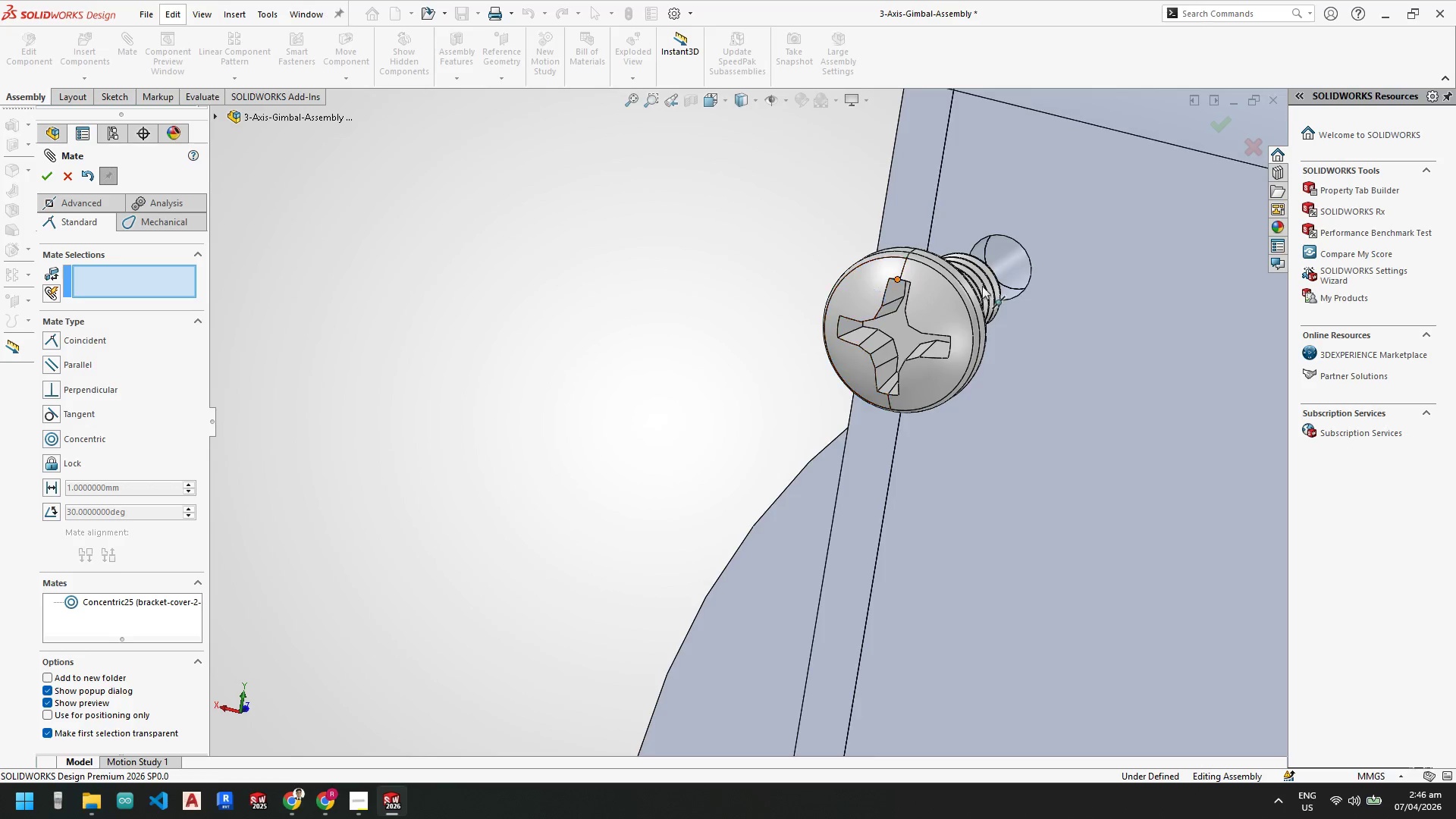 
scroll: coordinate [737, 380], scroll_direction: down, amount: 2.0
 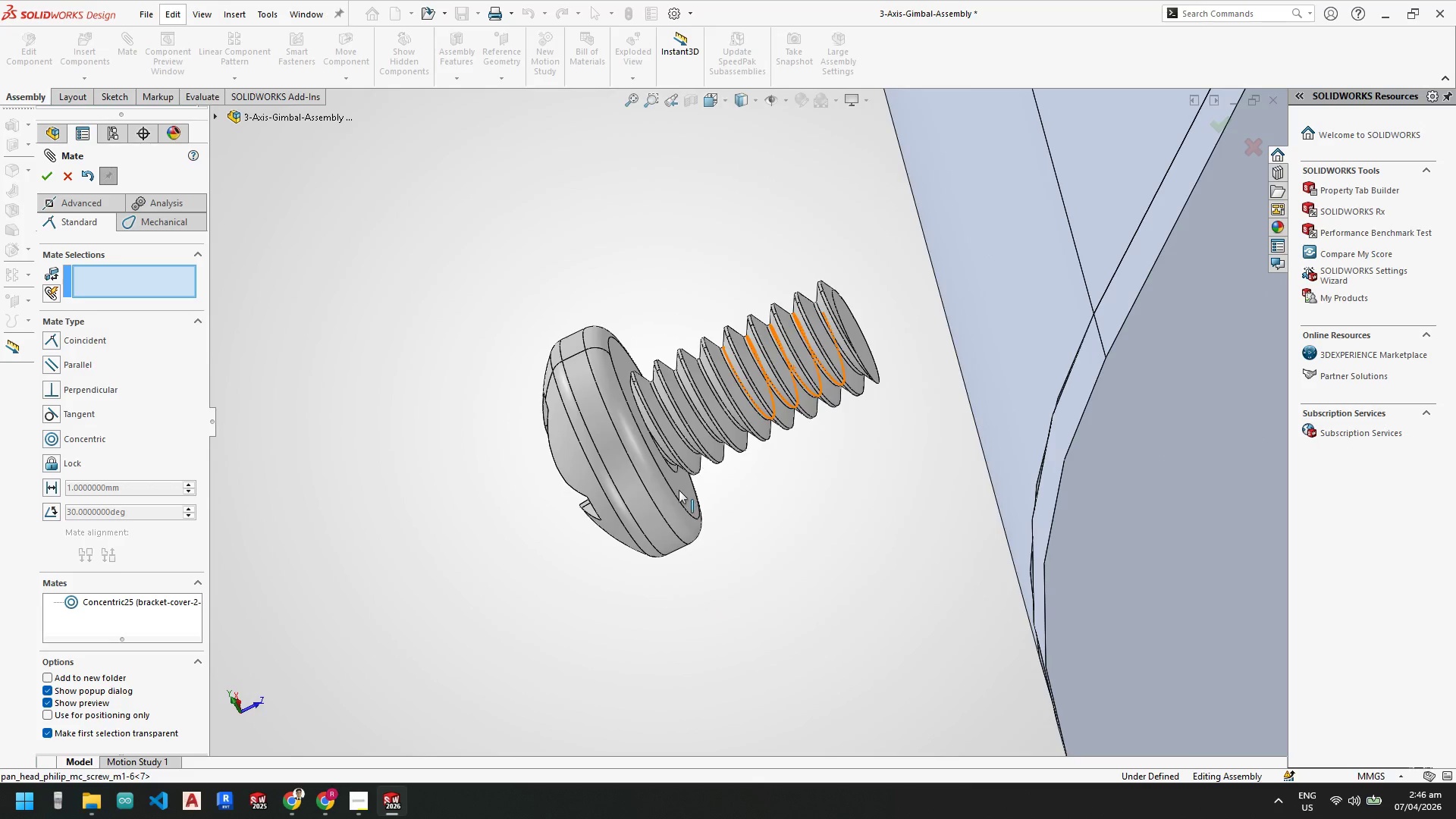 
left_click([682, 490])
 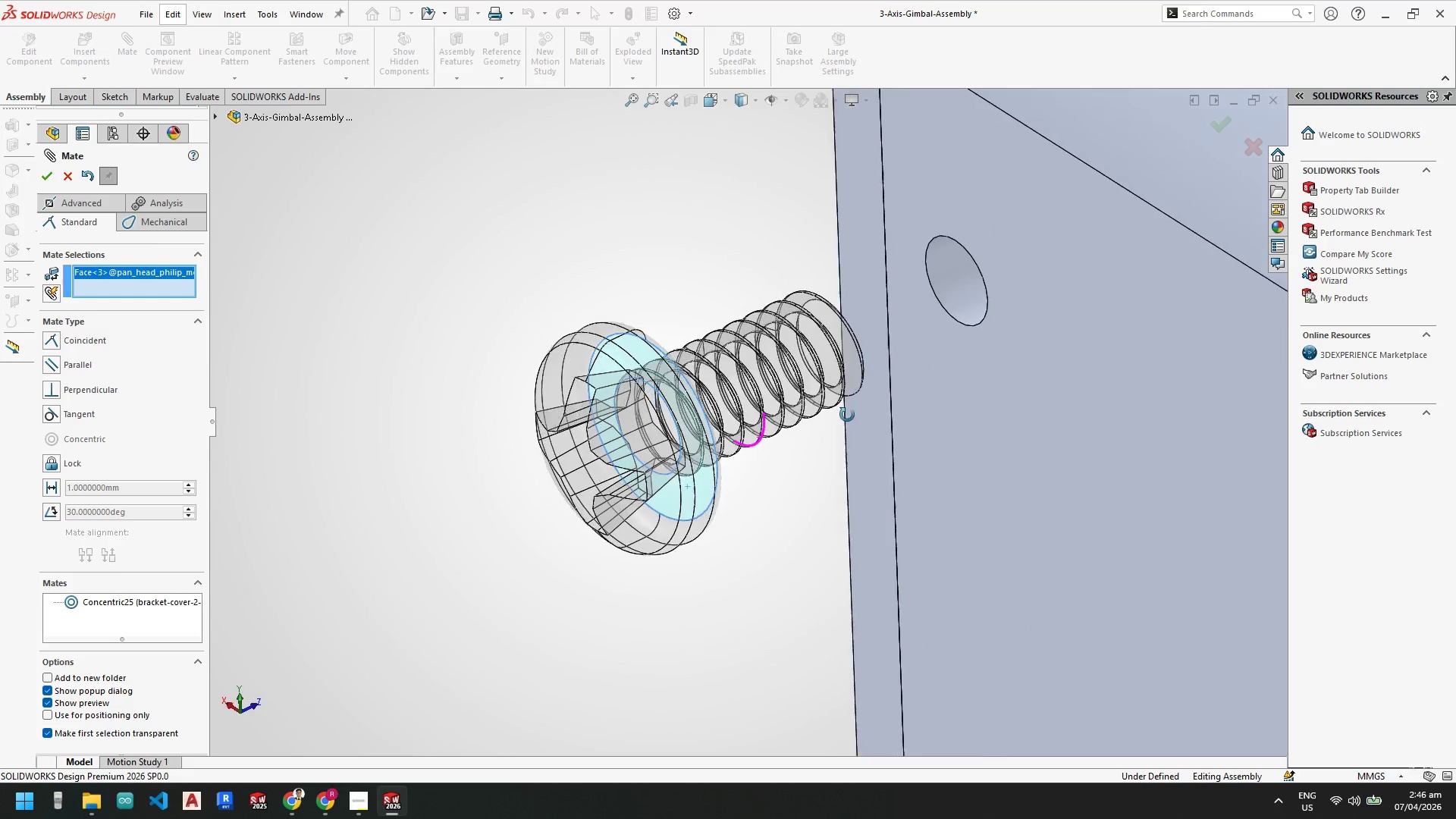 
left_click([942, 370])
 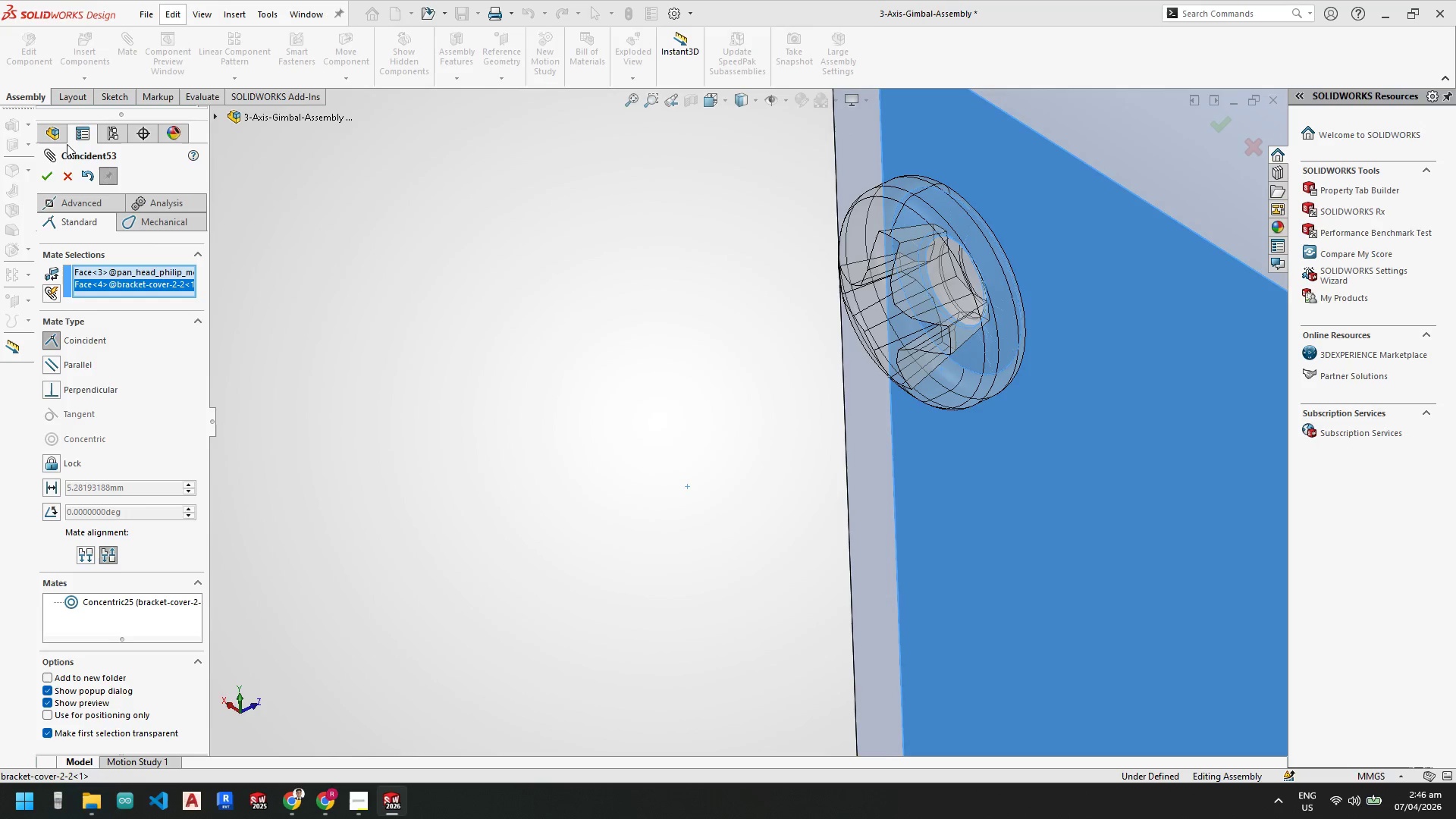 
left_click([50, 173])
 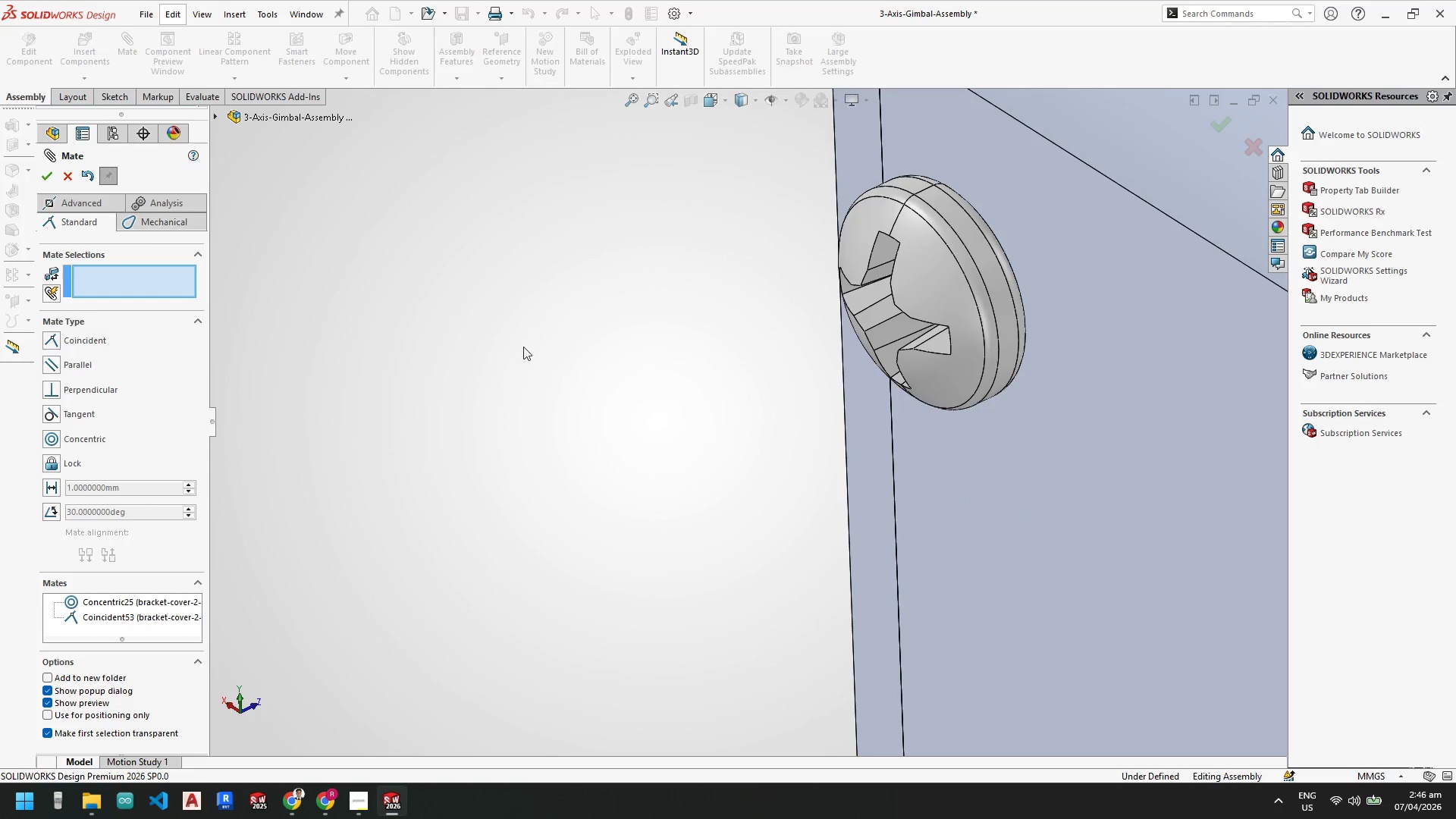 
scroll: coordinate [700, 414], scroll_direction: up, amount: 7.0
 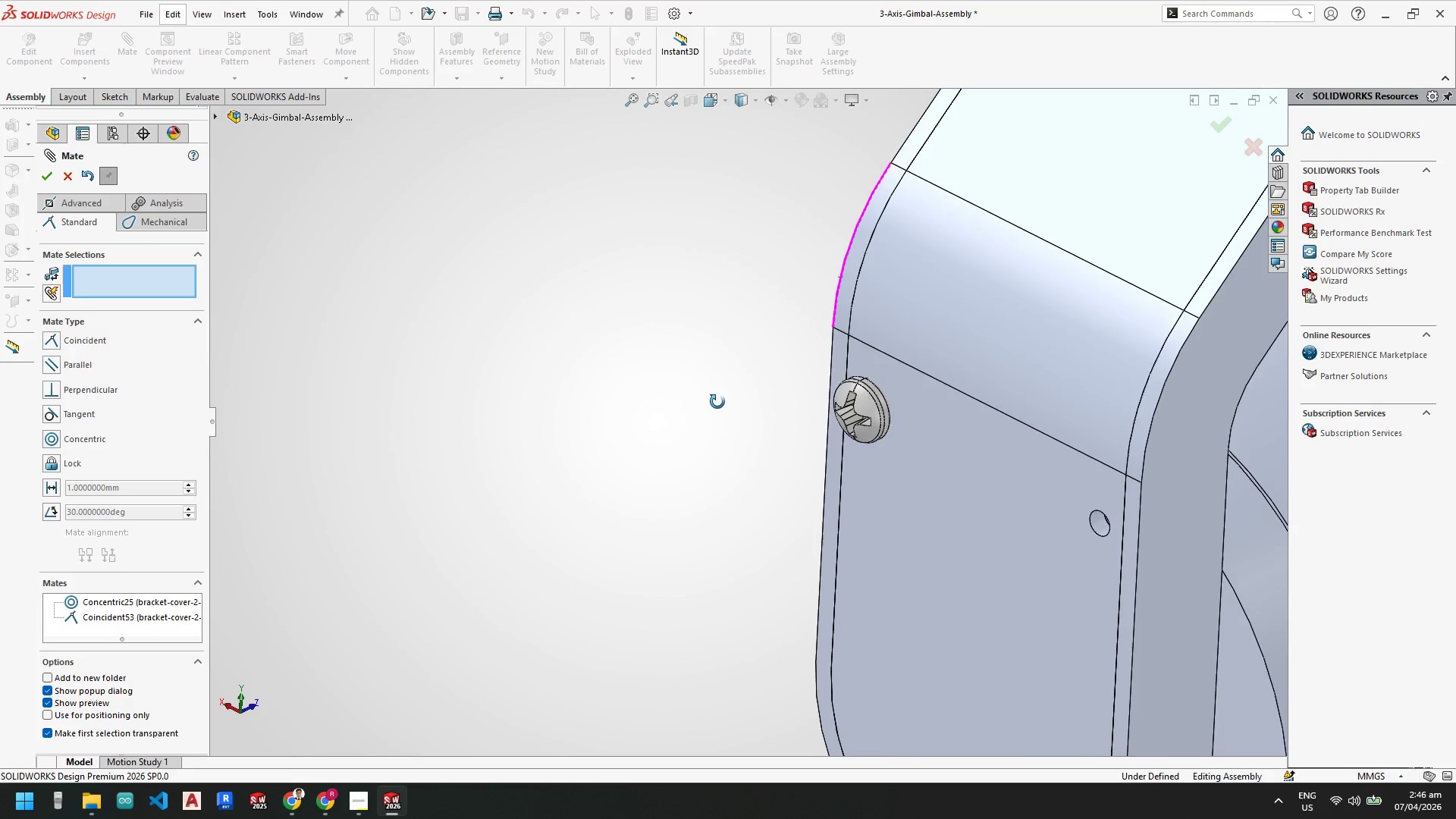 
key(Control+V)
 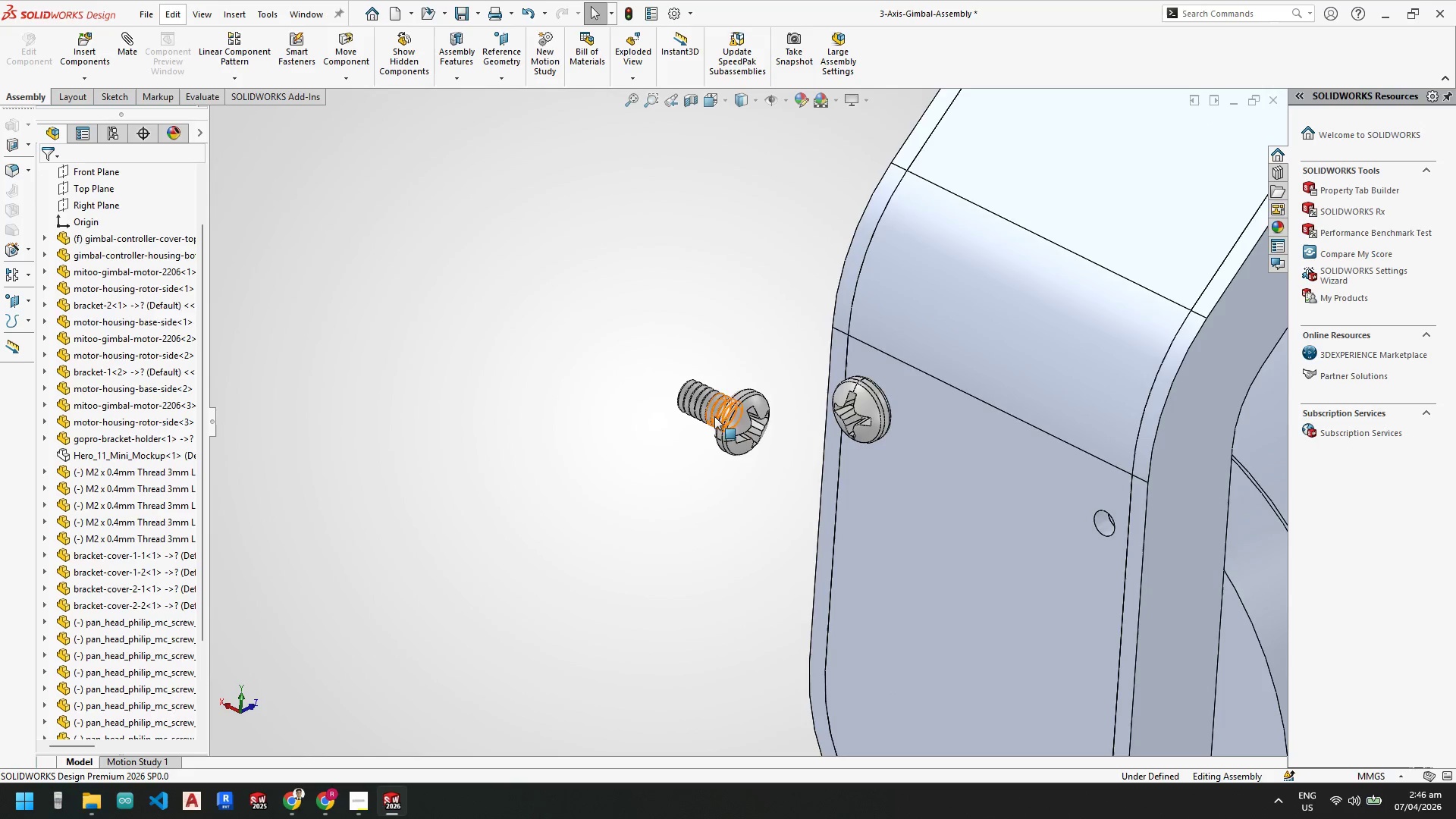 
scroll: coordinate [749, 409], scroll_direction: down, amount: 4.0
 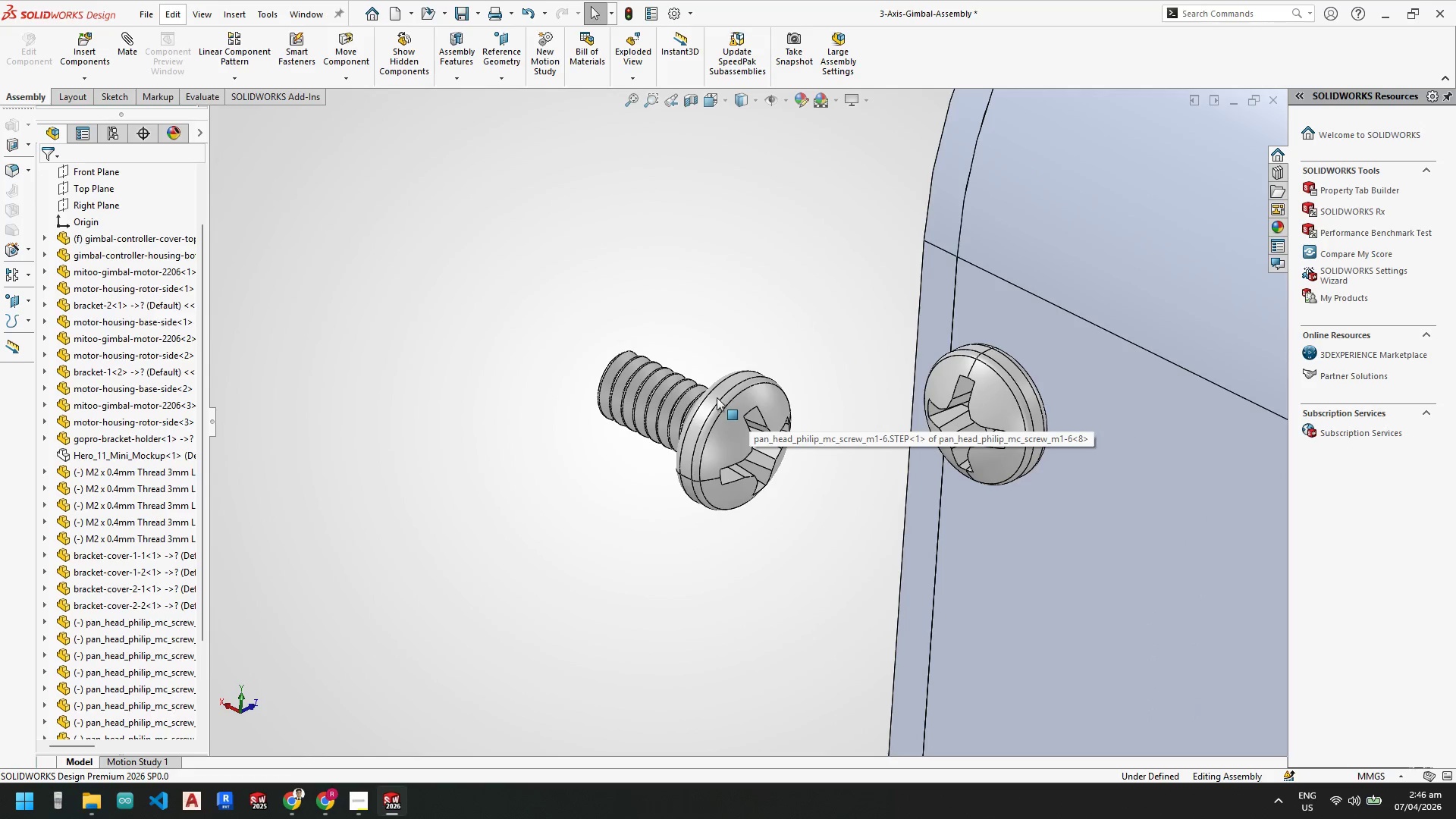 
left_click([716, 395])
 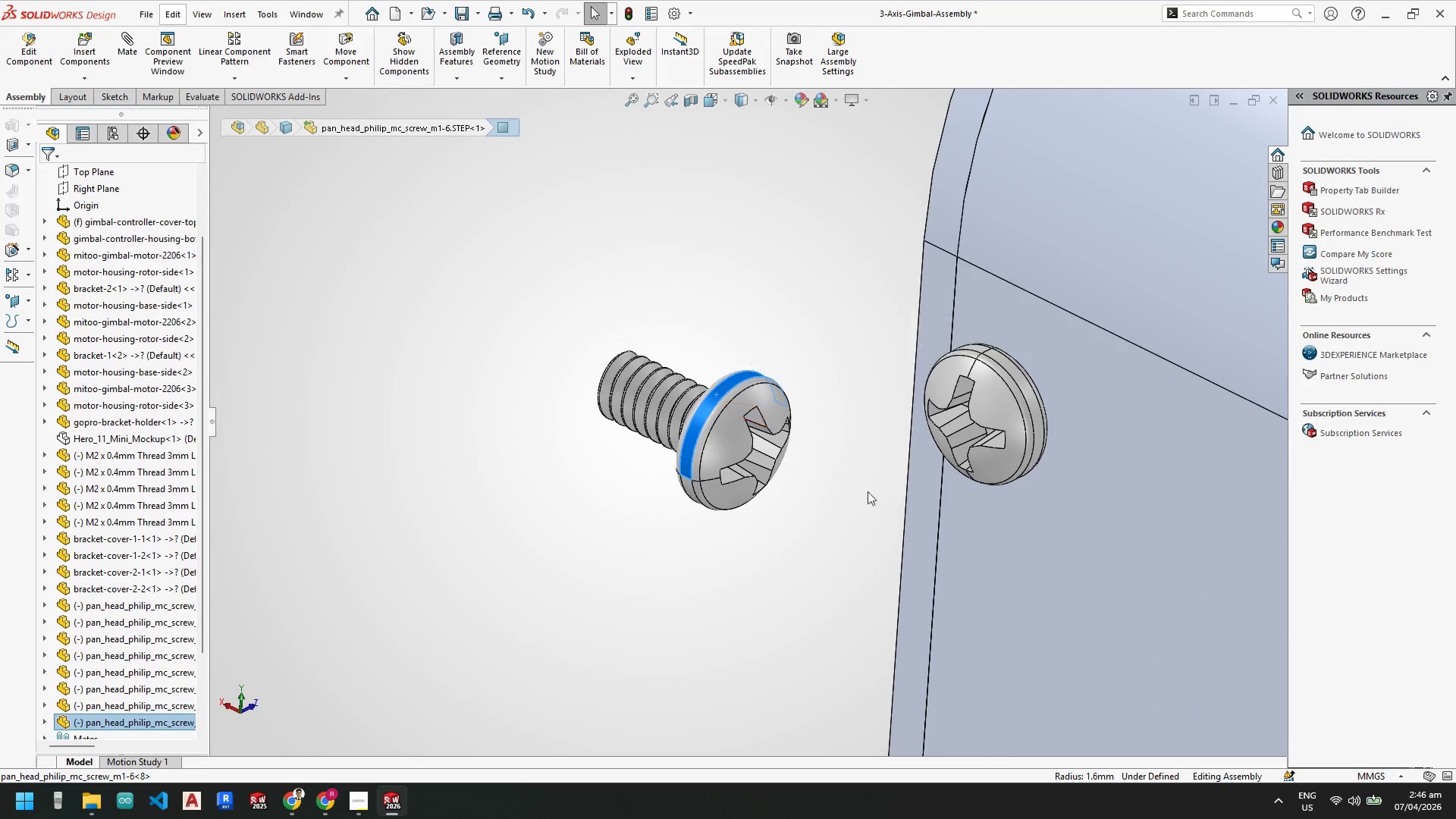 
hold_key(key=ControlLeft, duration=0.48)
 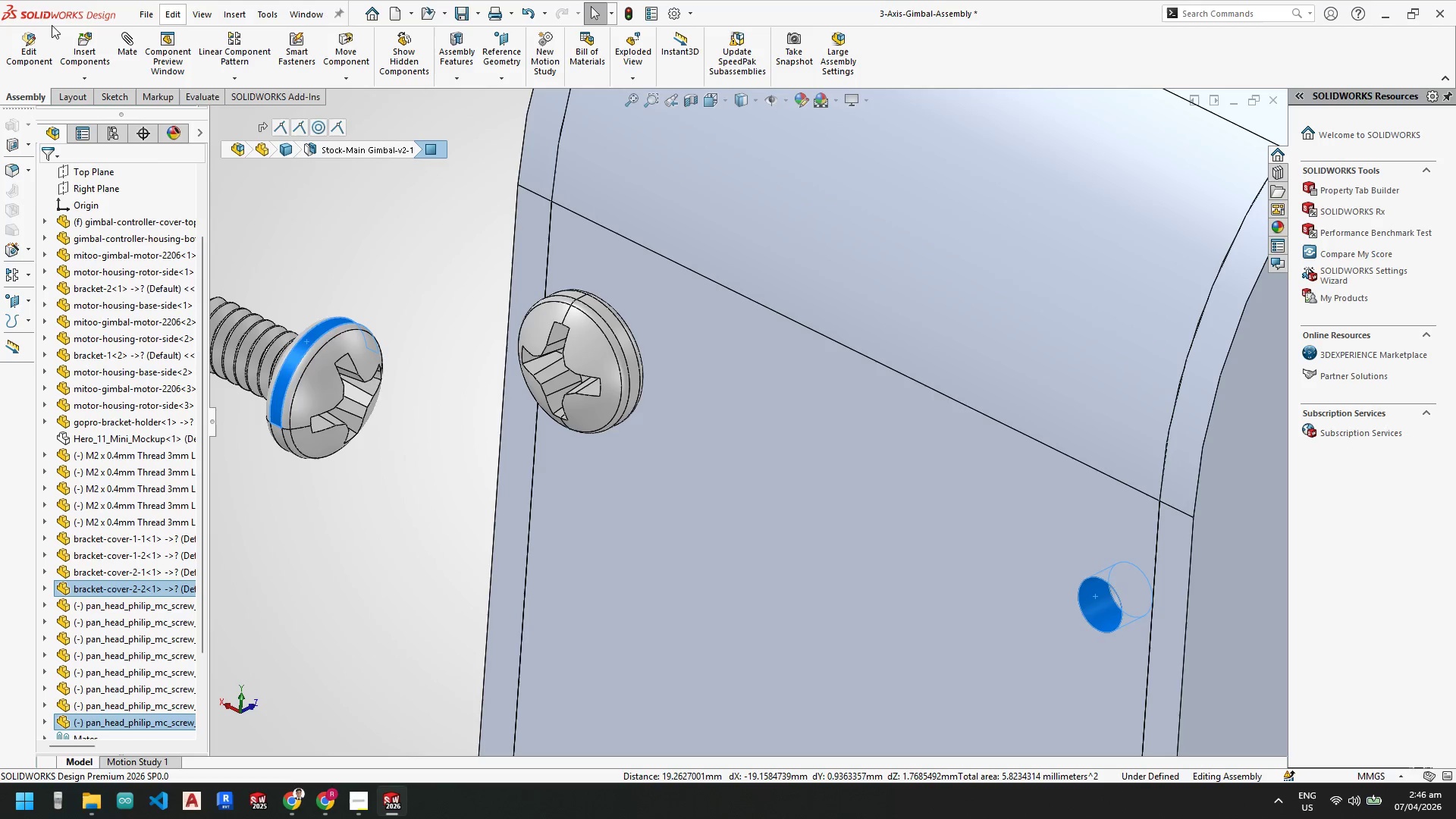 
scroll: coordinate [1050, 468], scroll_direction: none, amount: 0.0
 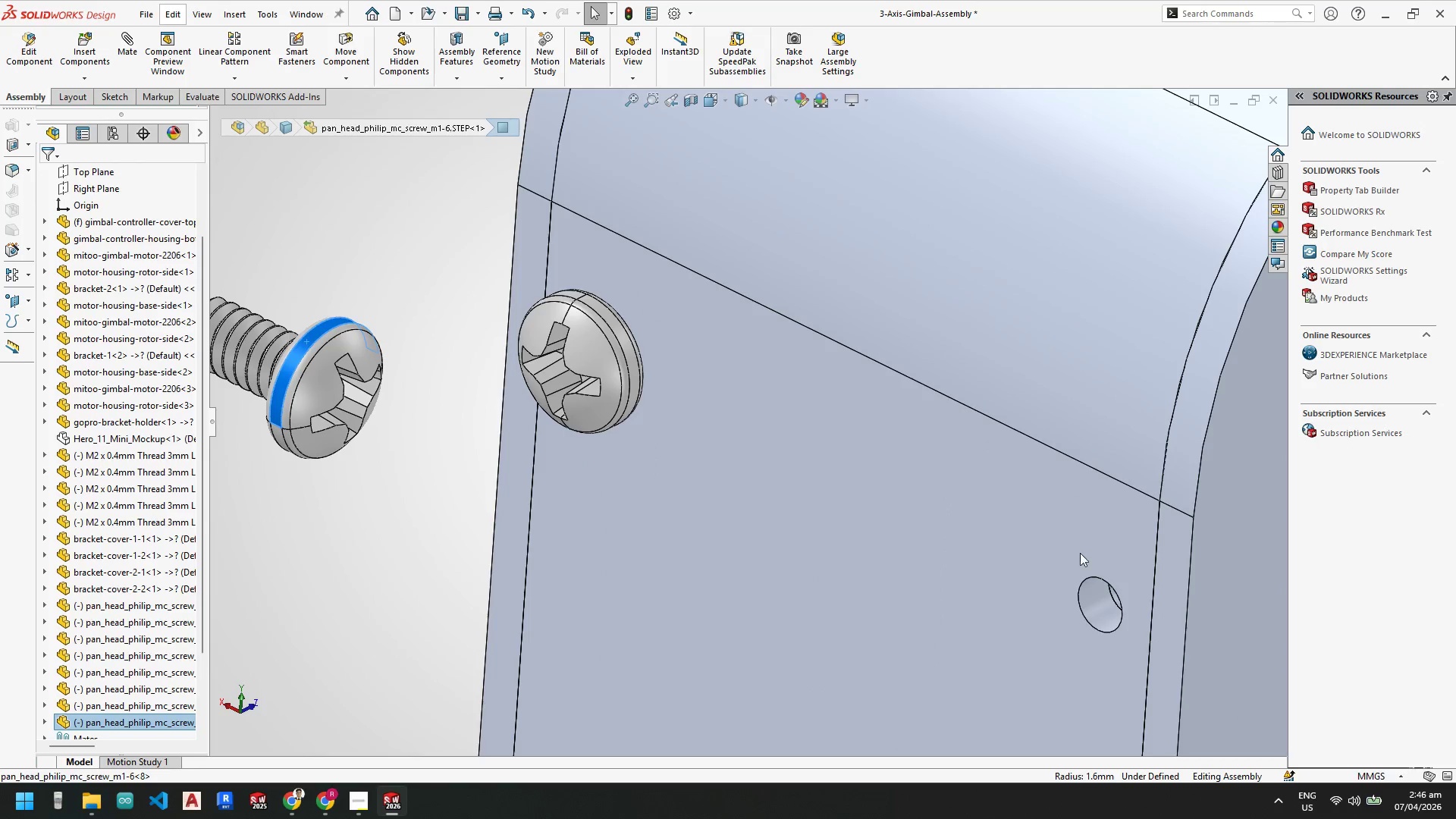 
left_click([1096, 596])
 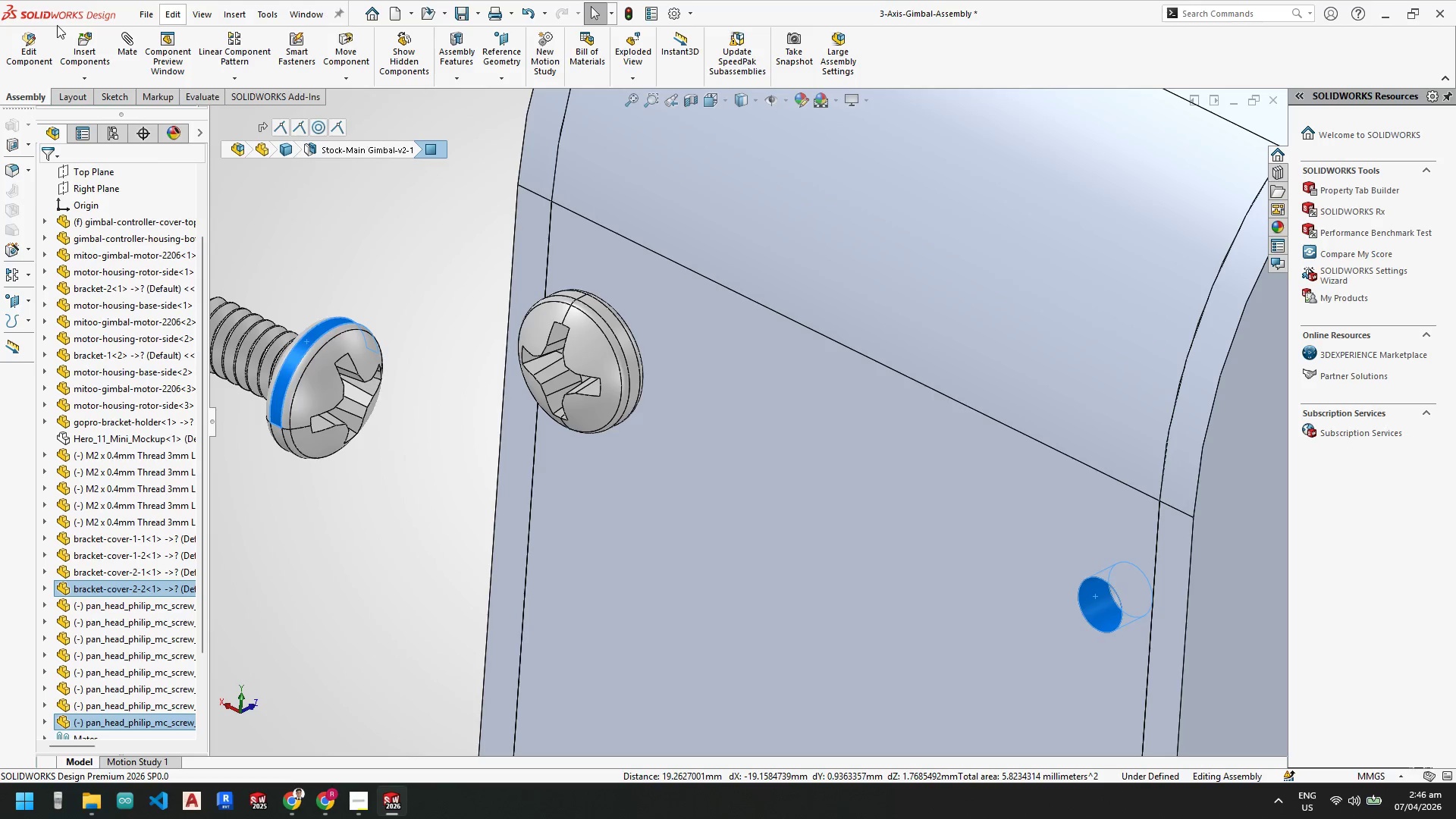 
left_click([123, 49])
 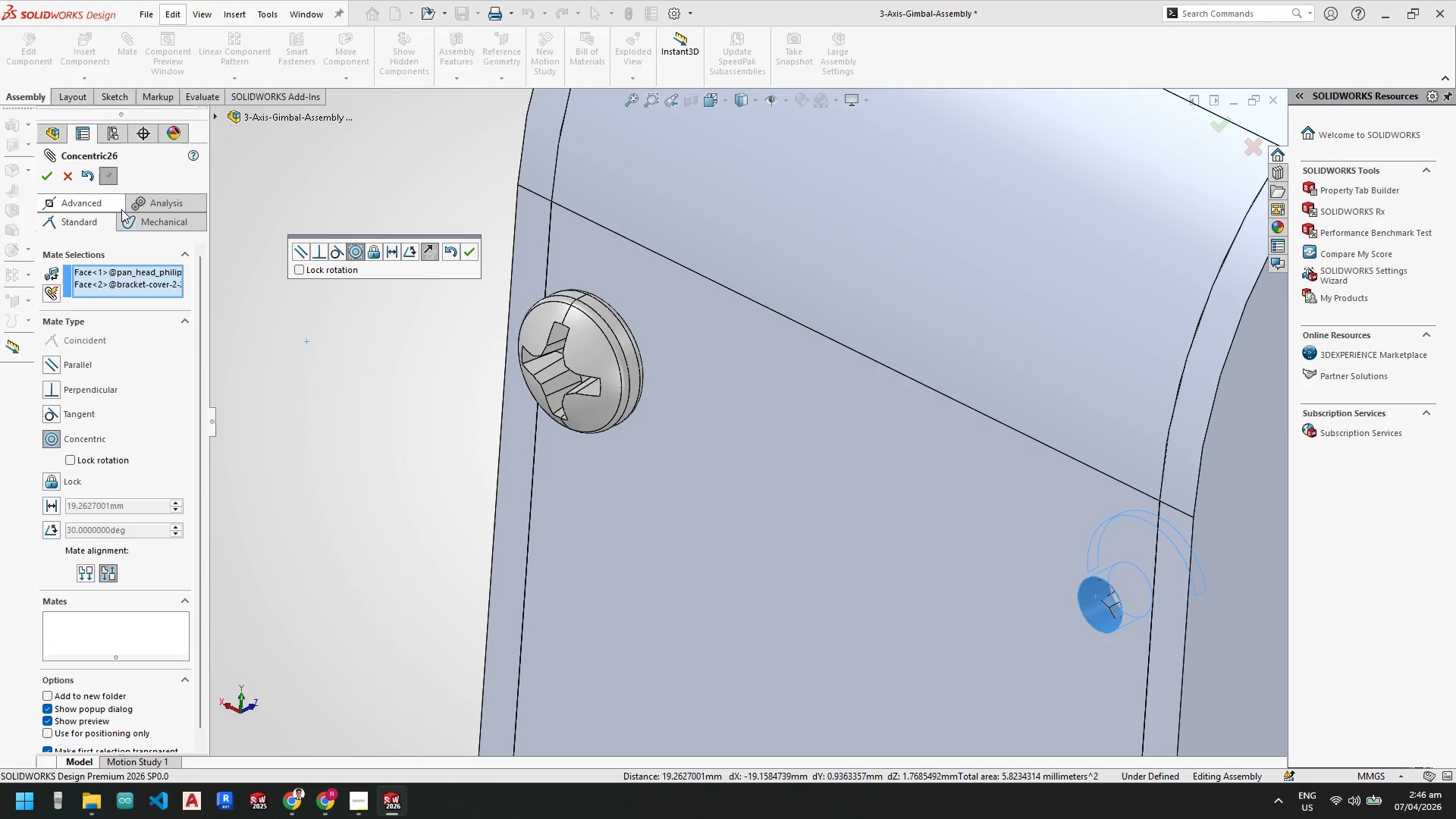 
left_click([48, 177])
 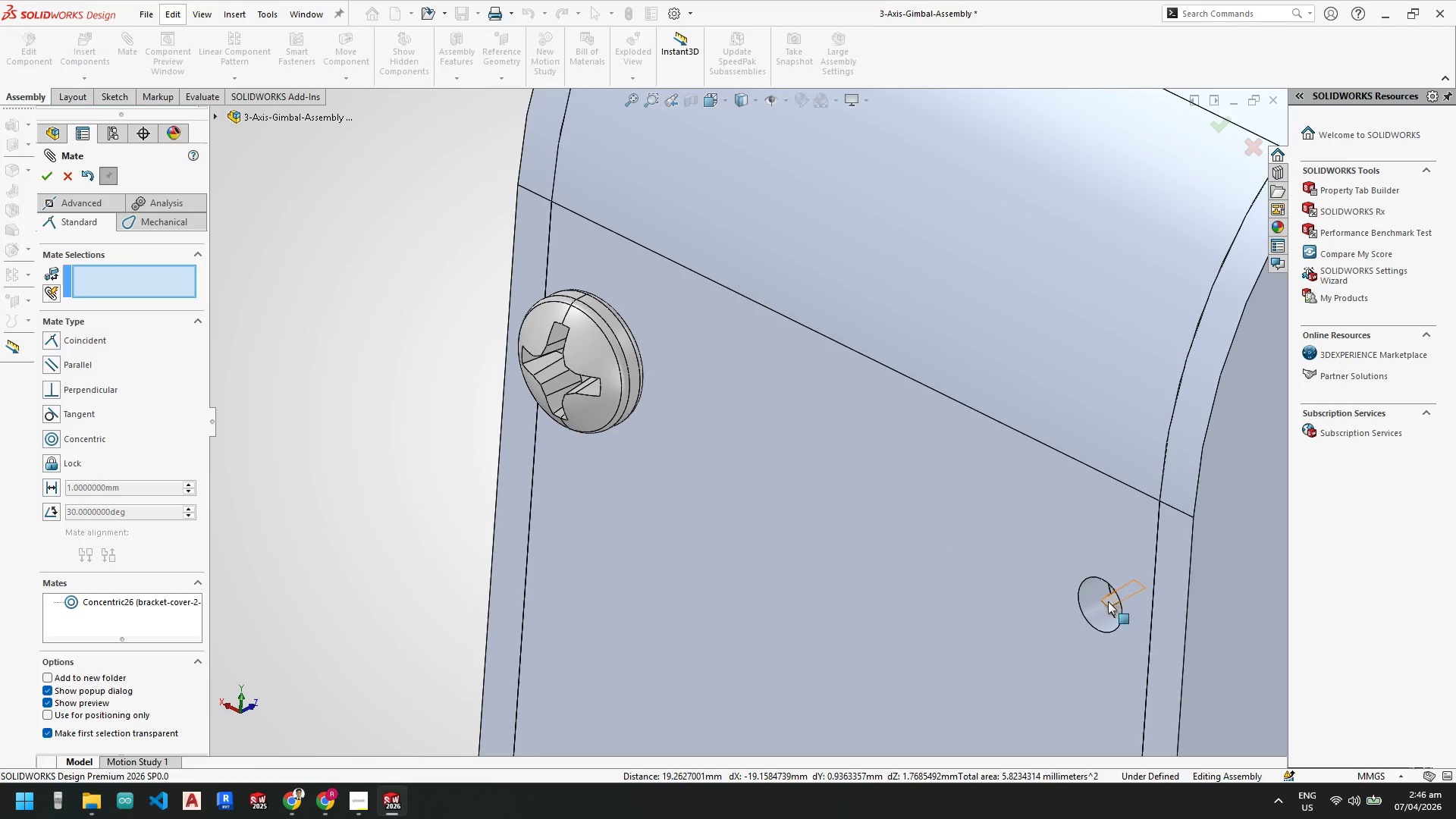 
left_click_drag(start_coordinate=[1109, 604], to_coordinate=[941, 634])
 